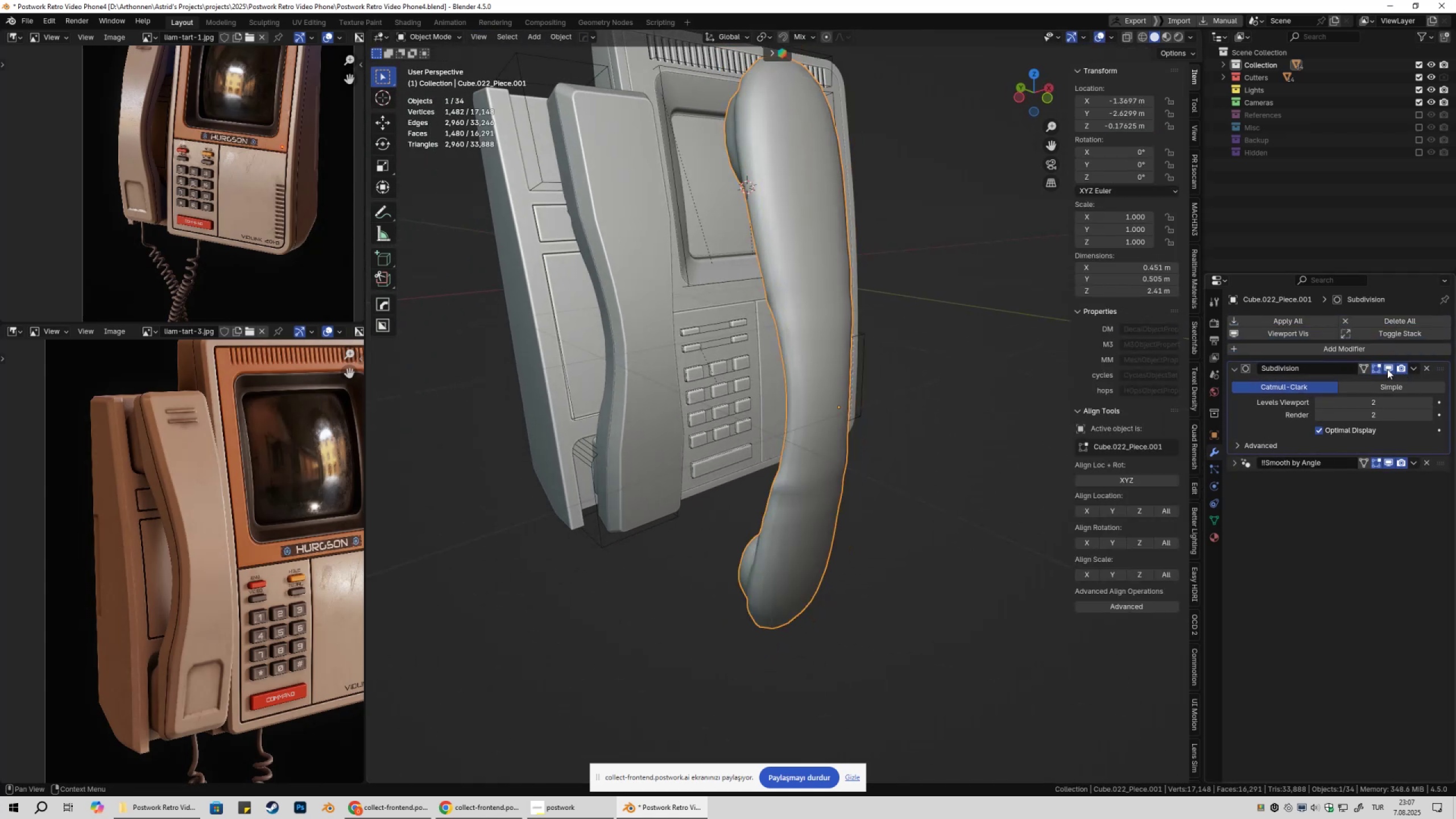 
left_click([1386, 368])
 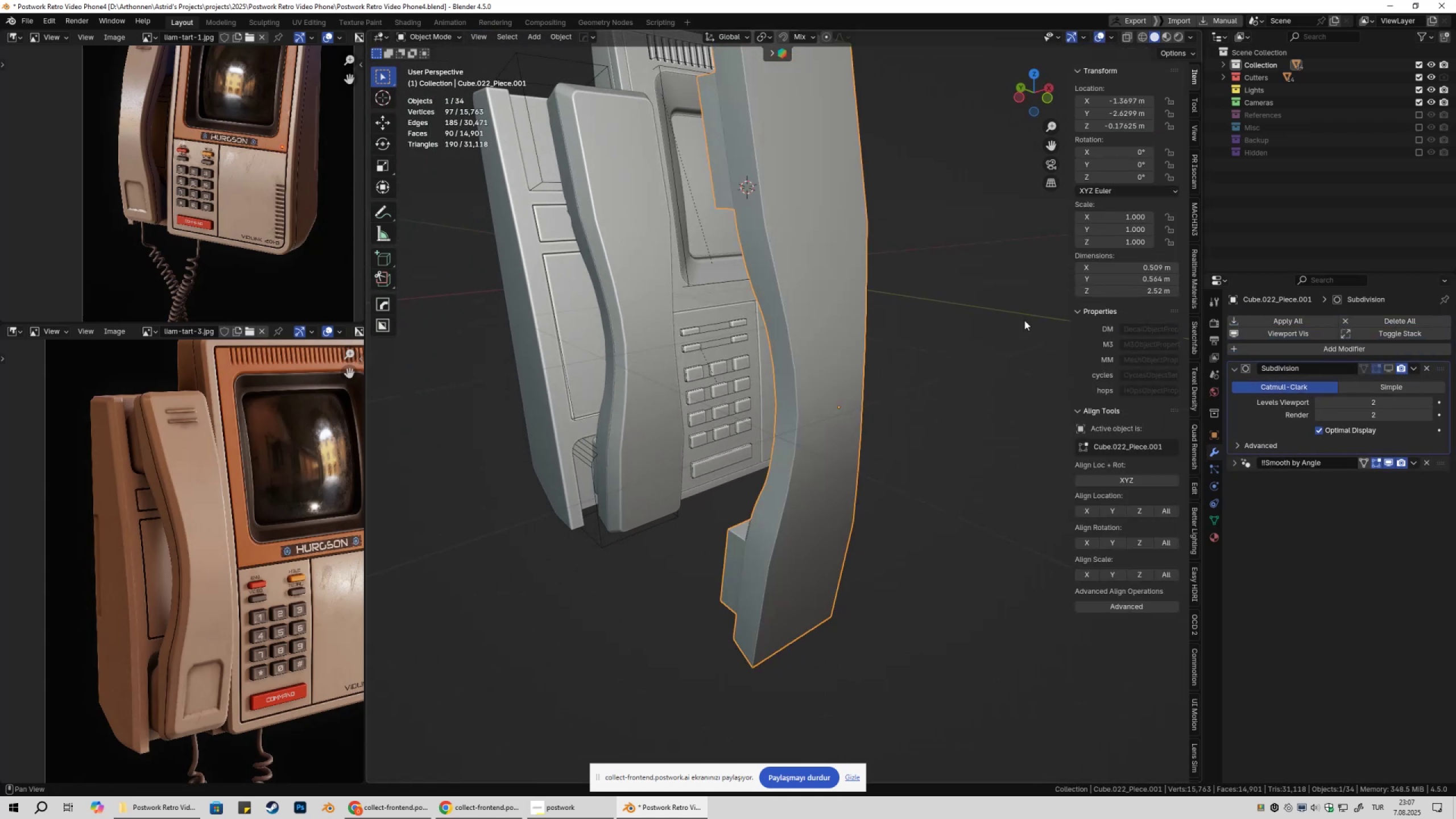 
key(Shift+ShiftLeft)
 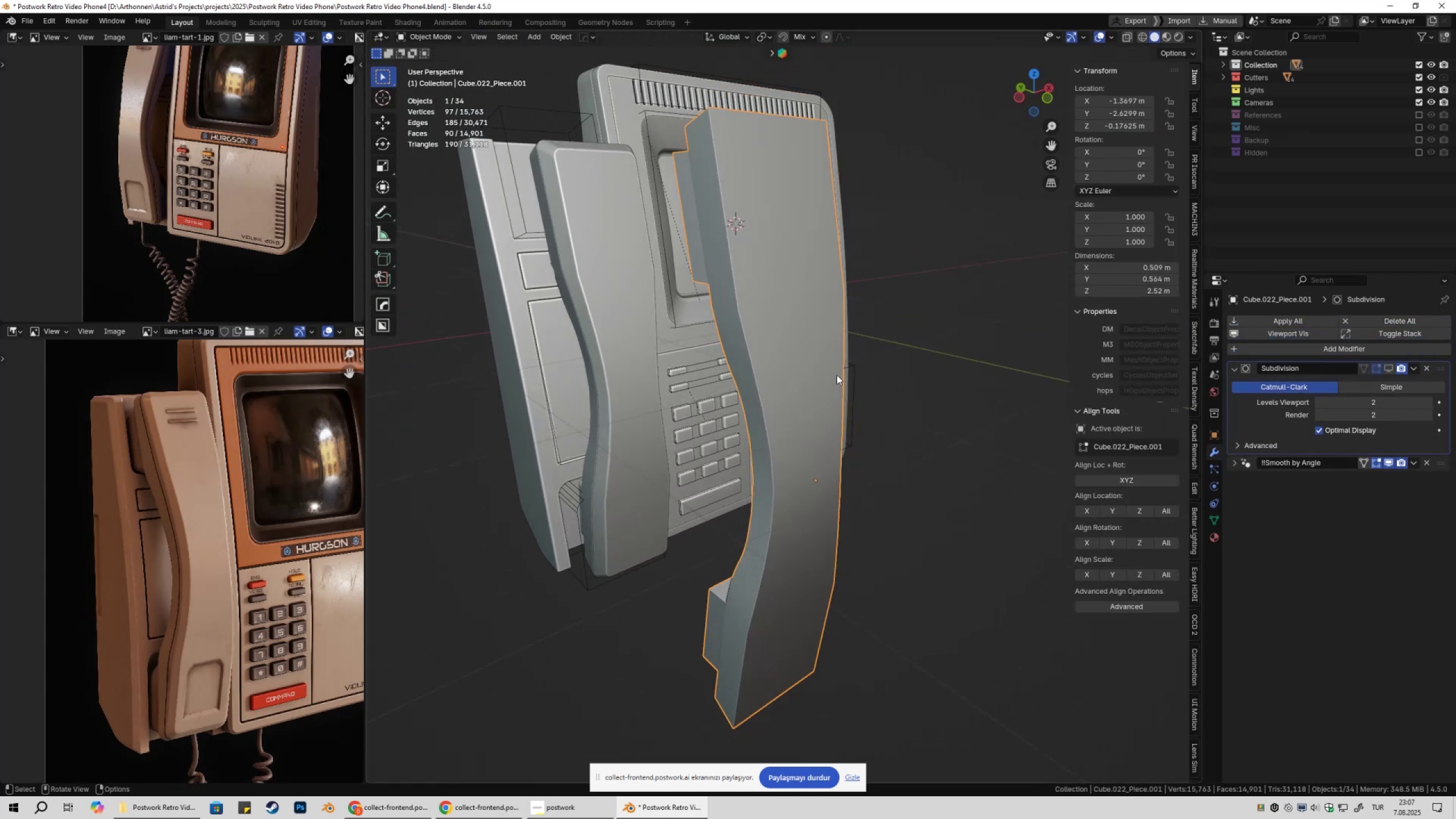 
key(Tab)
 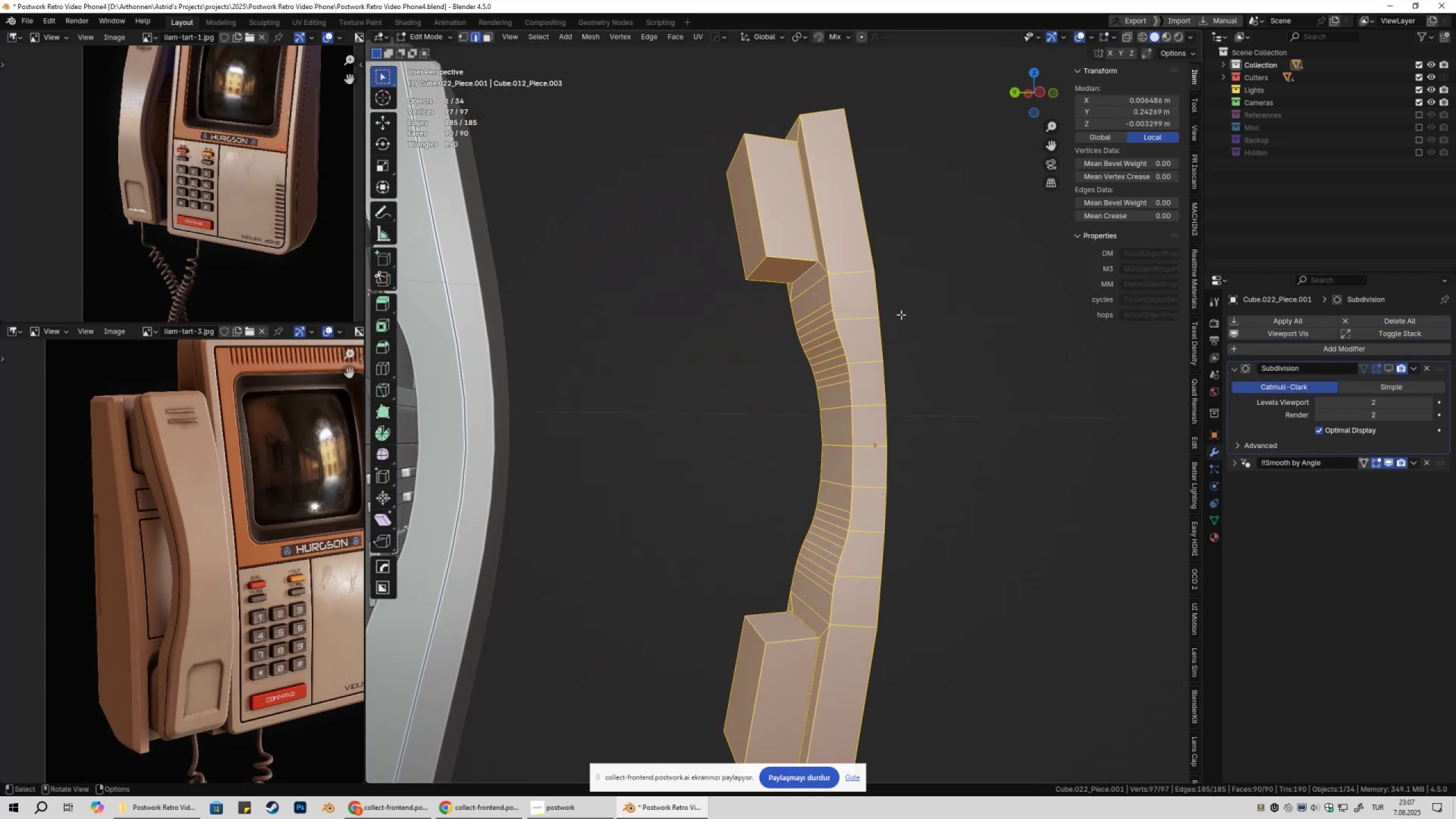 
key(1)
 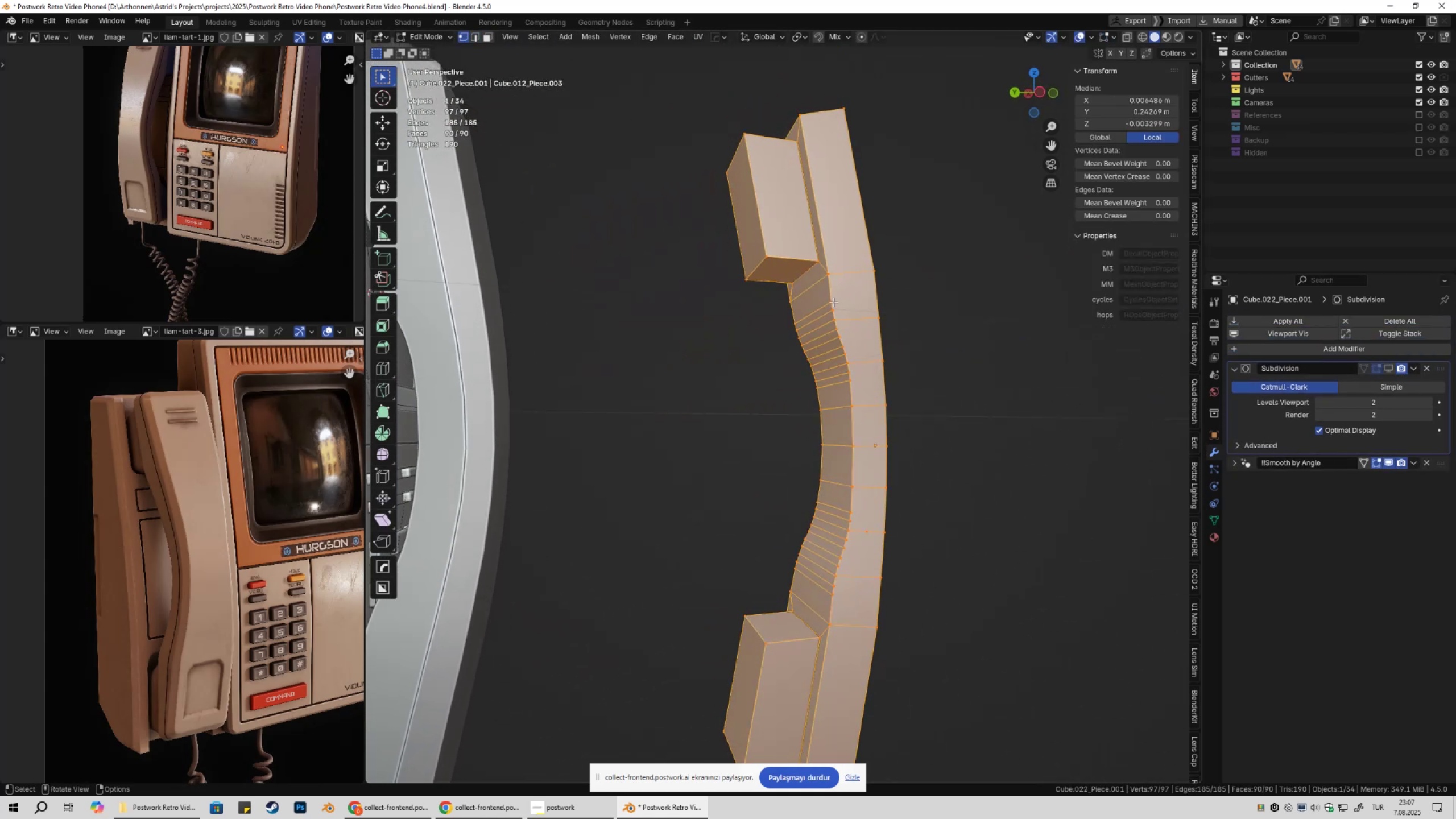 
left_click([833, 302])
 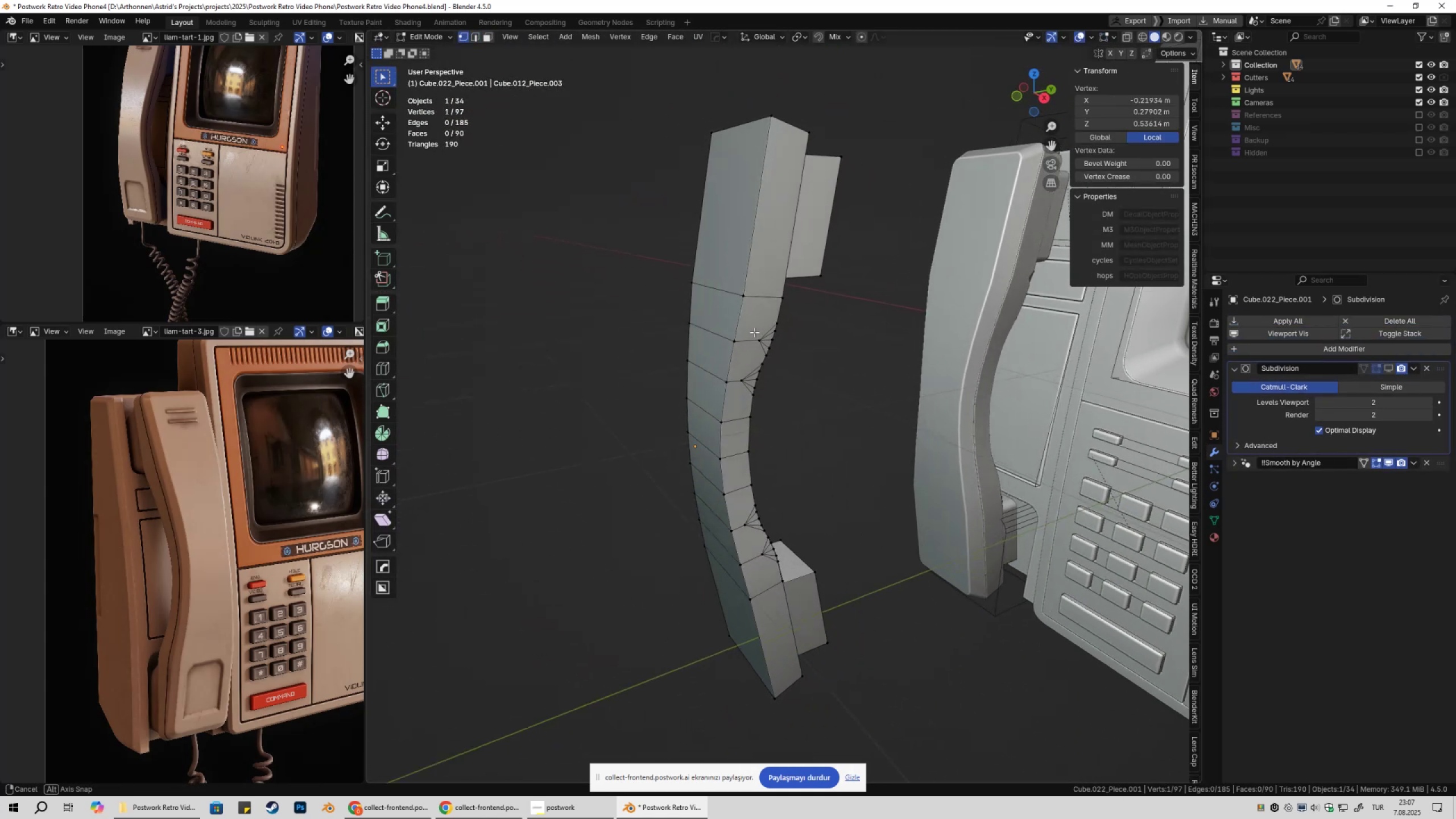 
key(Shift+ShiftLeft)
 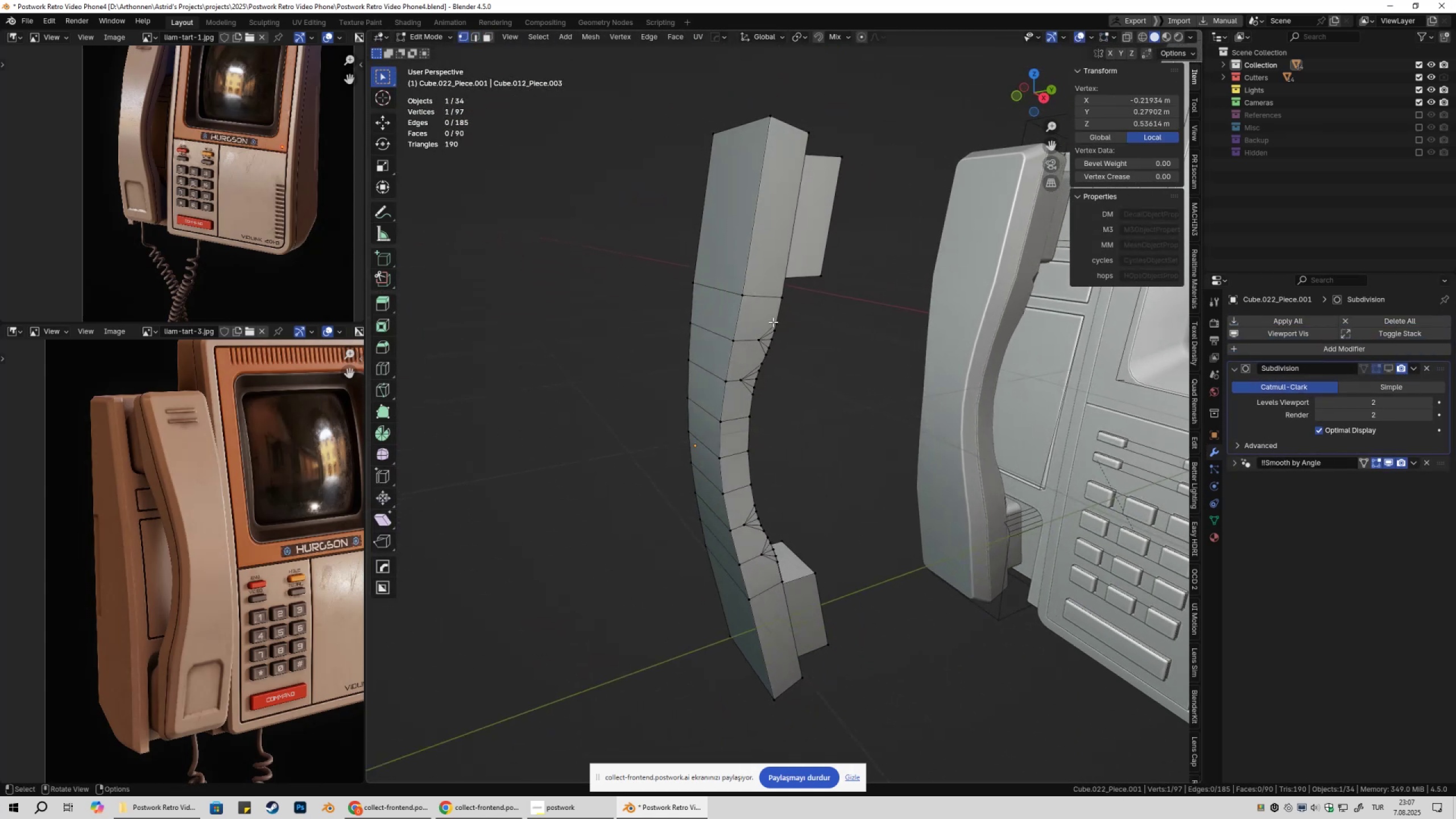 
scroll: coordinate [772, 322], scroll_direction: up, amount: 2.0
 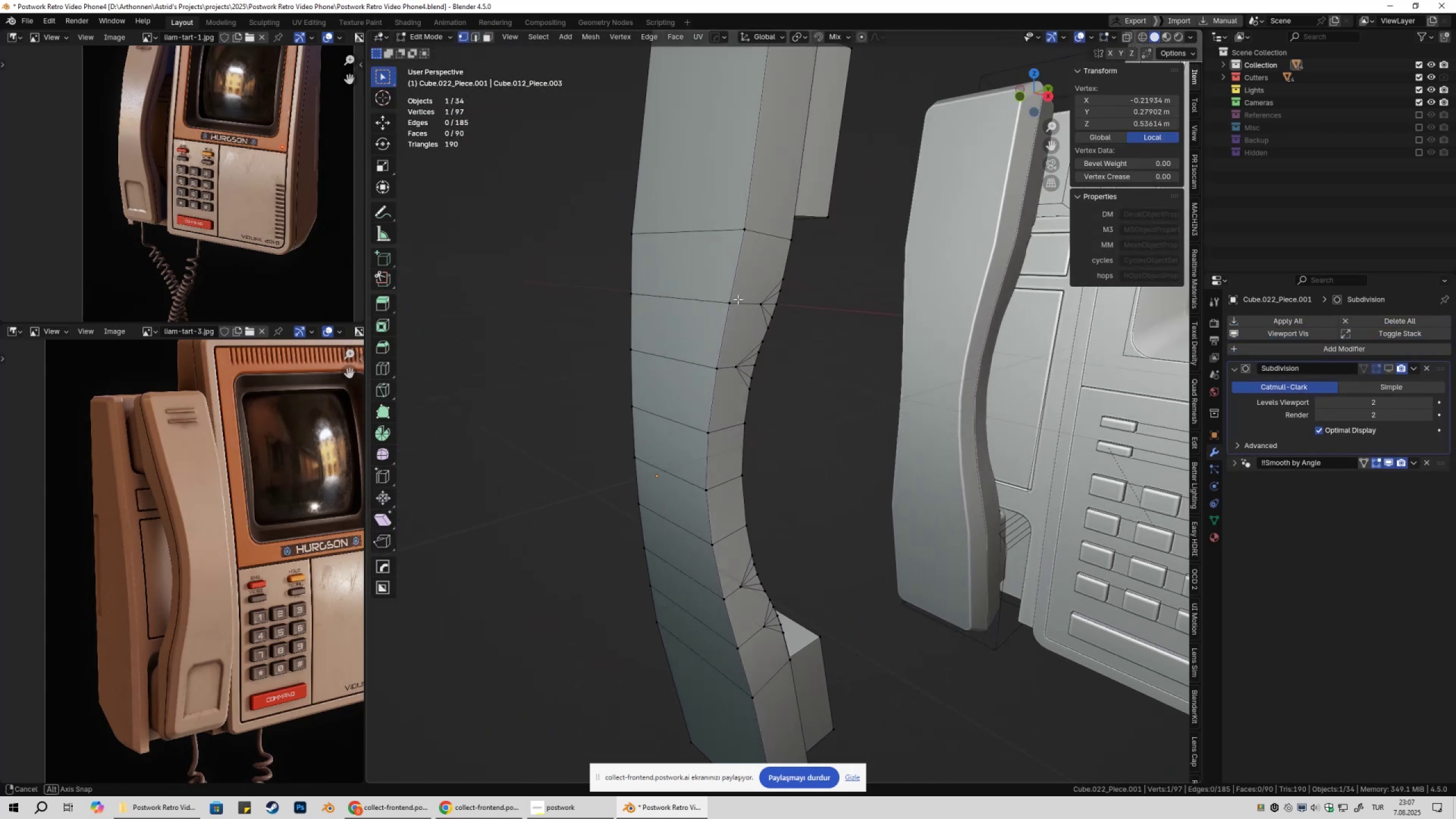 
key(Alt+X)
 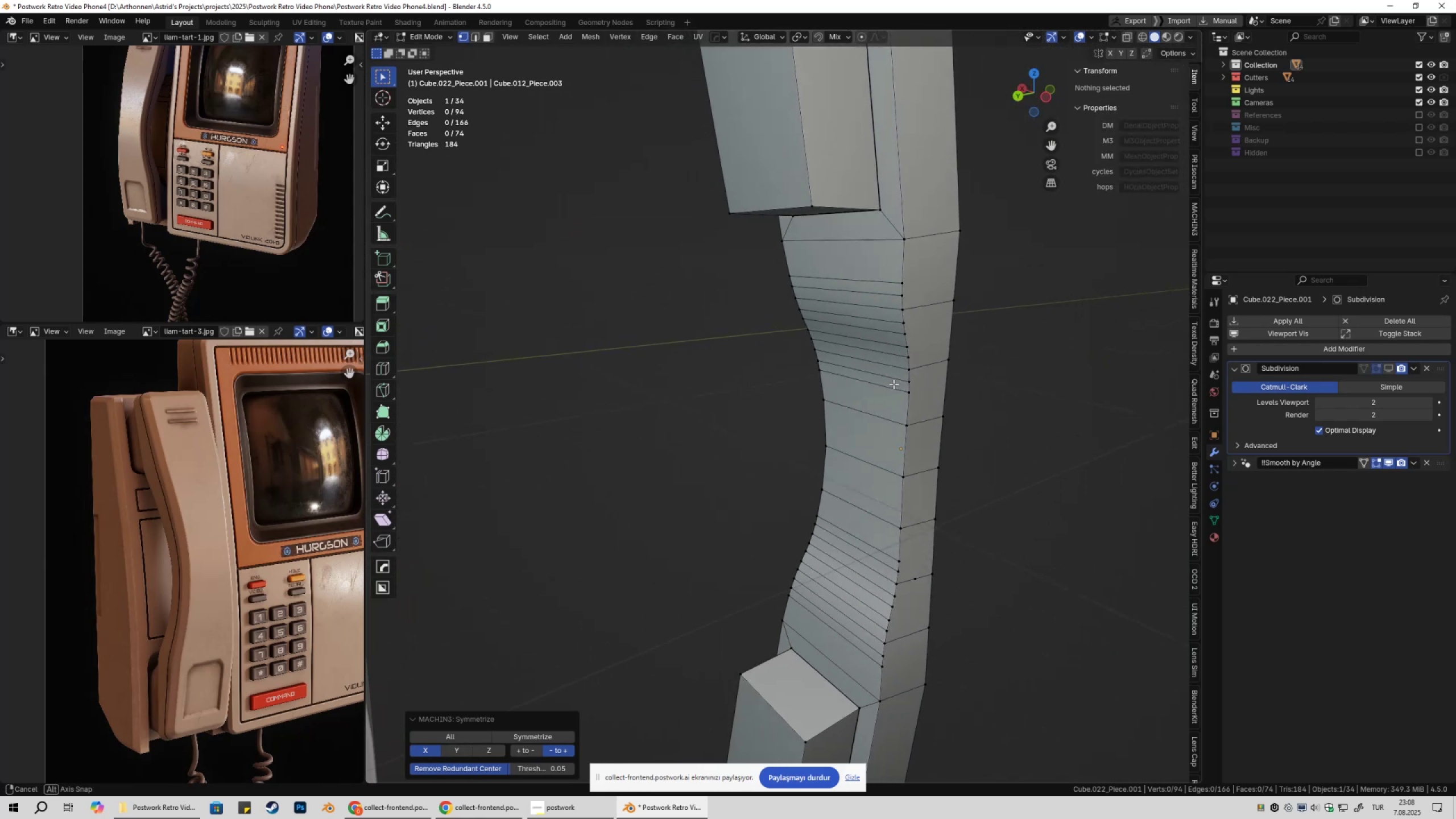 
key(1)
 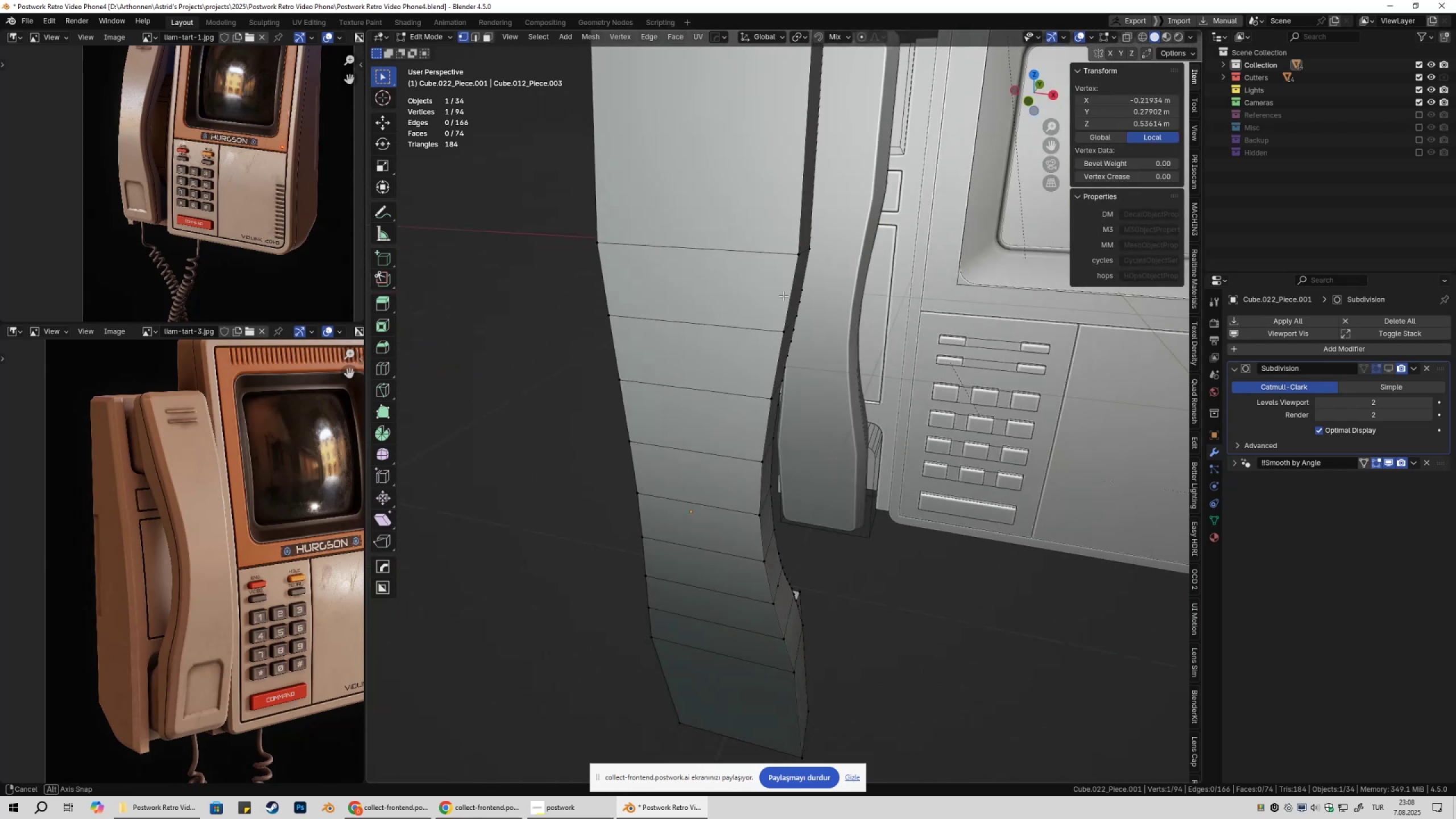 
hold_key(key=ShiftLeft, duration=0.72)
left_click([792, 289])
 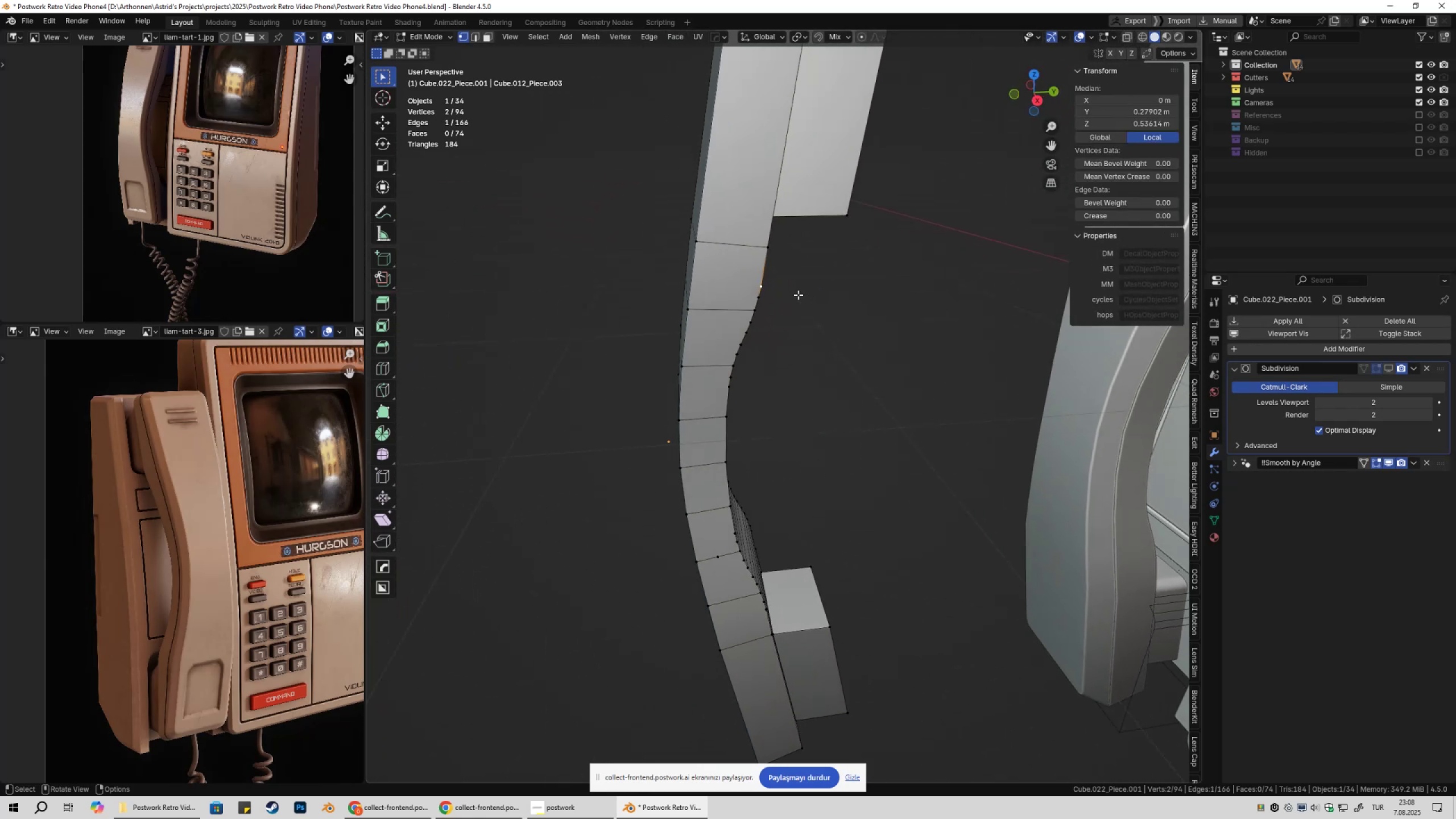 
key(J)
 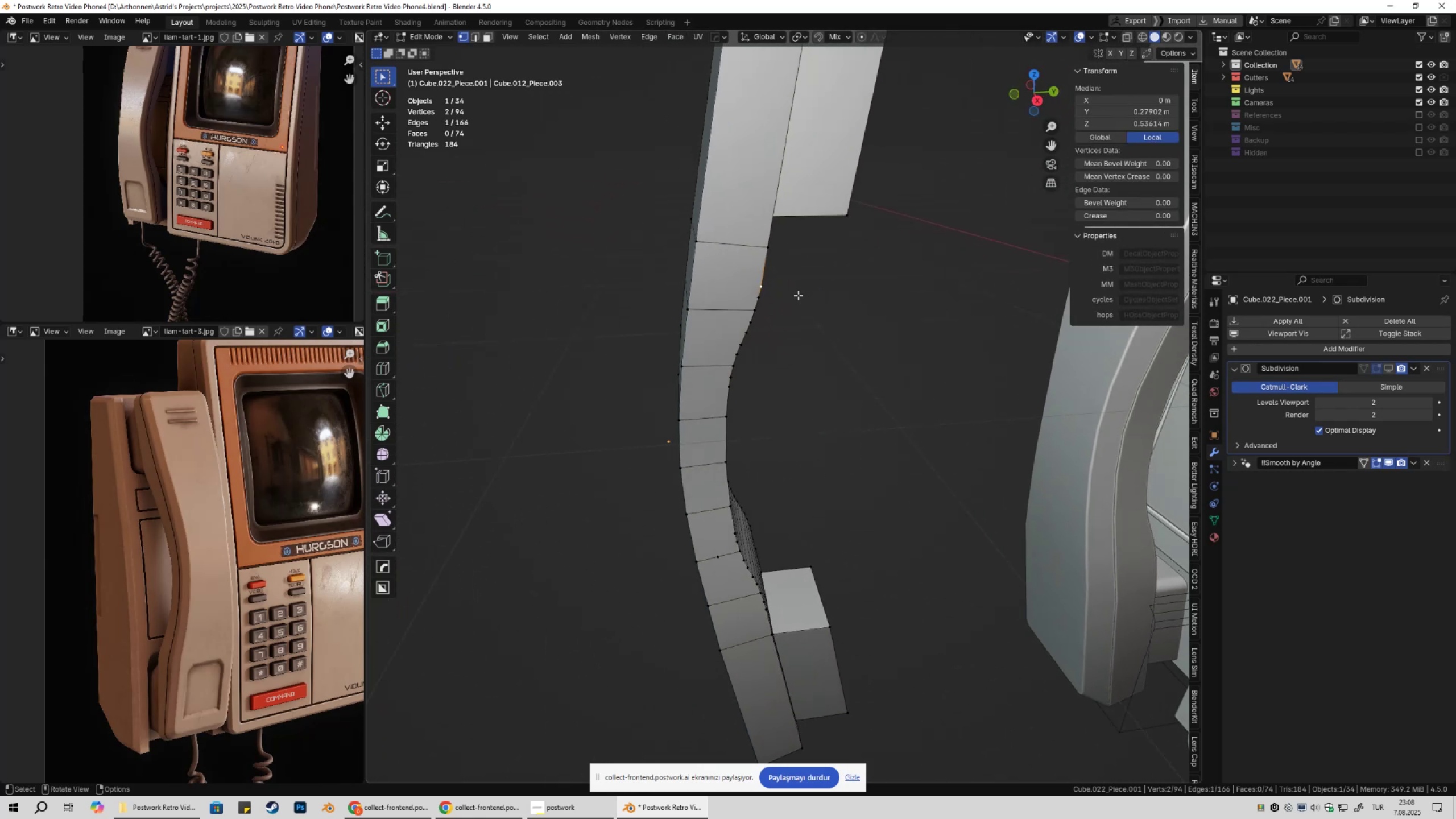 
key(Control+ControlLeft)
 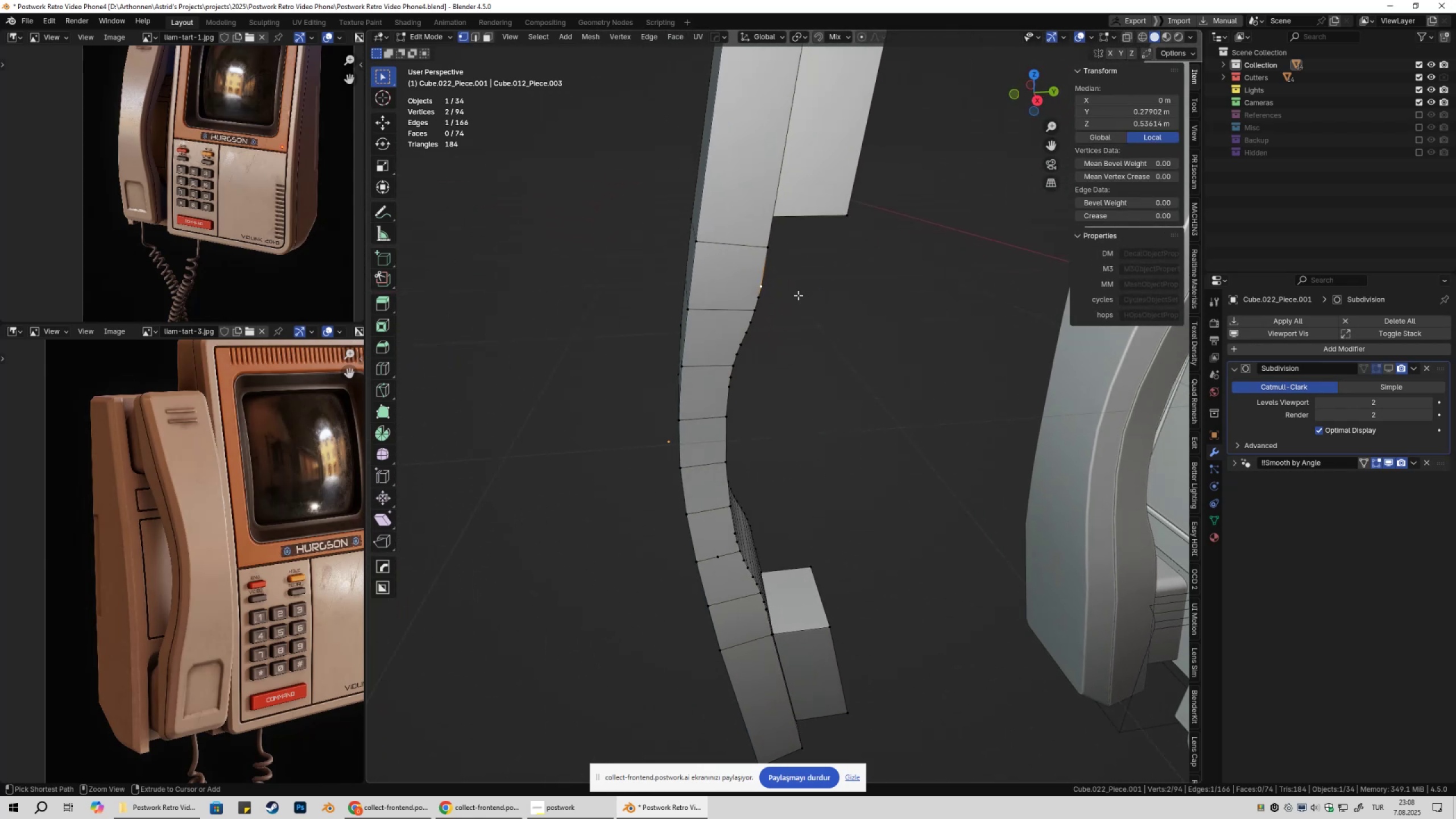 
key(Control+Z)
 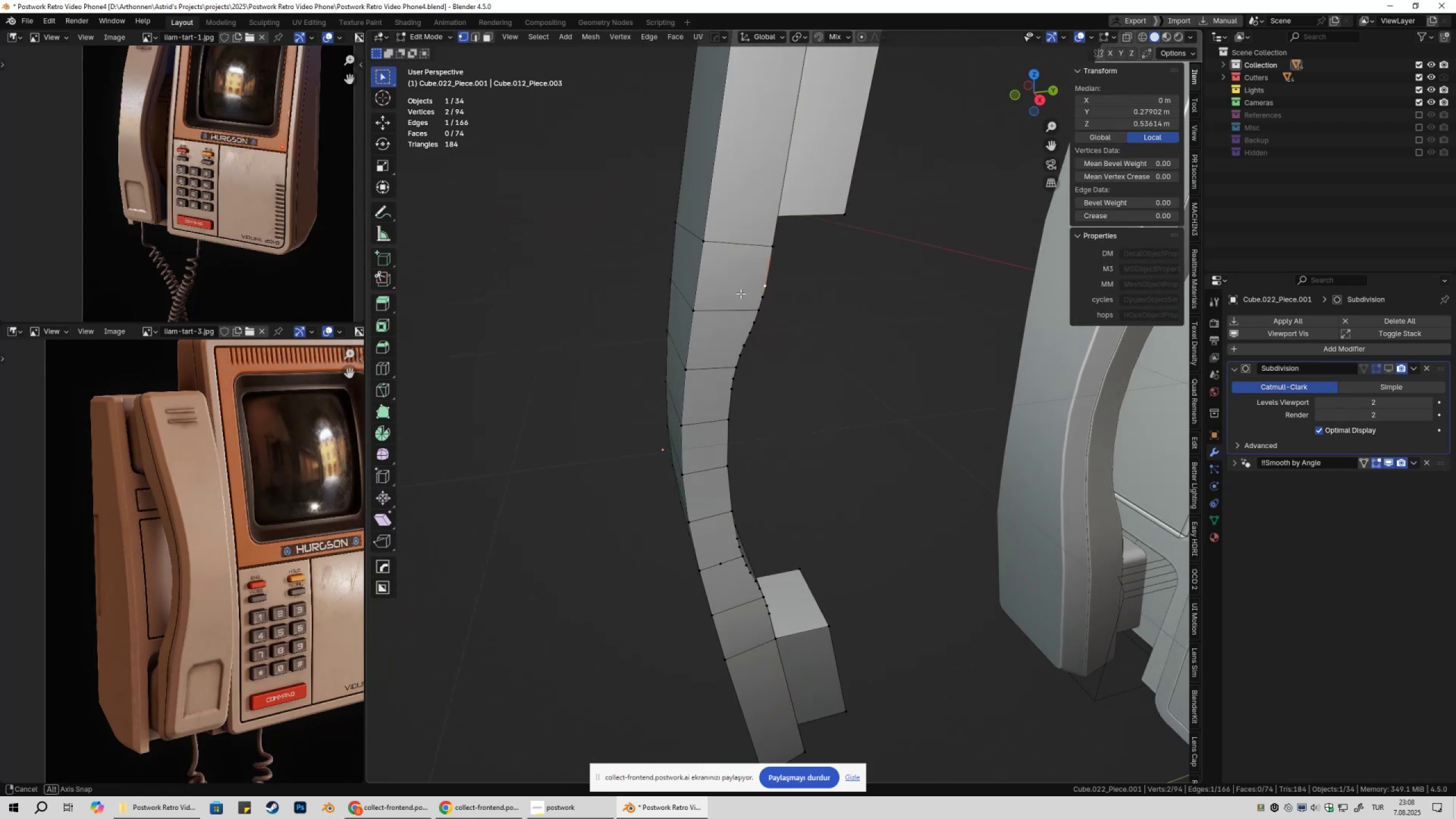 
key(Control+ControlLeft)
 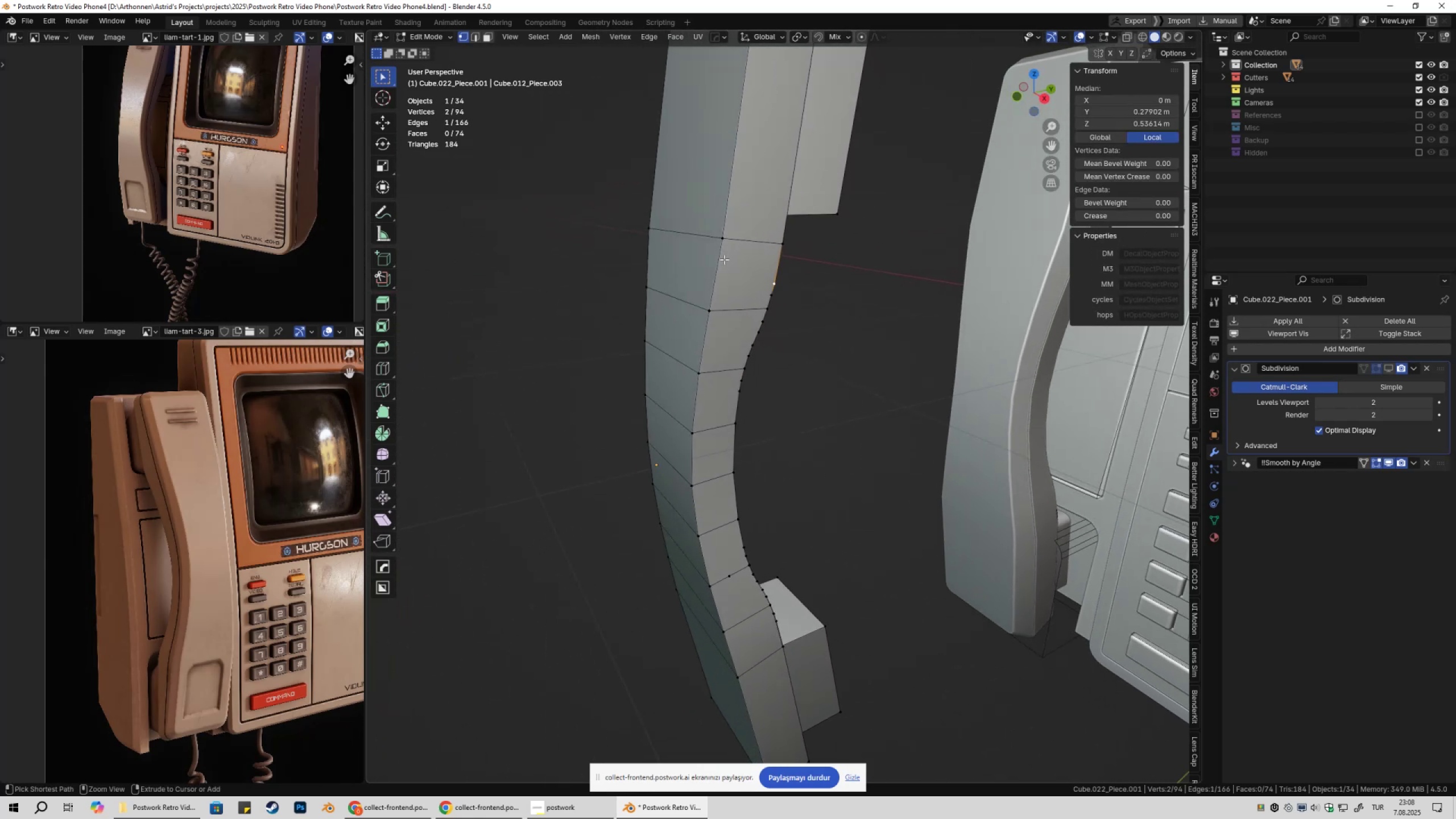 
key(Control+R)
 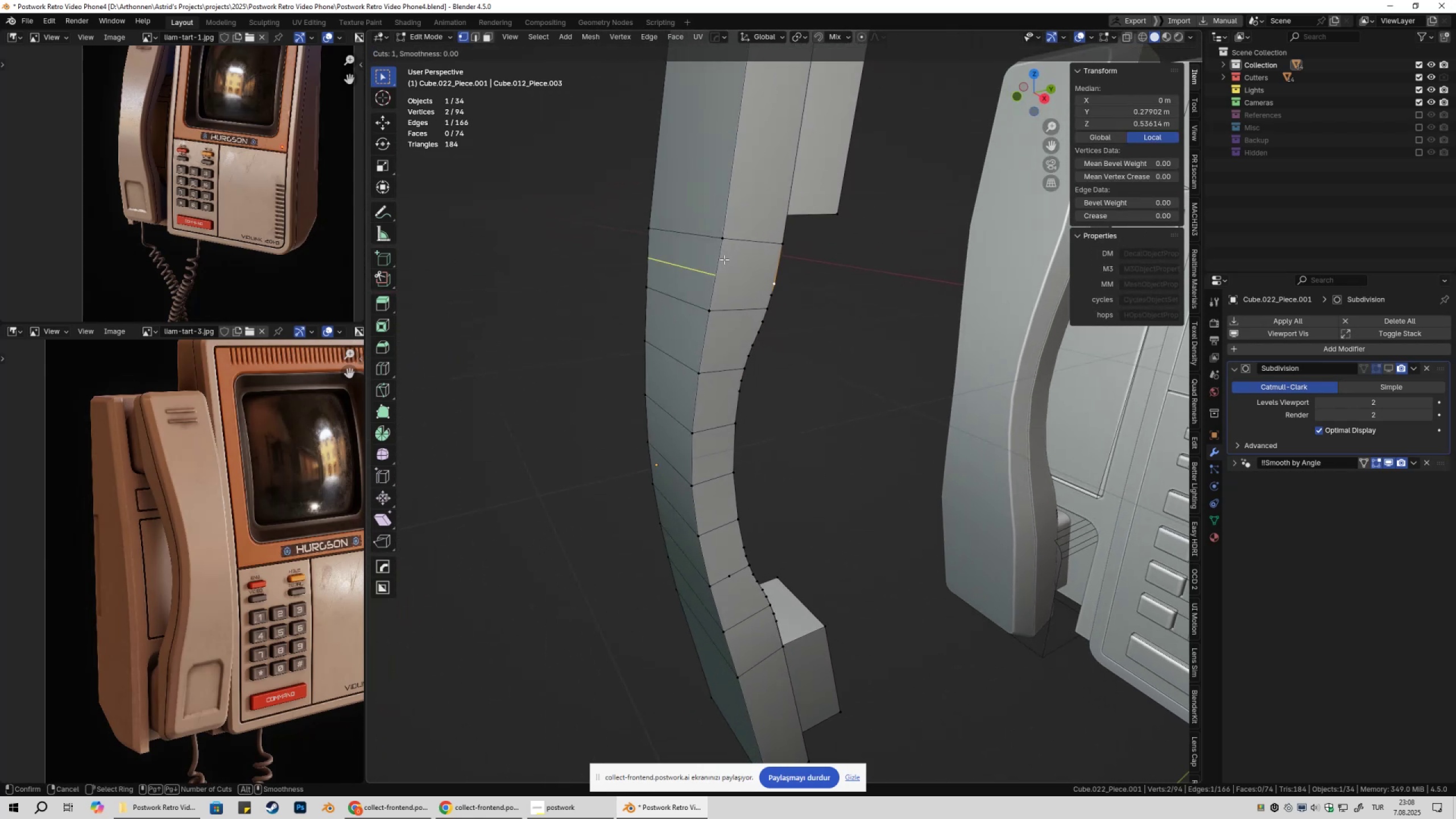 
left_click([724, 259])
 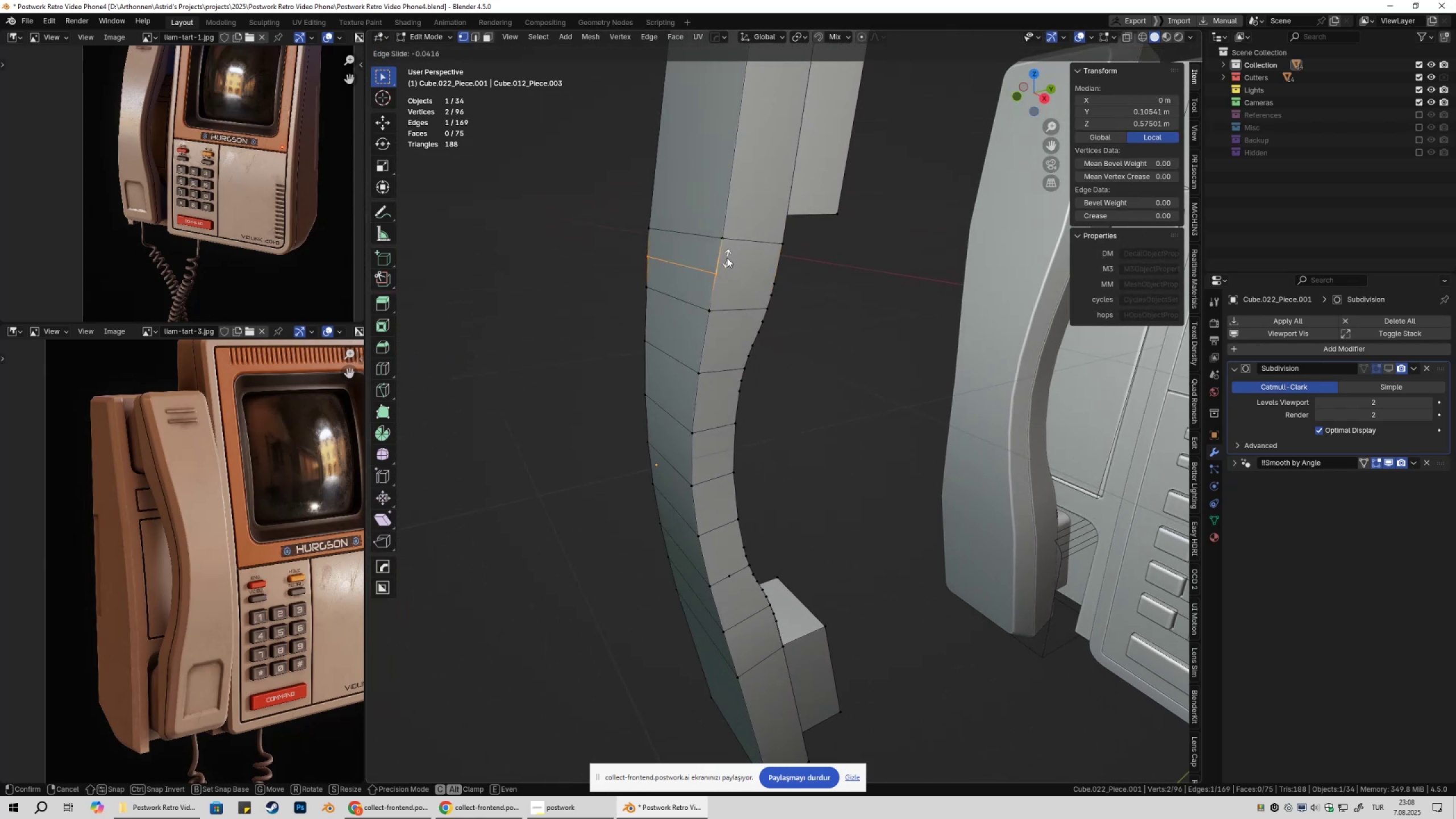 
key(Escape)
 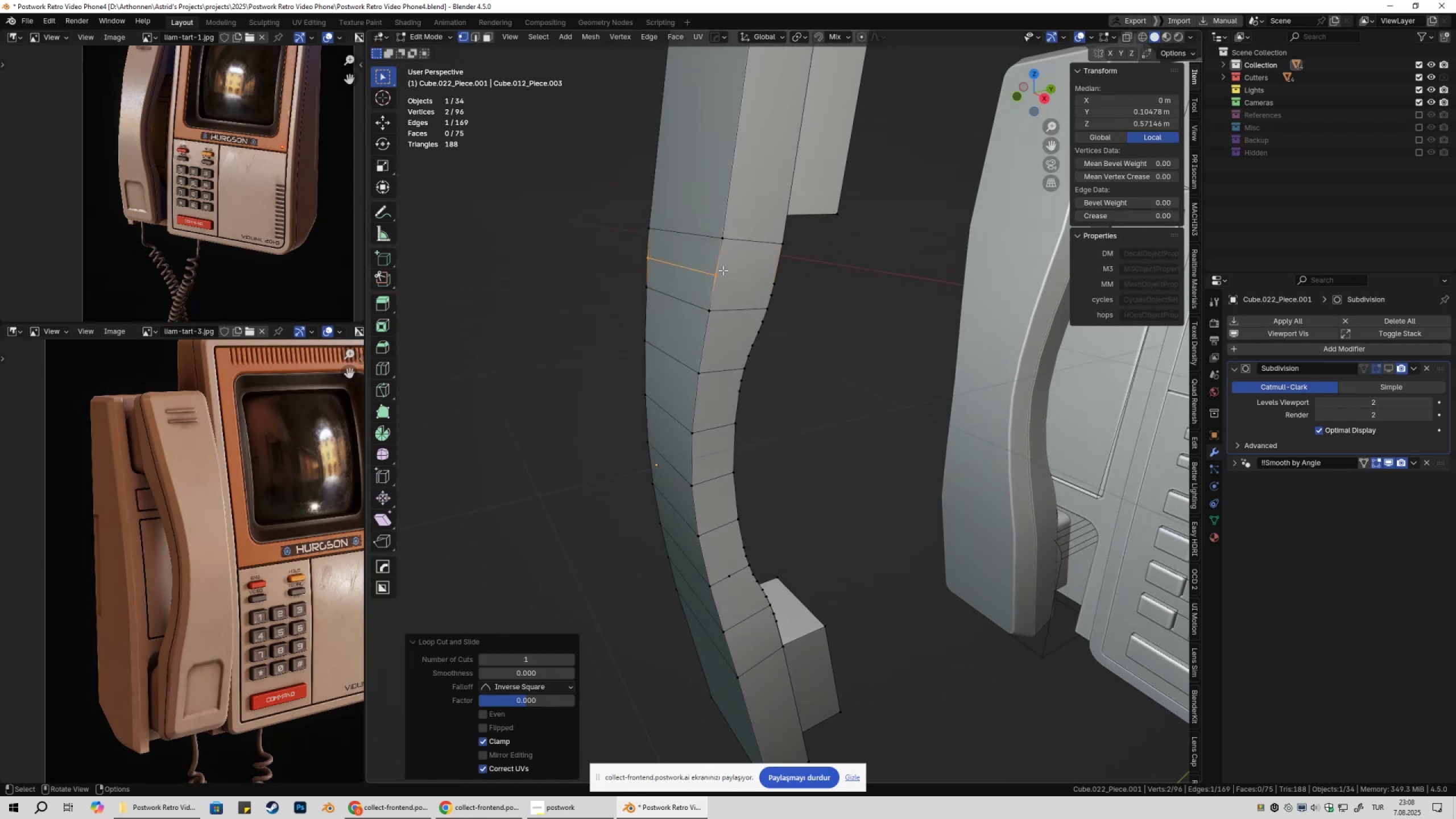 
key(Control+ControlLeft)
 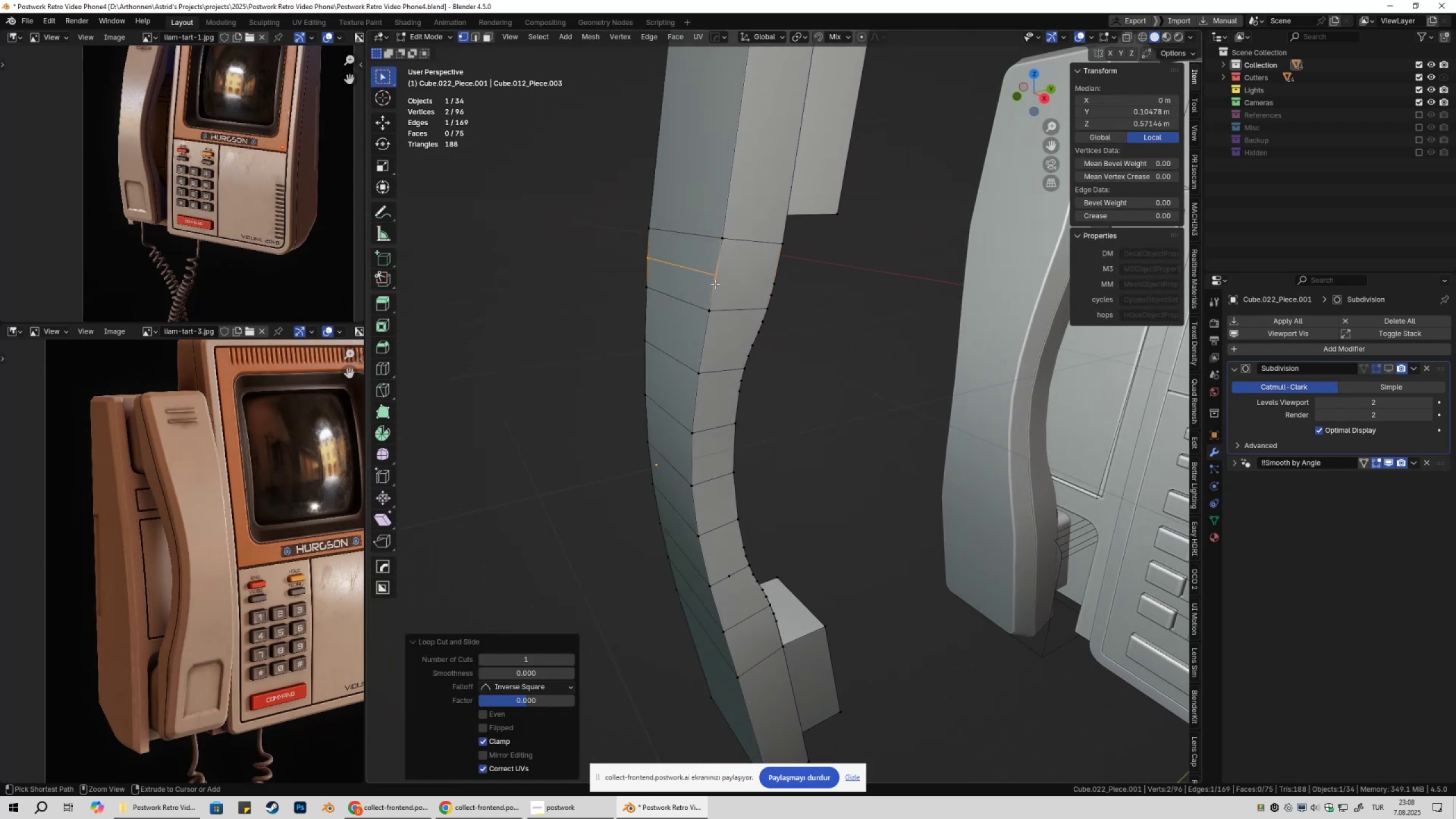 
key(Control+R)
 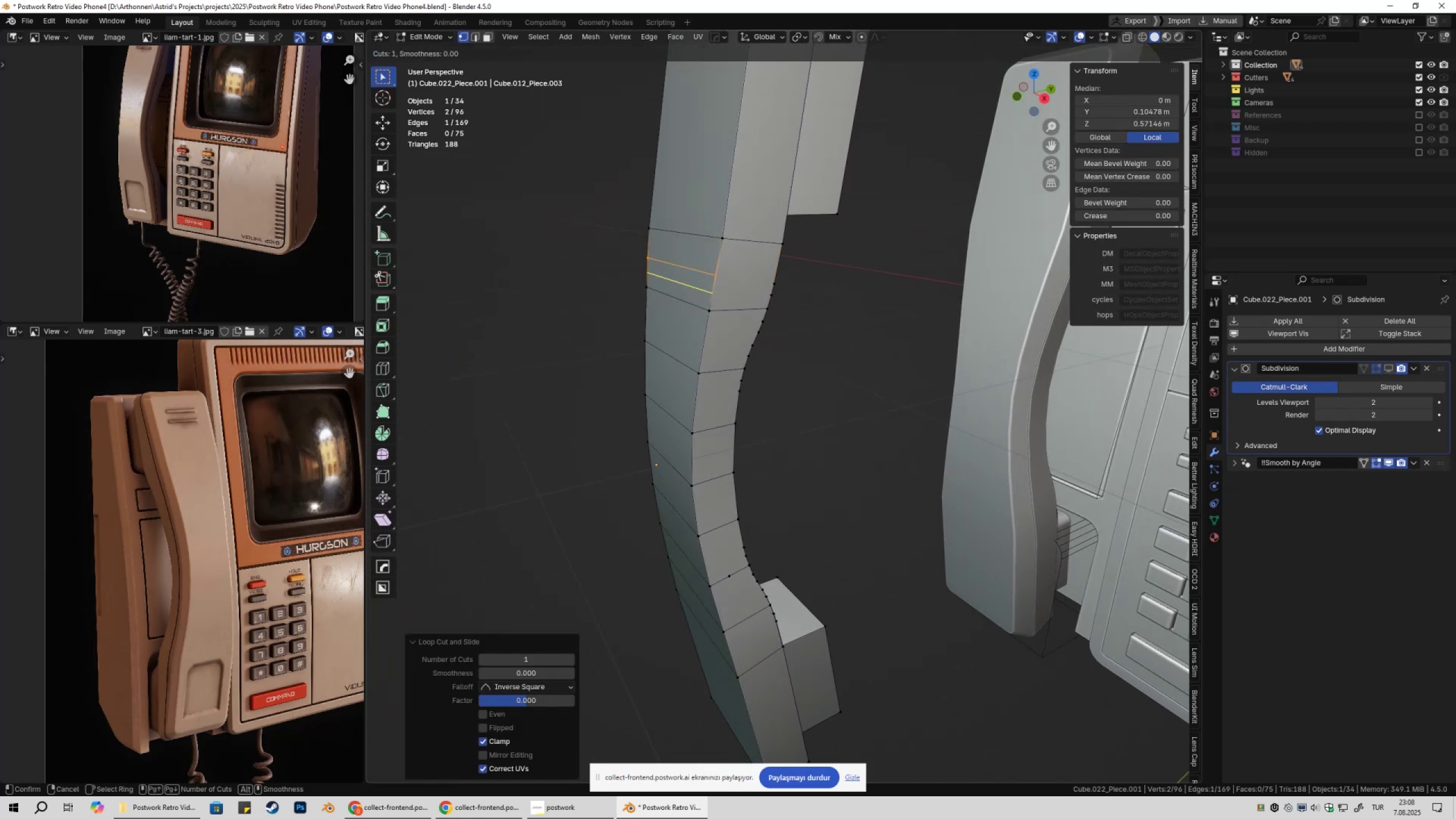 
left_click([715, 285])
 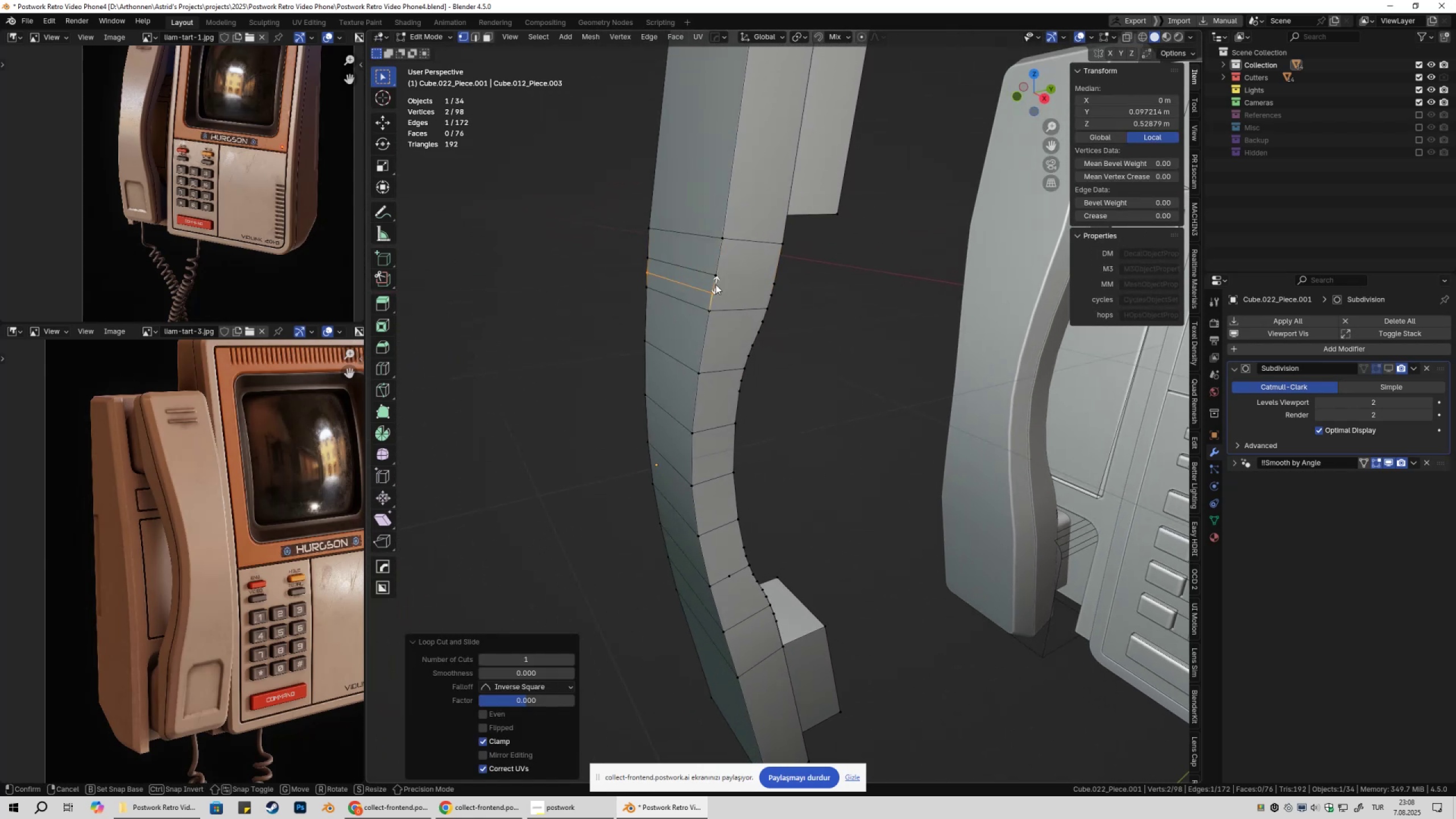 
key(Escape)
 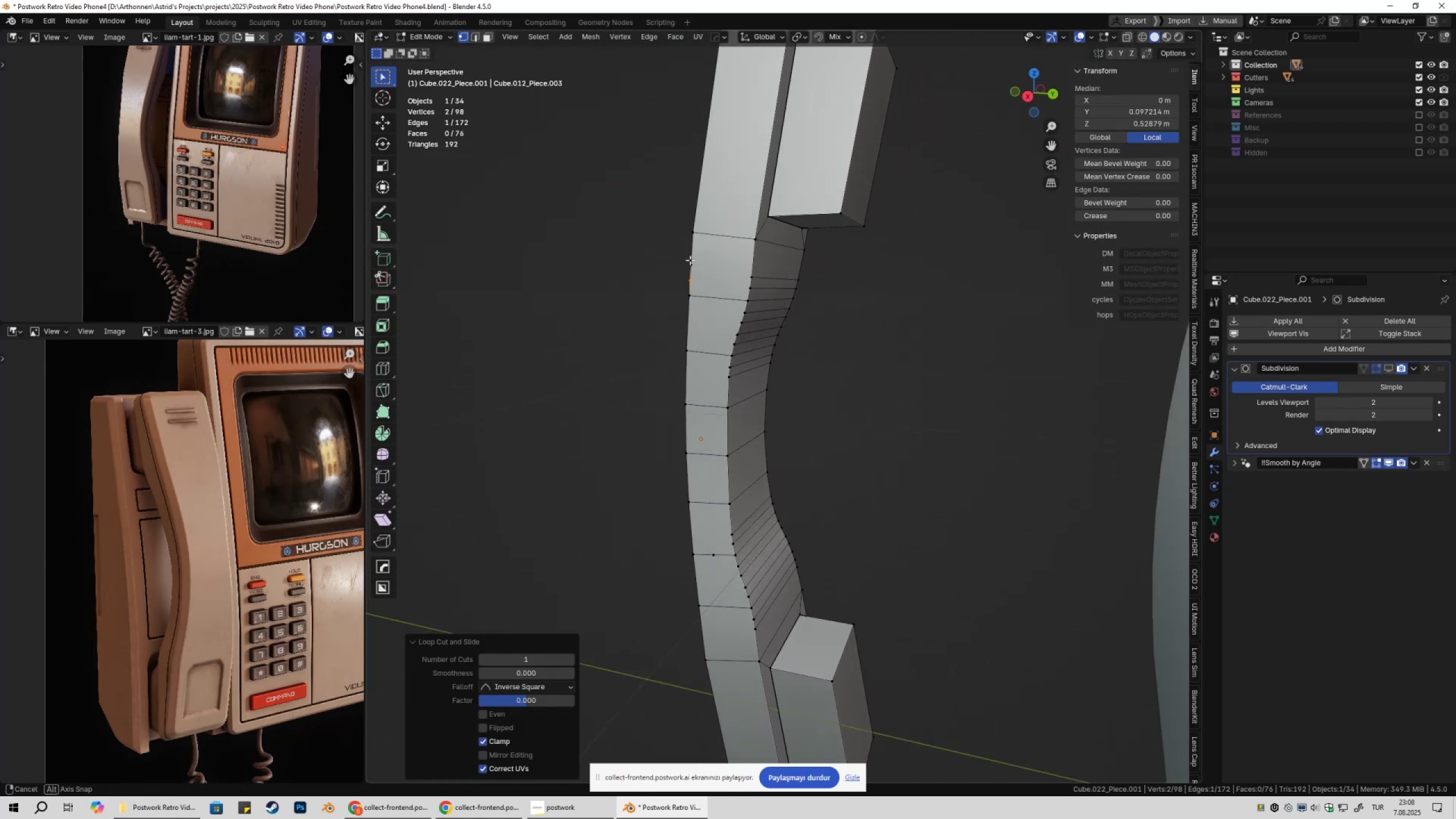 
left_click([694, 267])
 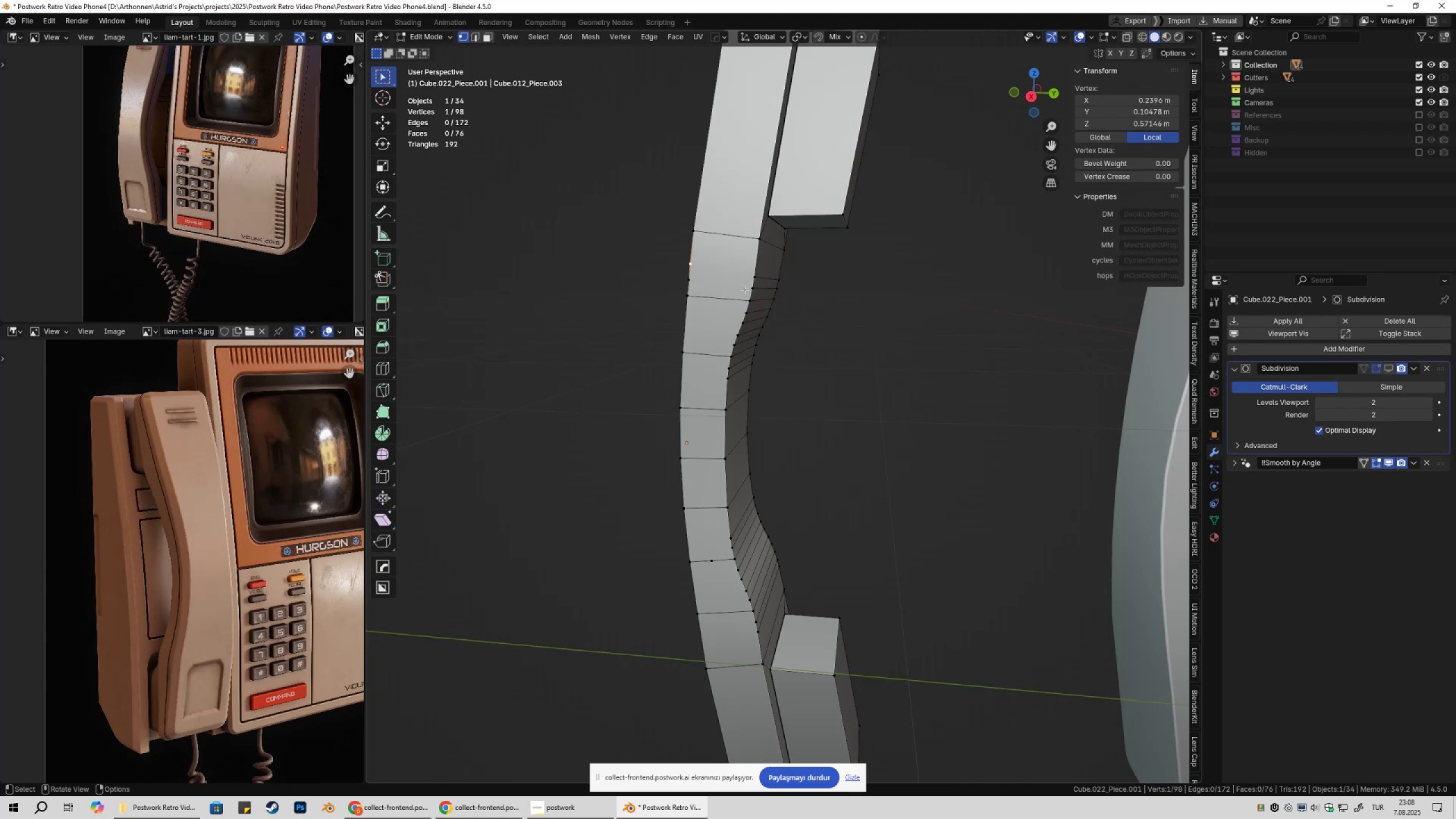 
hold_key(key=ShiftLeft, duration=0.66)
left_click([753, 276])
 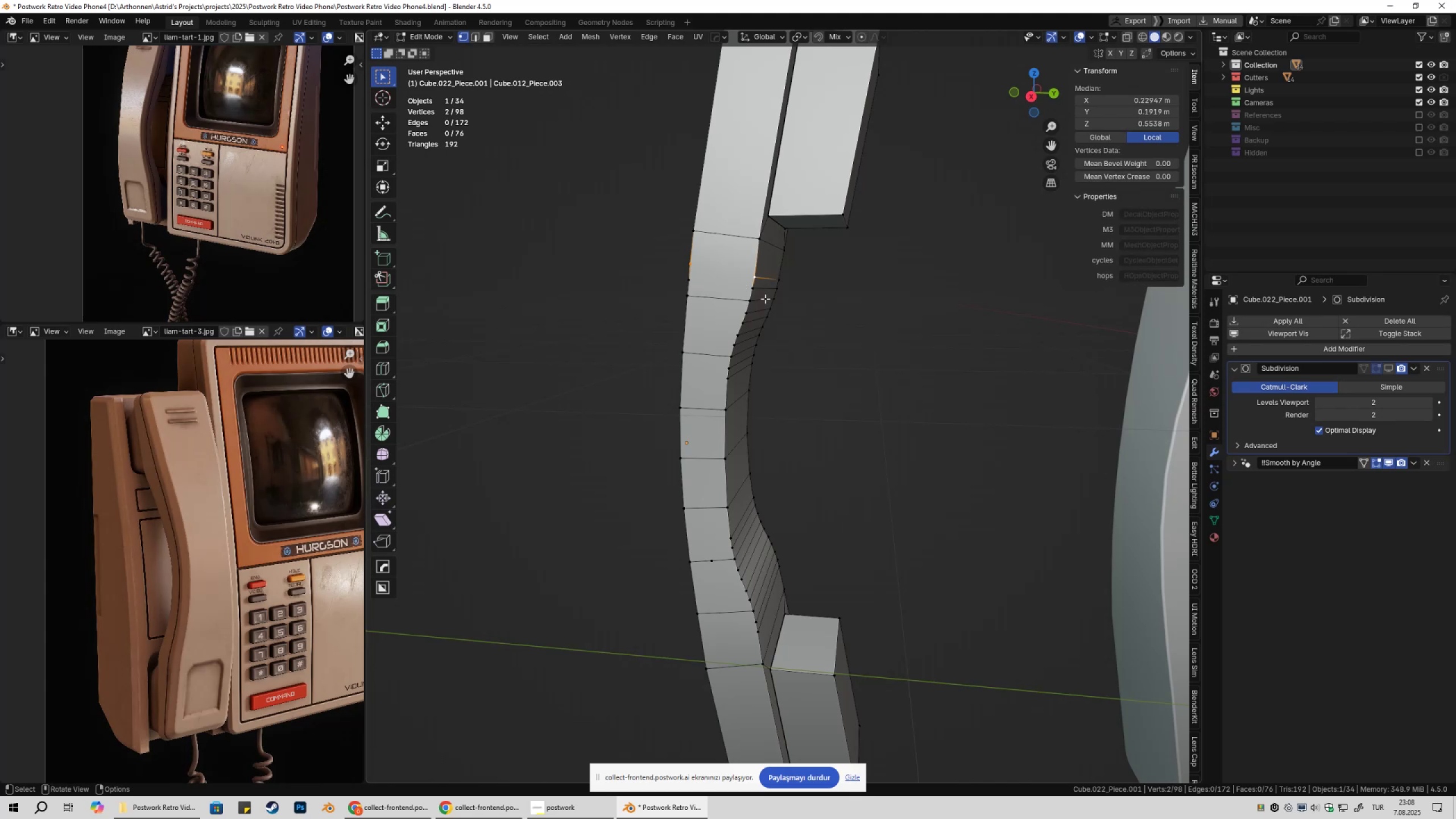 
key(J)
 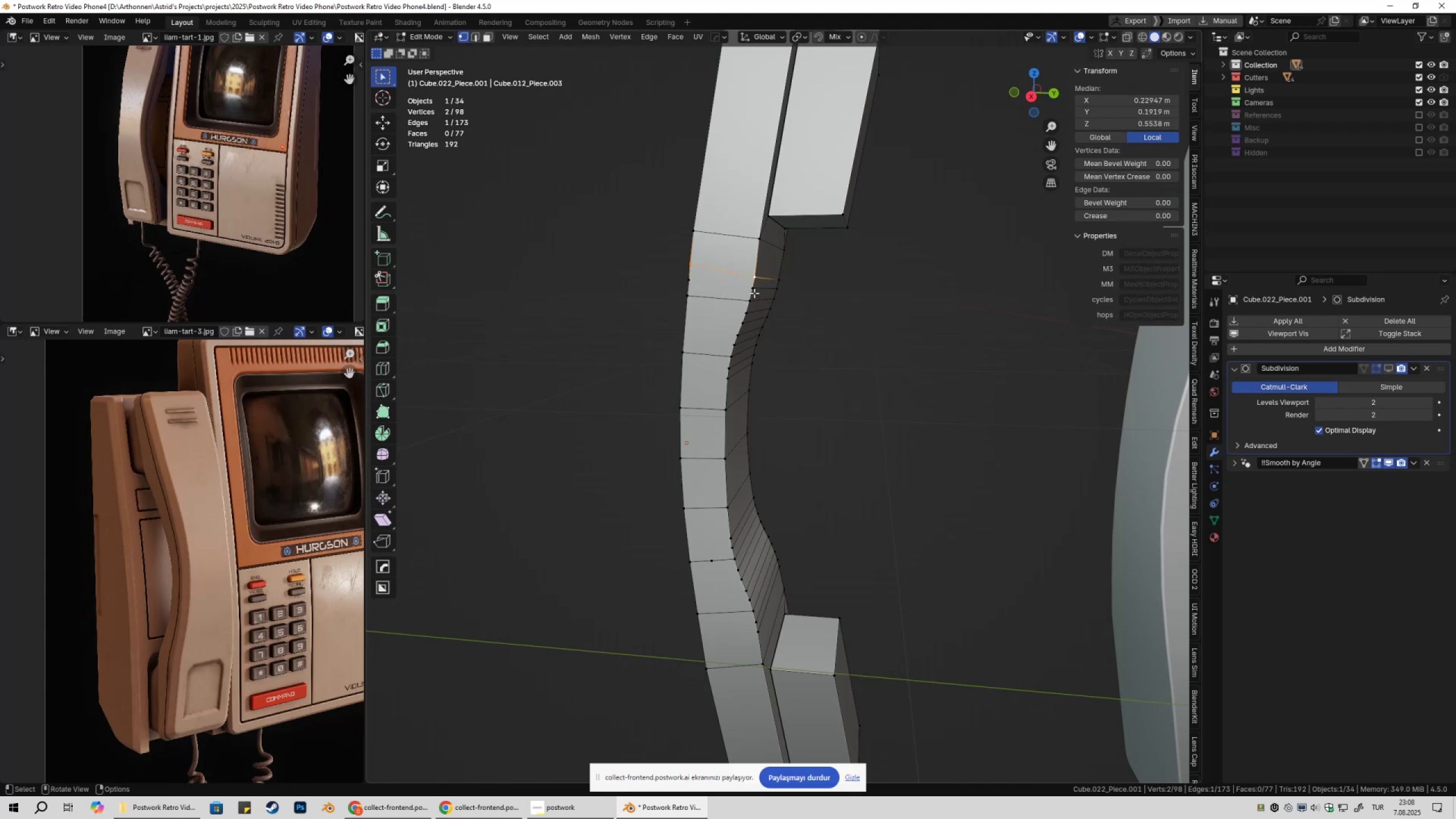 
hold_key(key=ShiftLeft, duration=0.54)
left_click([694, 281])
 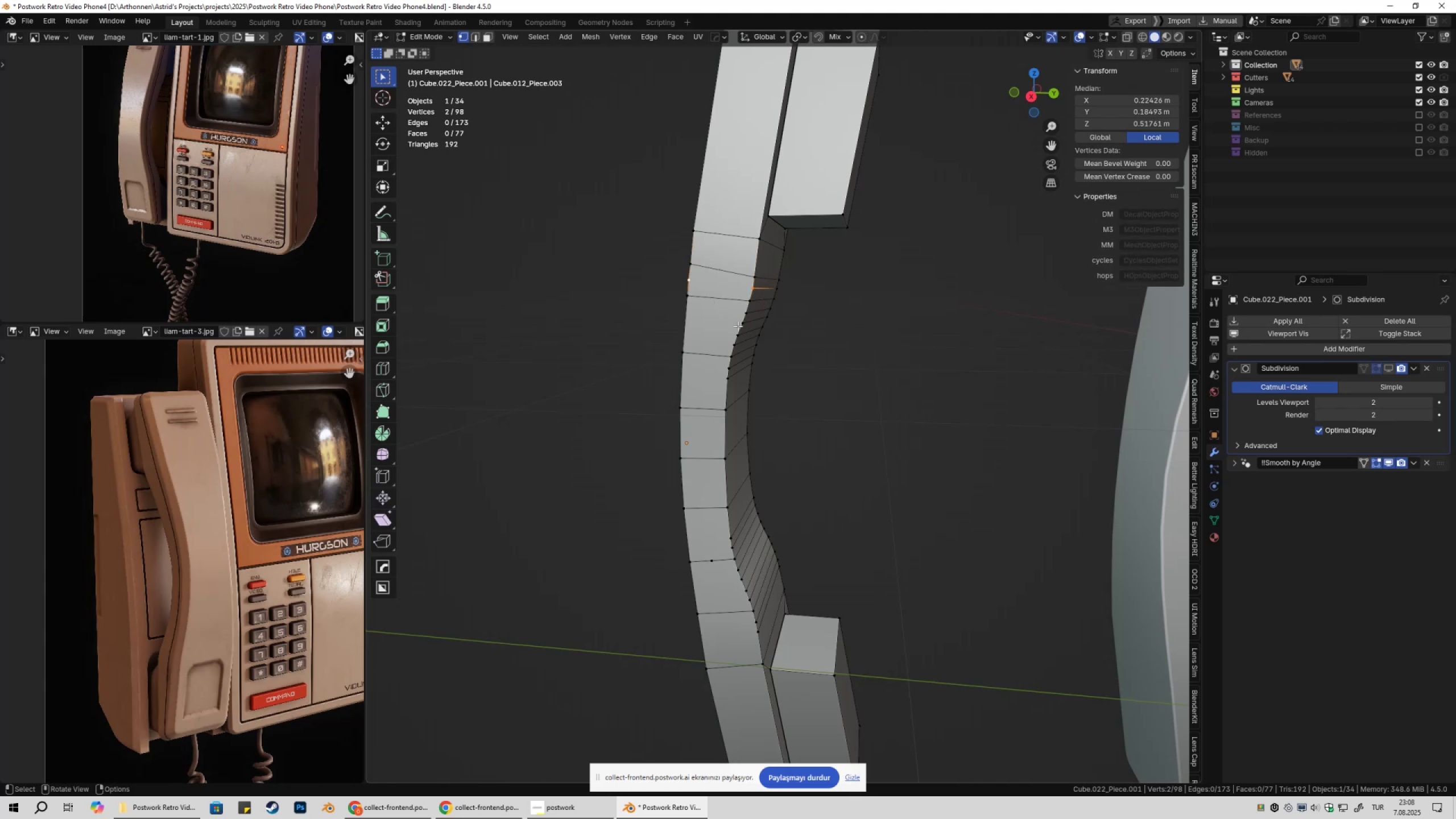 
key(J)
 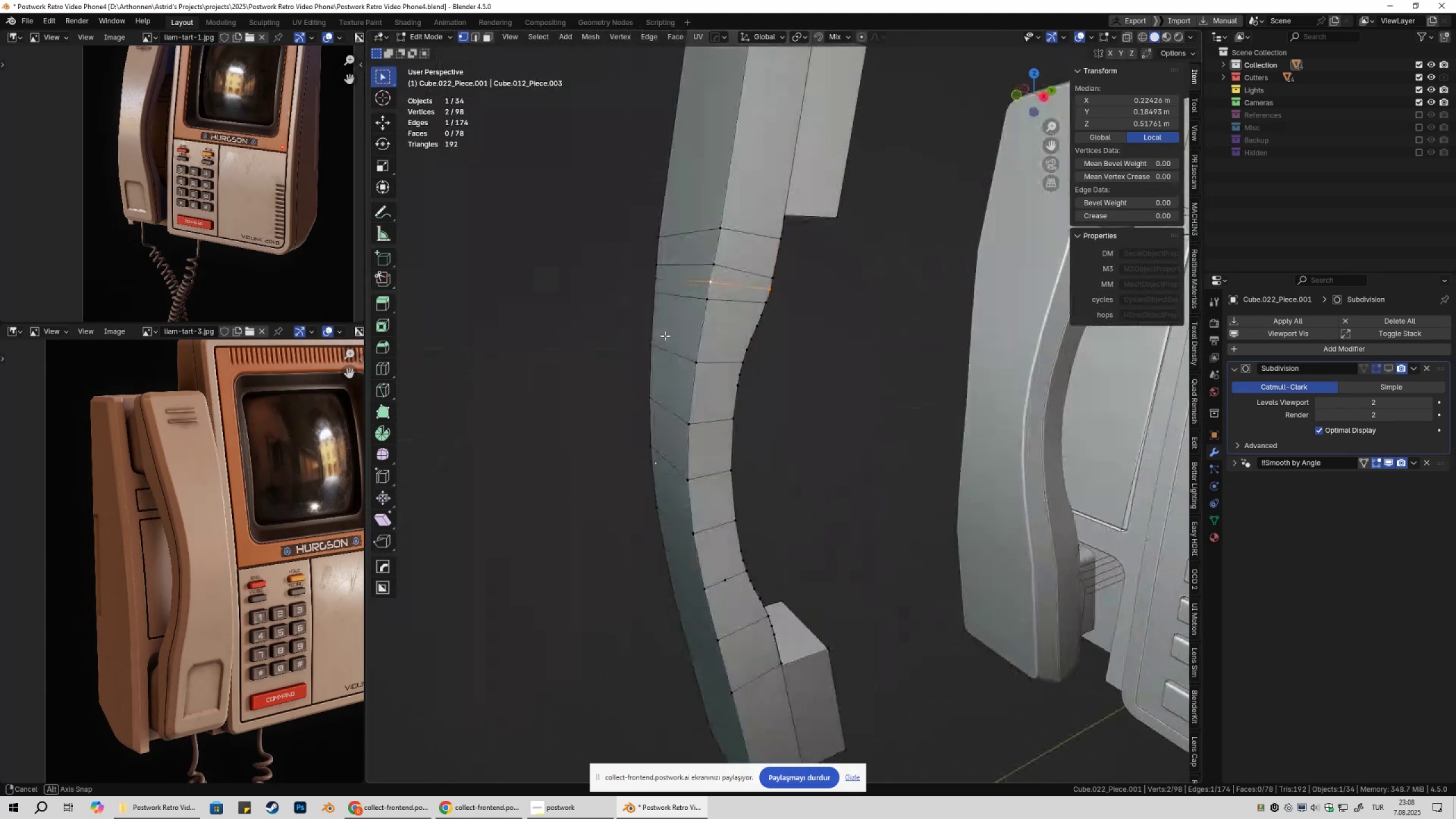 
scroll: coordinate [649, 325], scroll_direction: up, amount: 2.0
 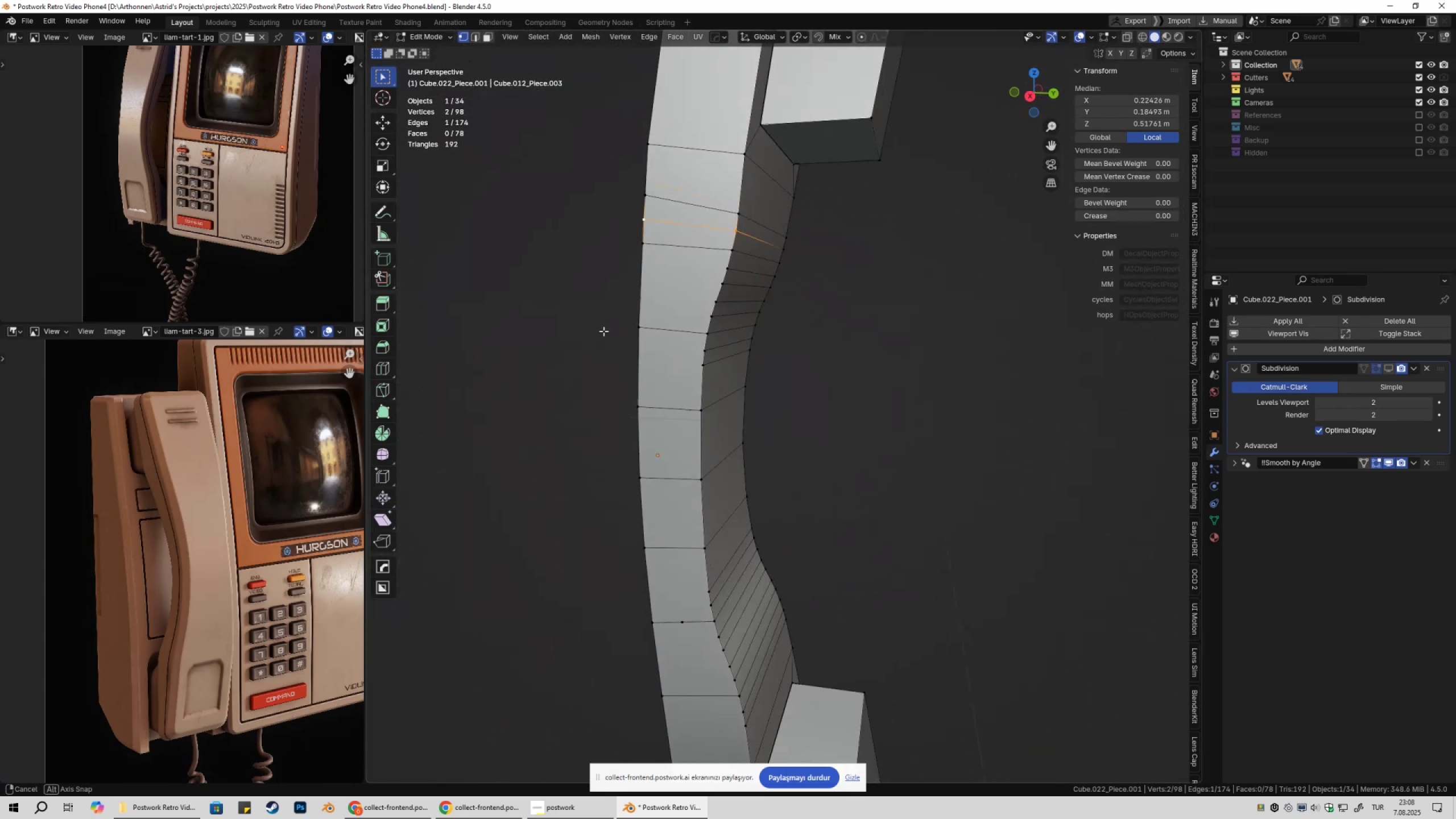 
key(Shift+ShiftLeft)
 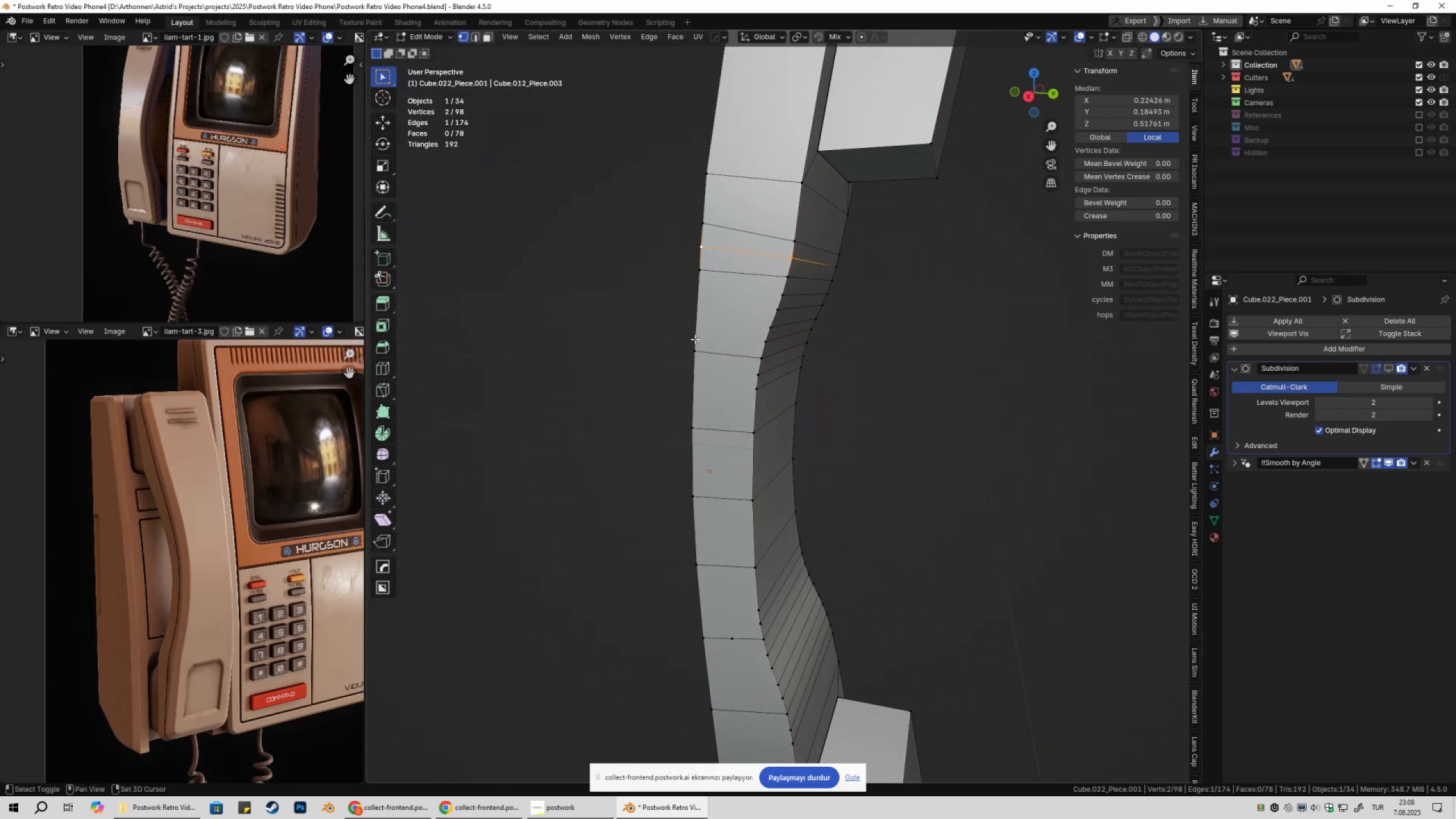 
scroll: coordinate [696, 336], scroll_direction: up, amount: 3.0
 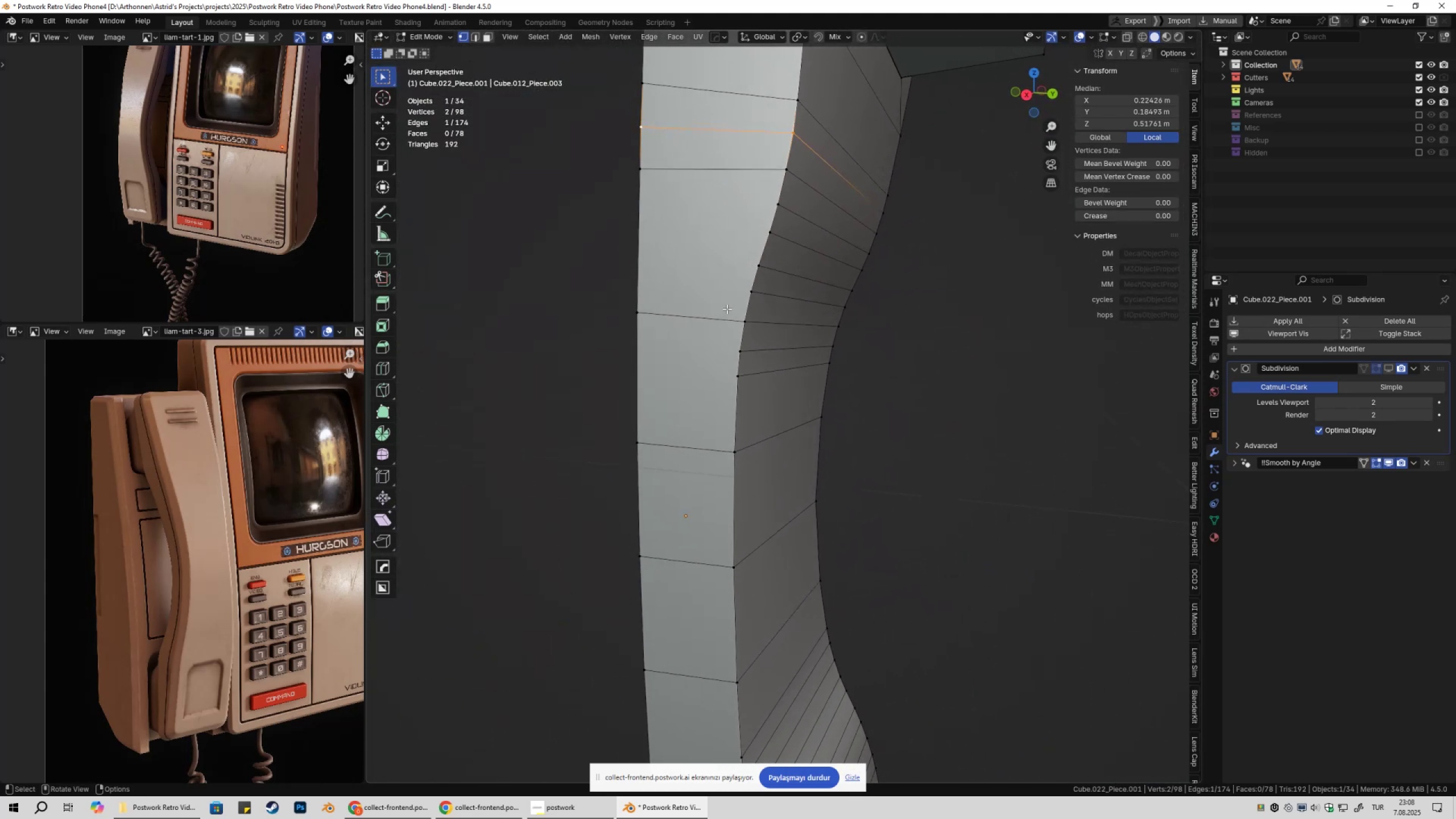 
key(Control+R)
 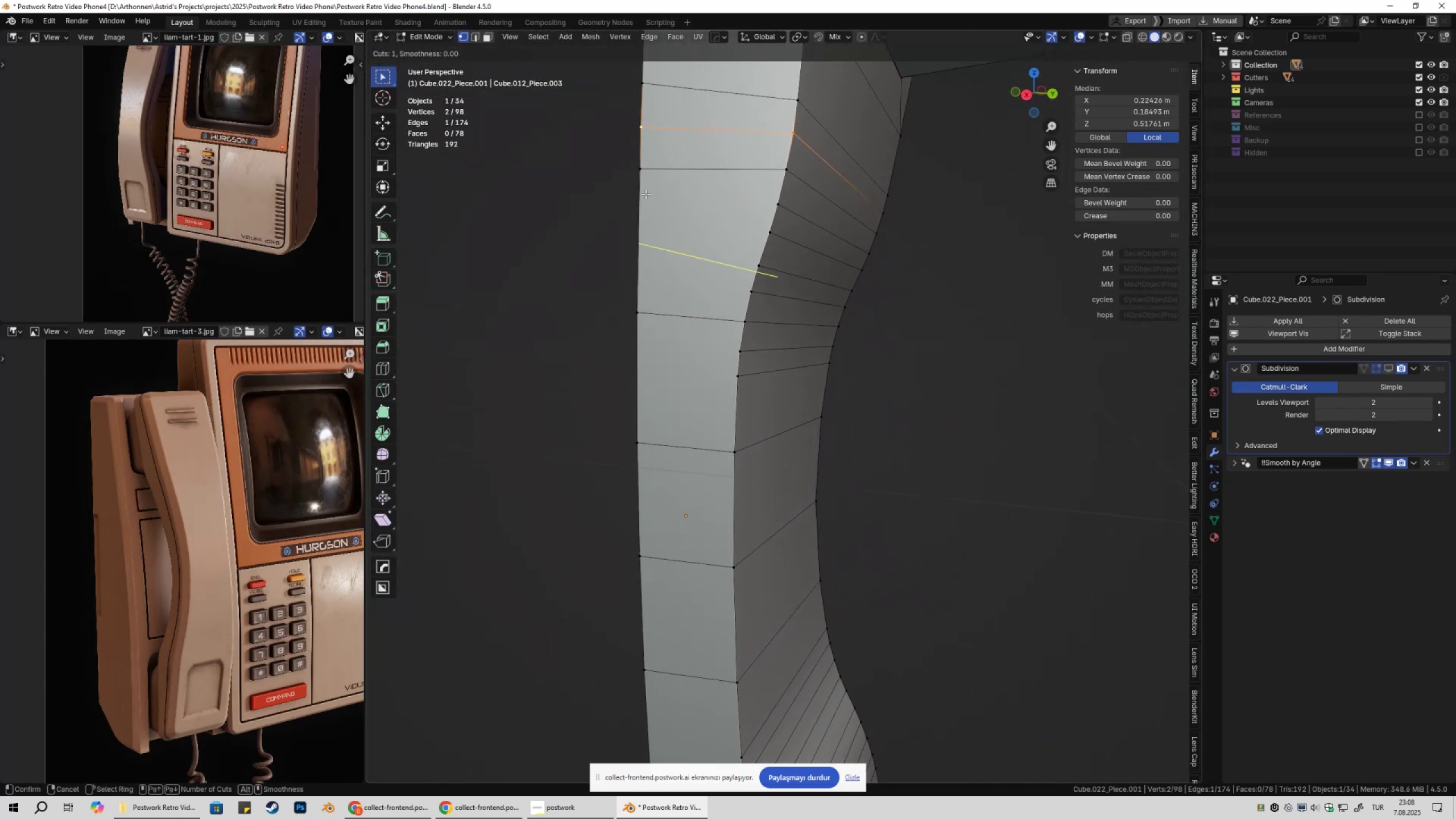 
left_click([646, 195])
 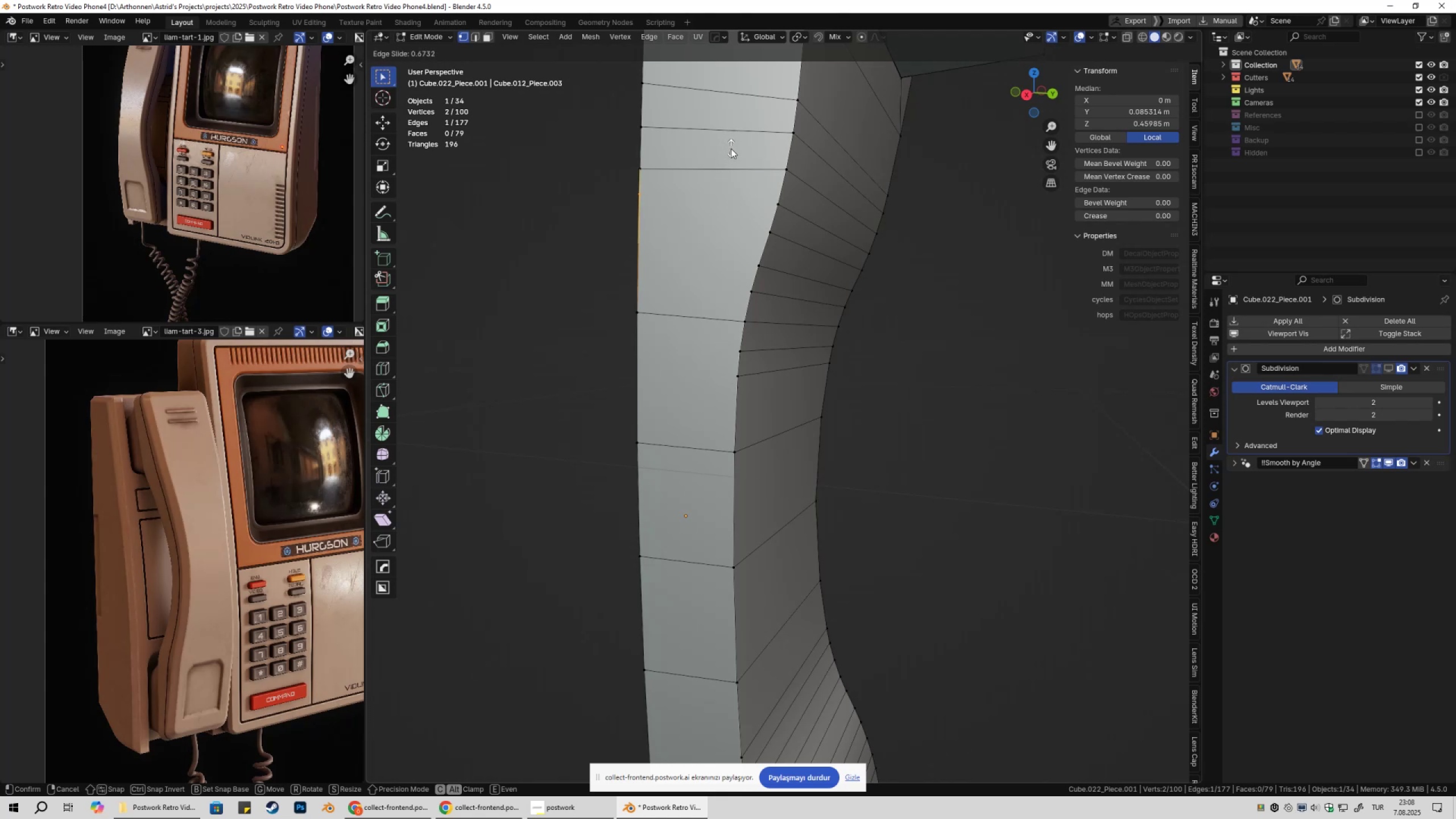 
left_click([729, 157])
 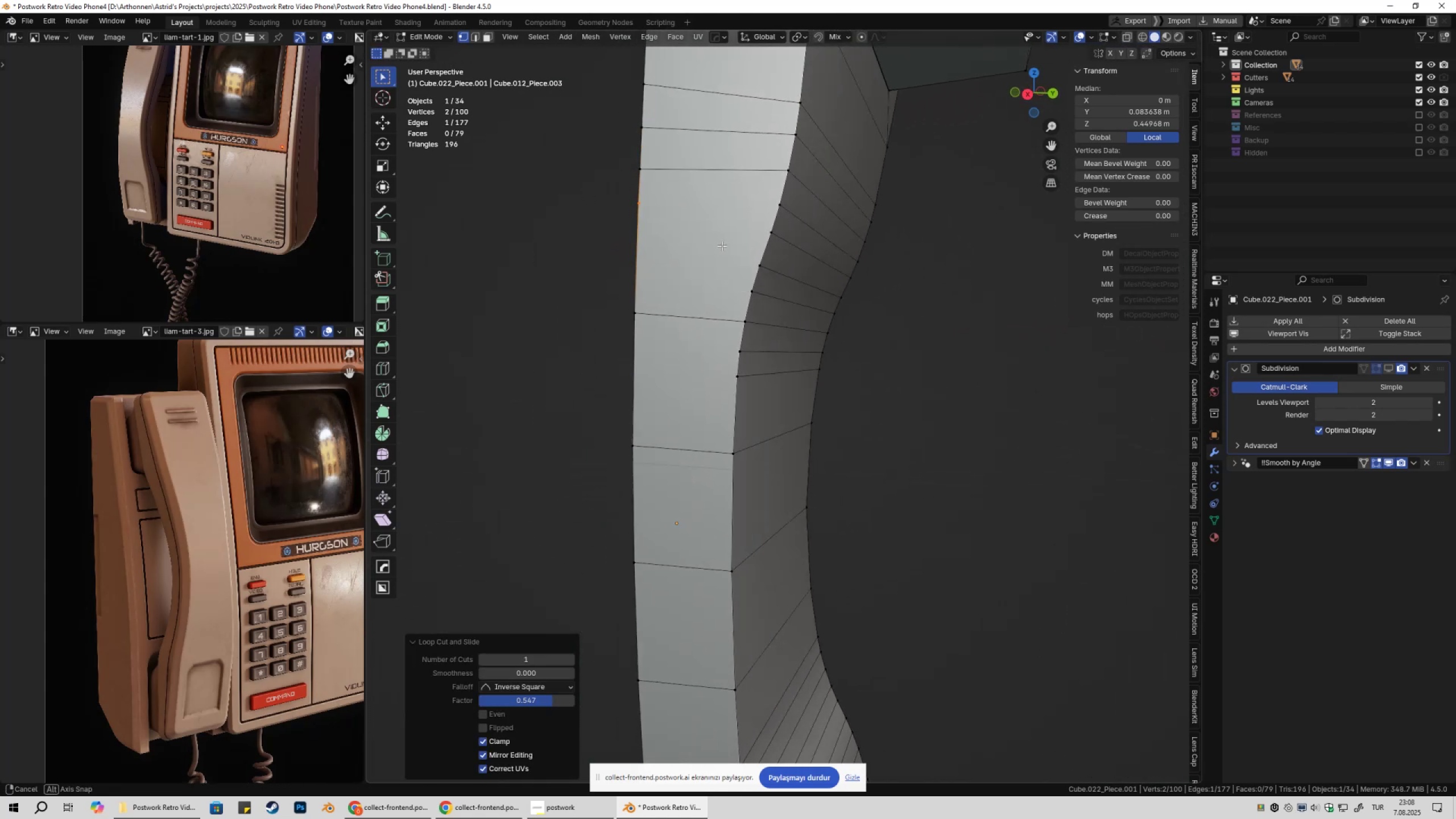 
type(gzgg)
 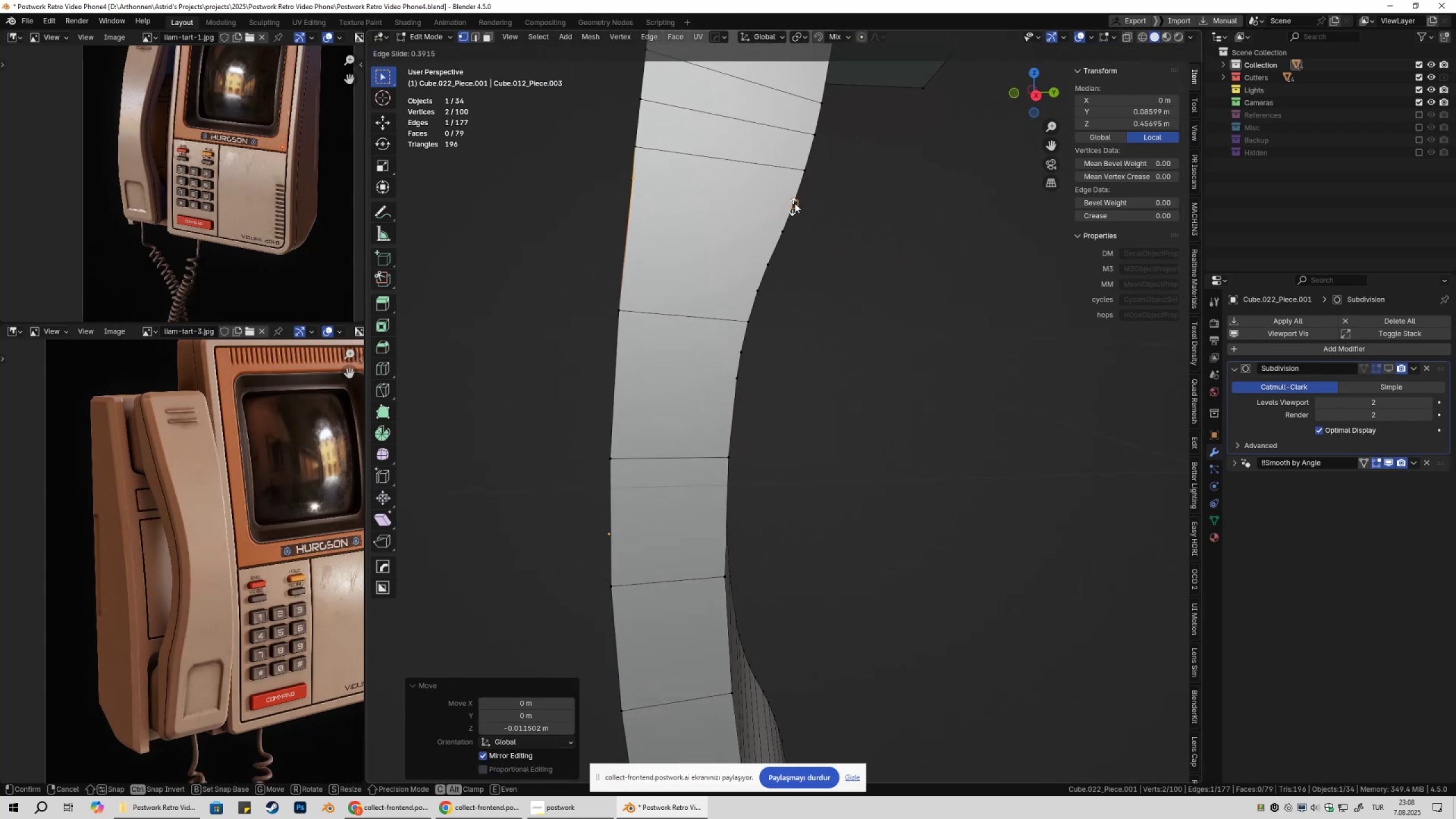 
hold_key(key=ControlLeft, duration=0.55)
 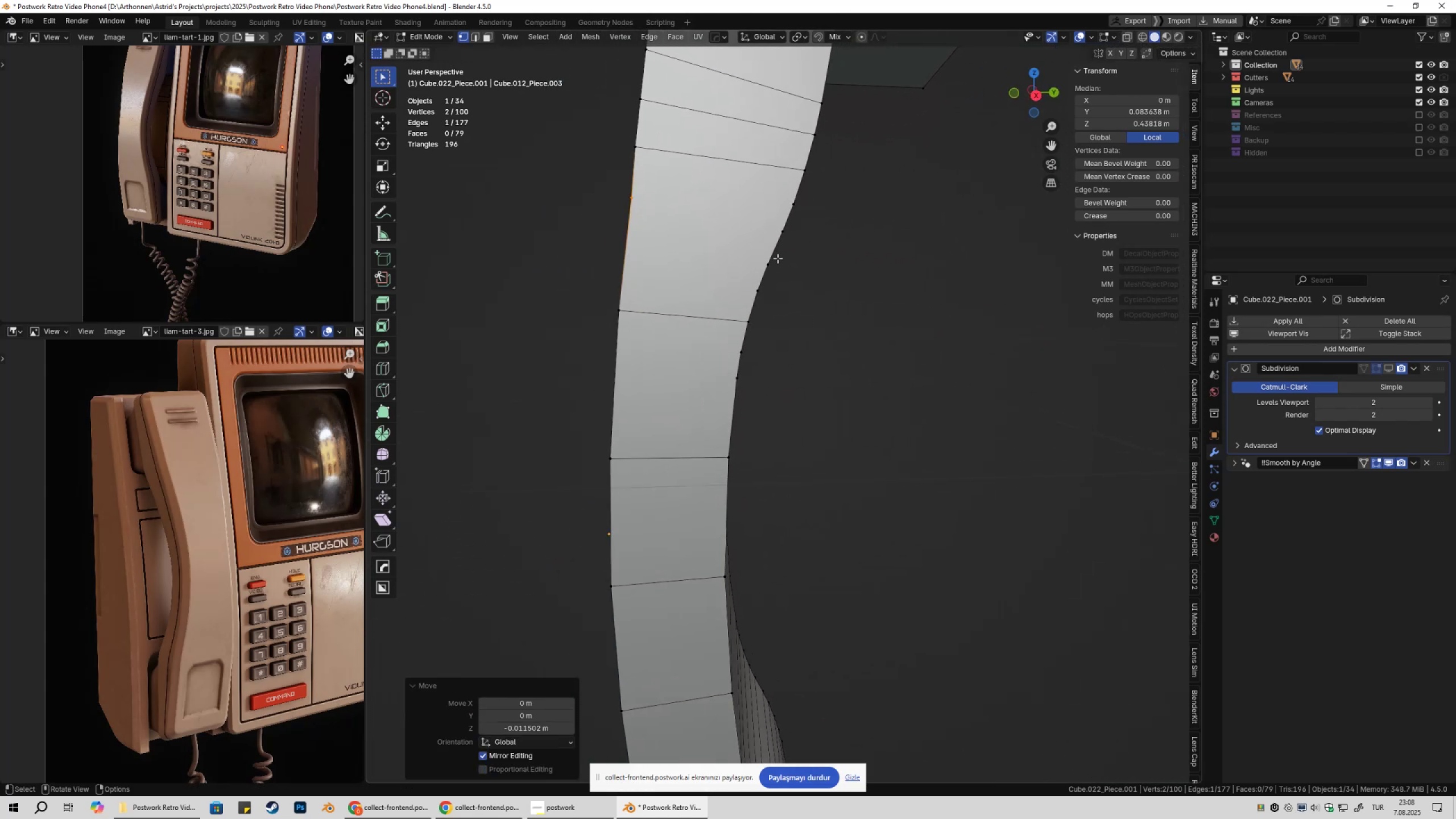 
hold_key(key=ControlLeft, duration=0.54)
left_click([795, 199])
 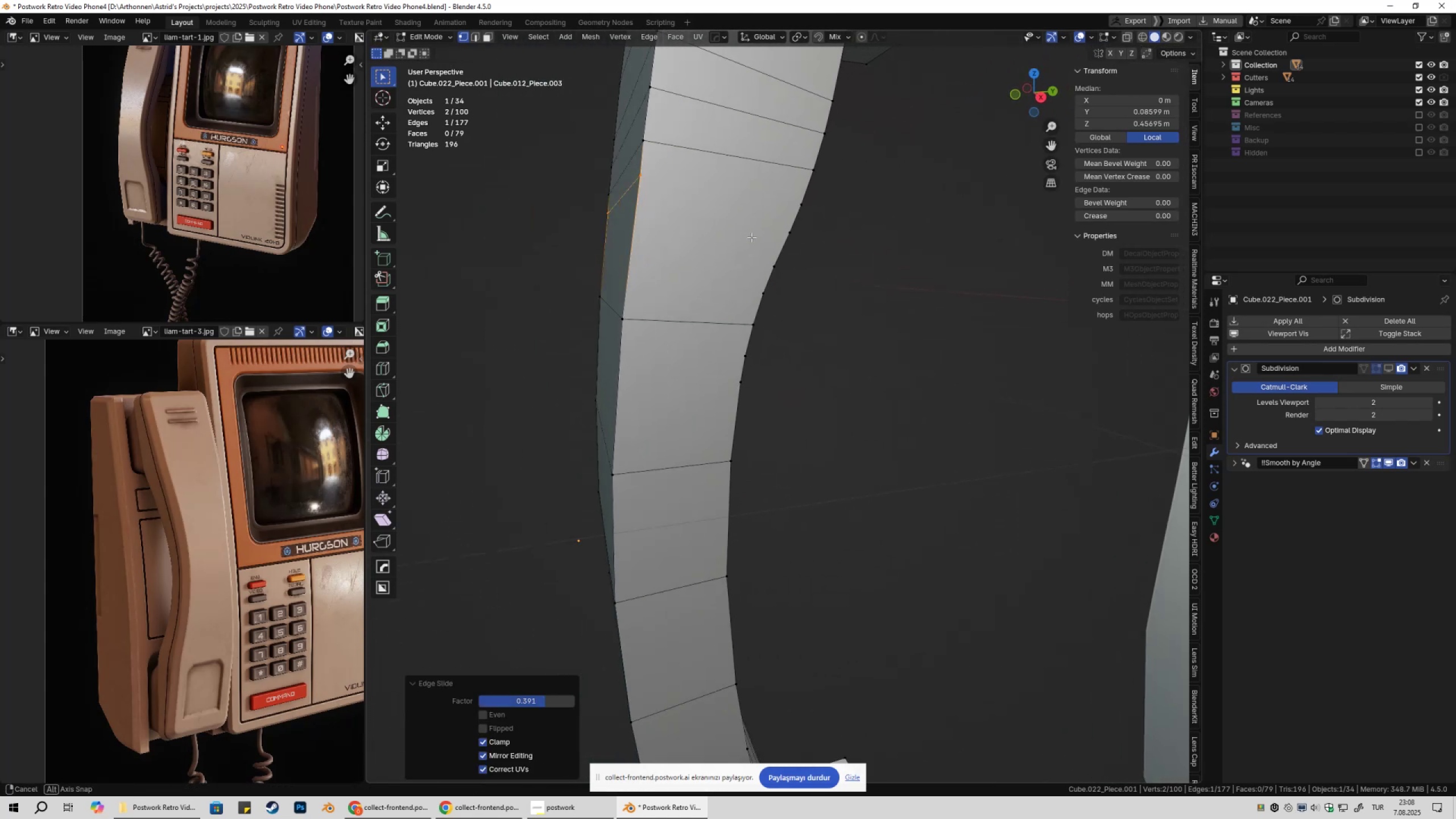 
key(Control+ControlLeft)
 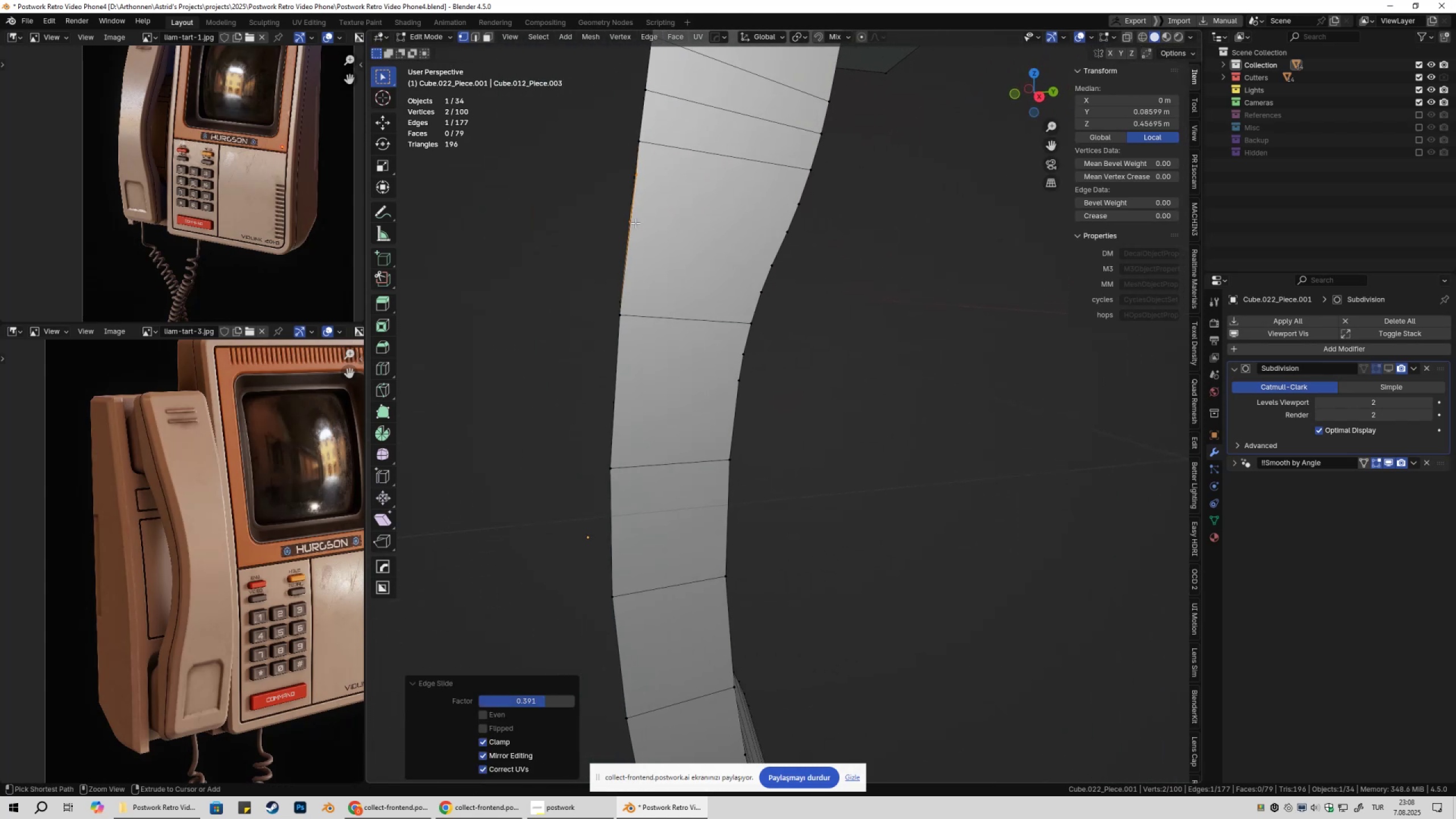 
key(Control+R)
 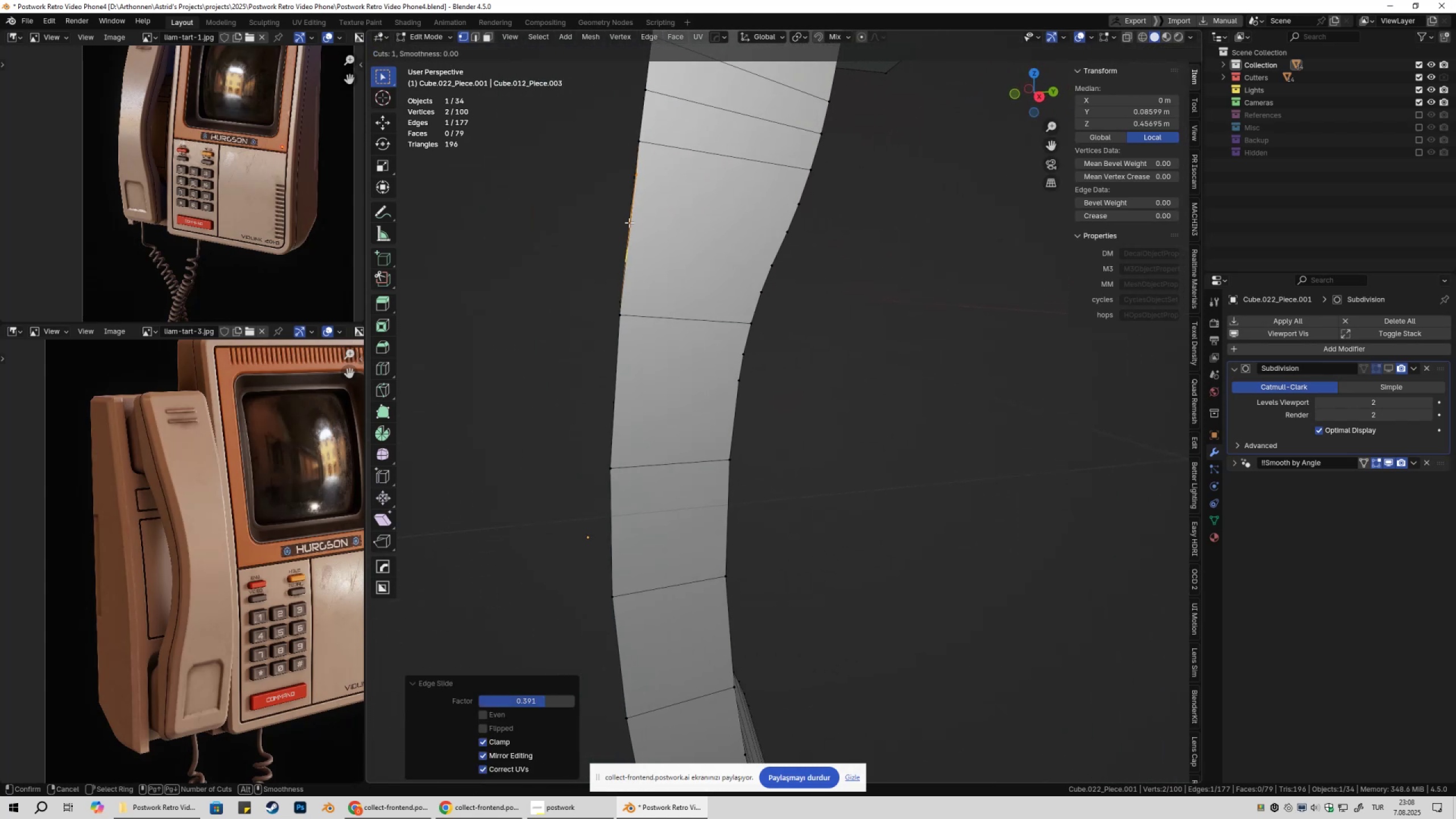 
left_click([629, 222])
 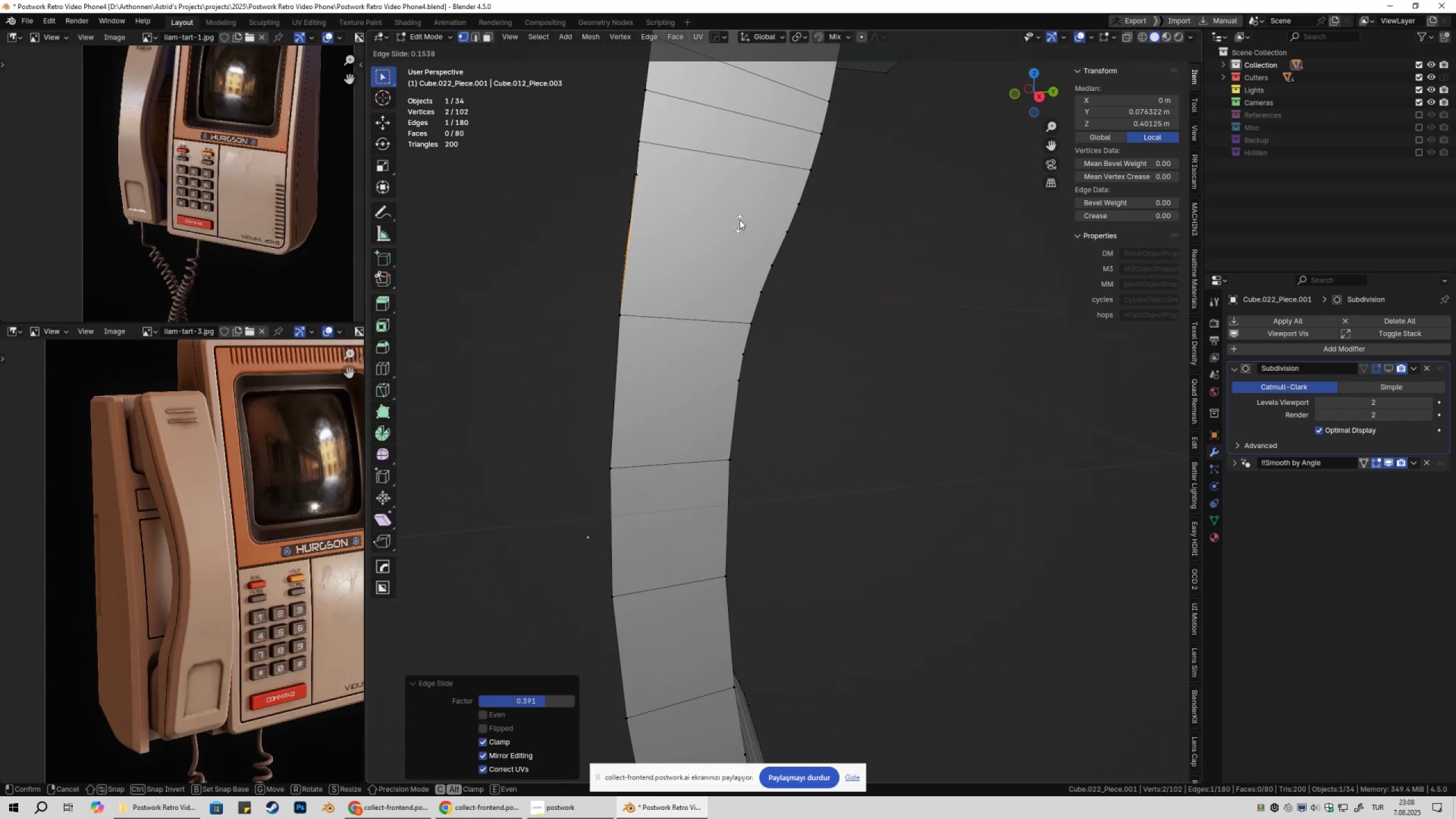 
key(Escape)
type(gg)
 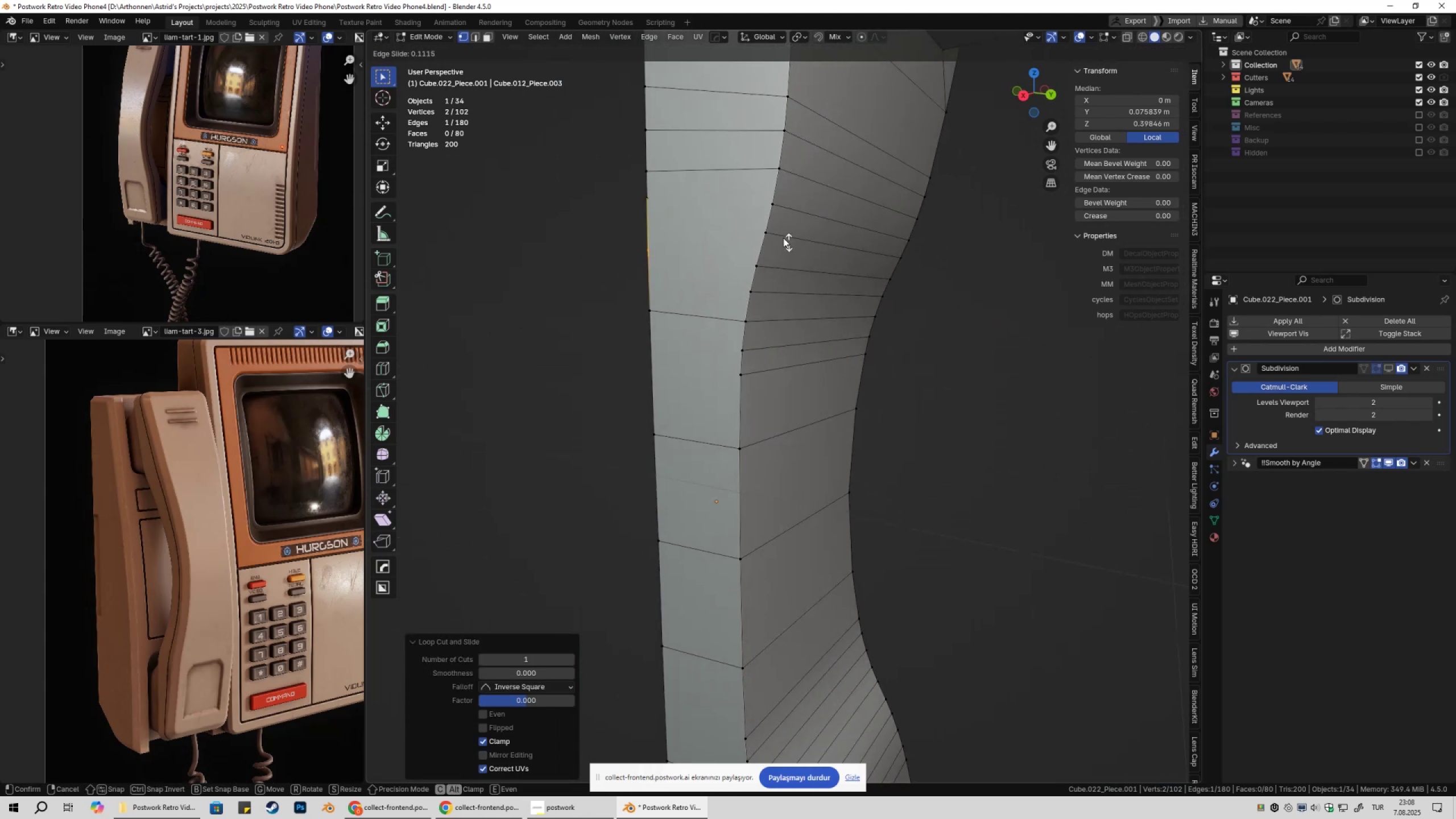 
hold_key(key=ControlLeft, duration=0.39)
left_click([764, 233])
 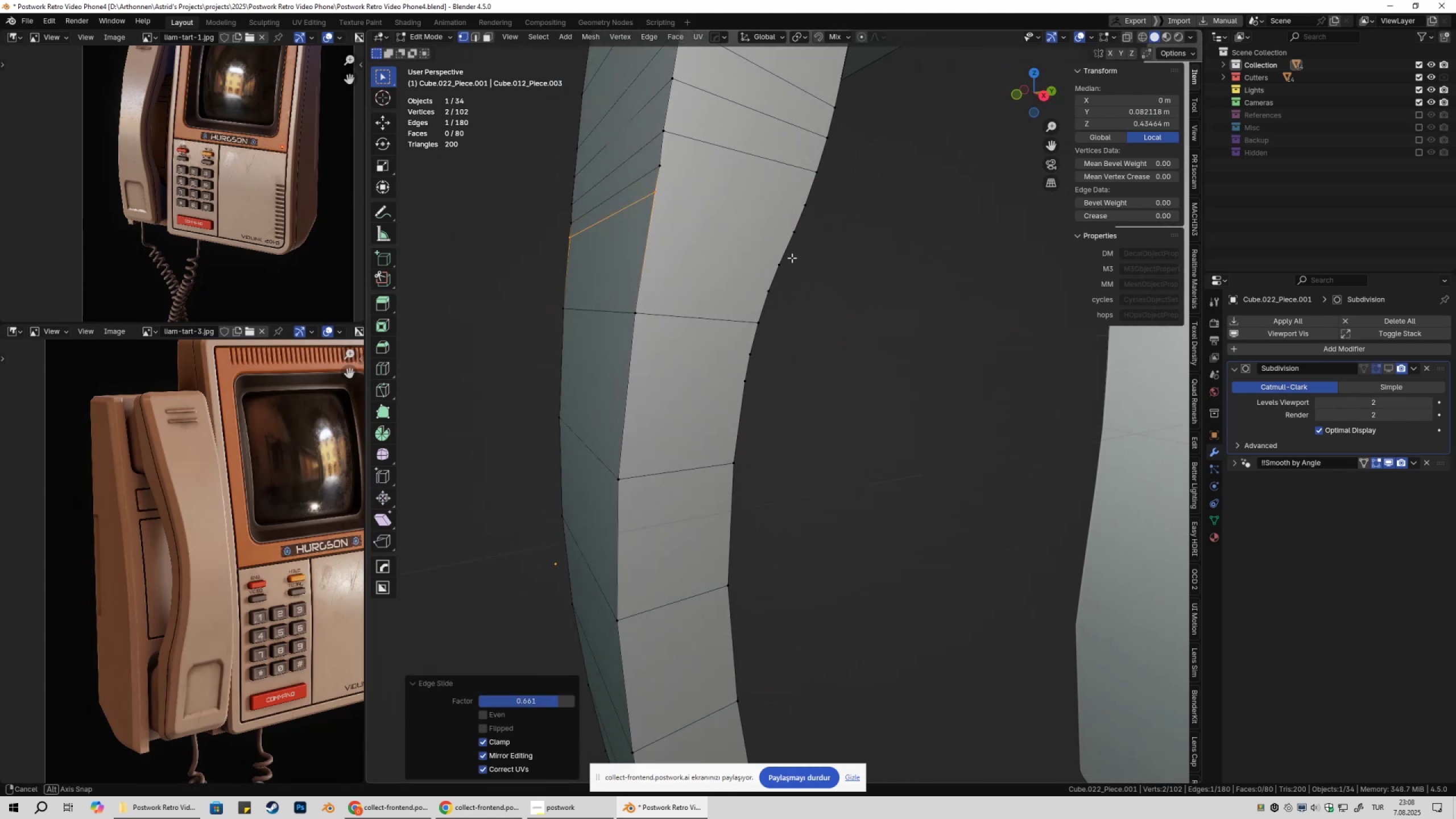 
key(Control+ControlLeft)
 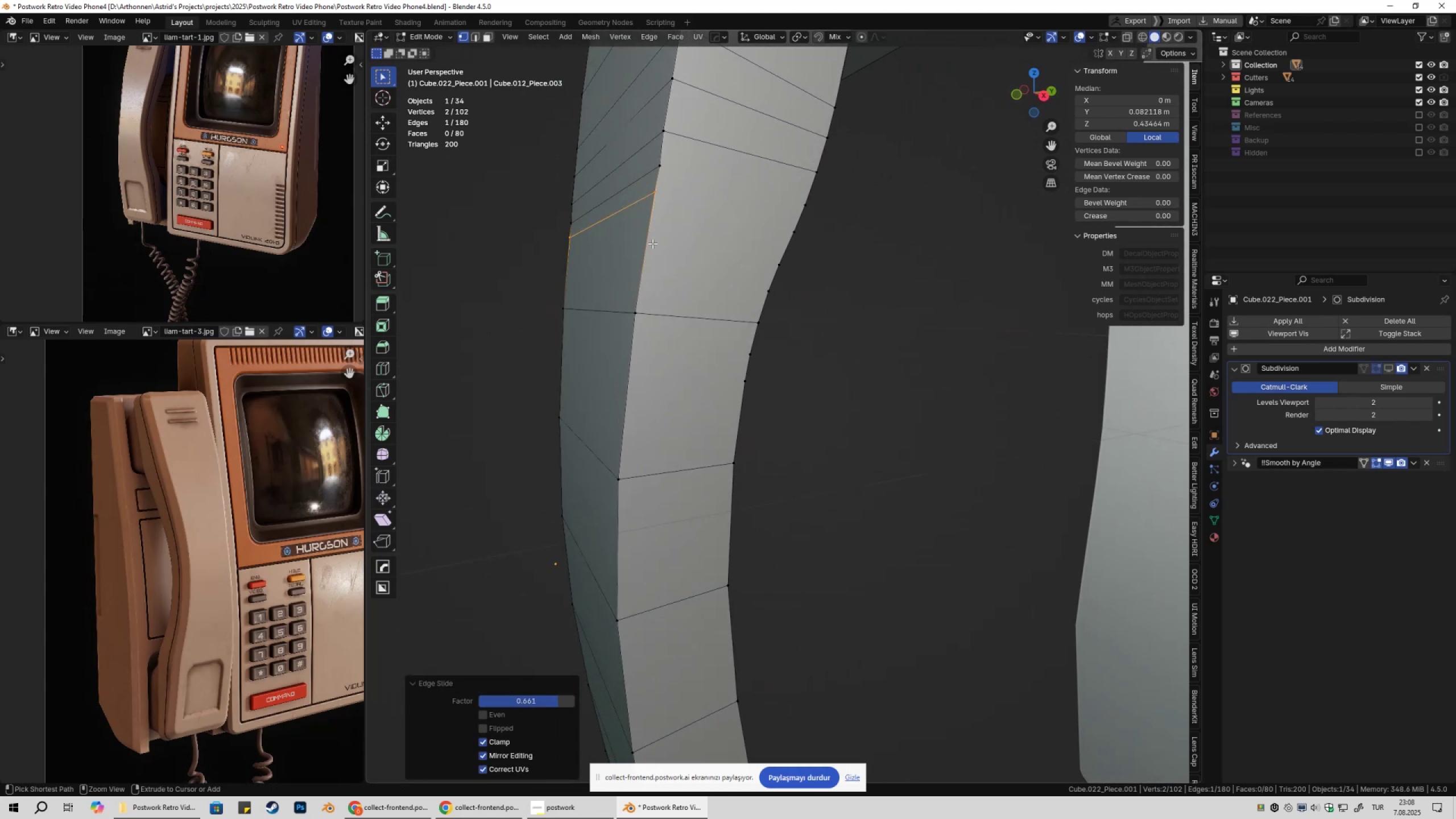 
key(Control+R)
 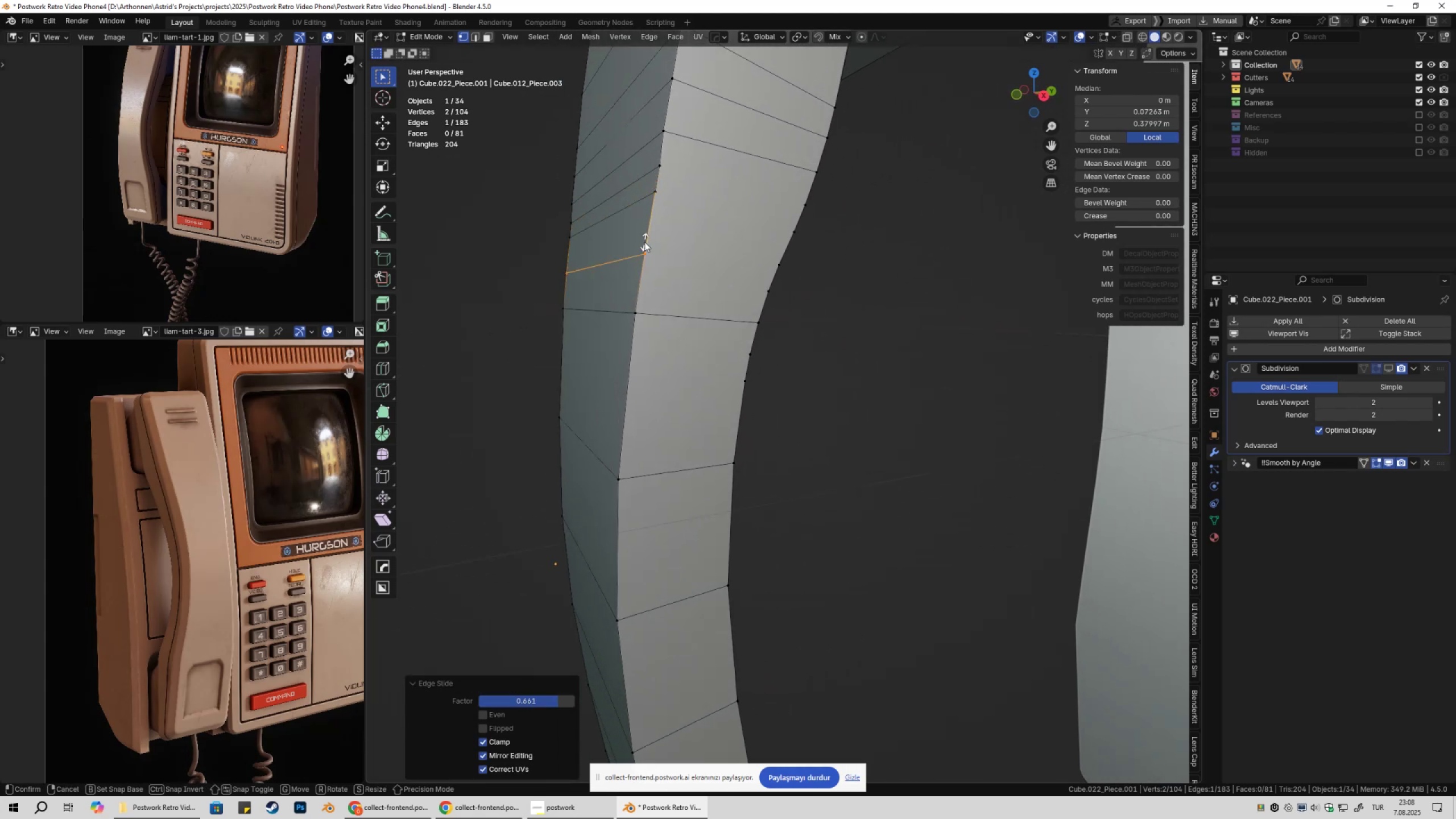 
left_click([644, 242])
 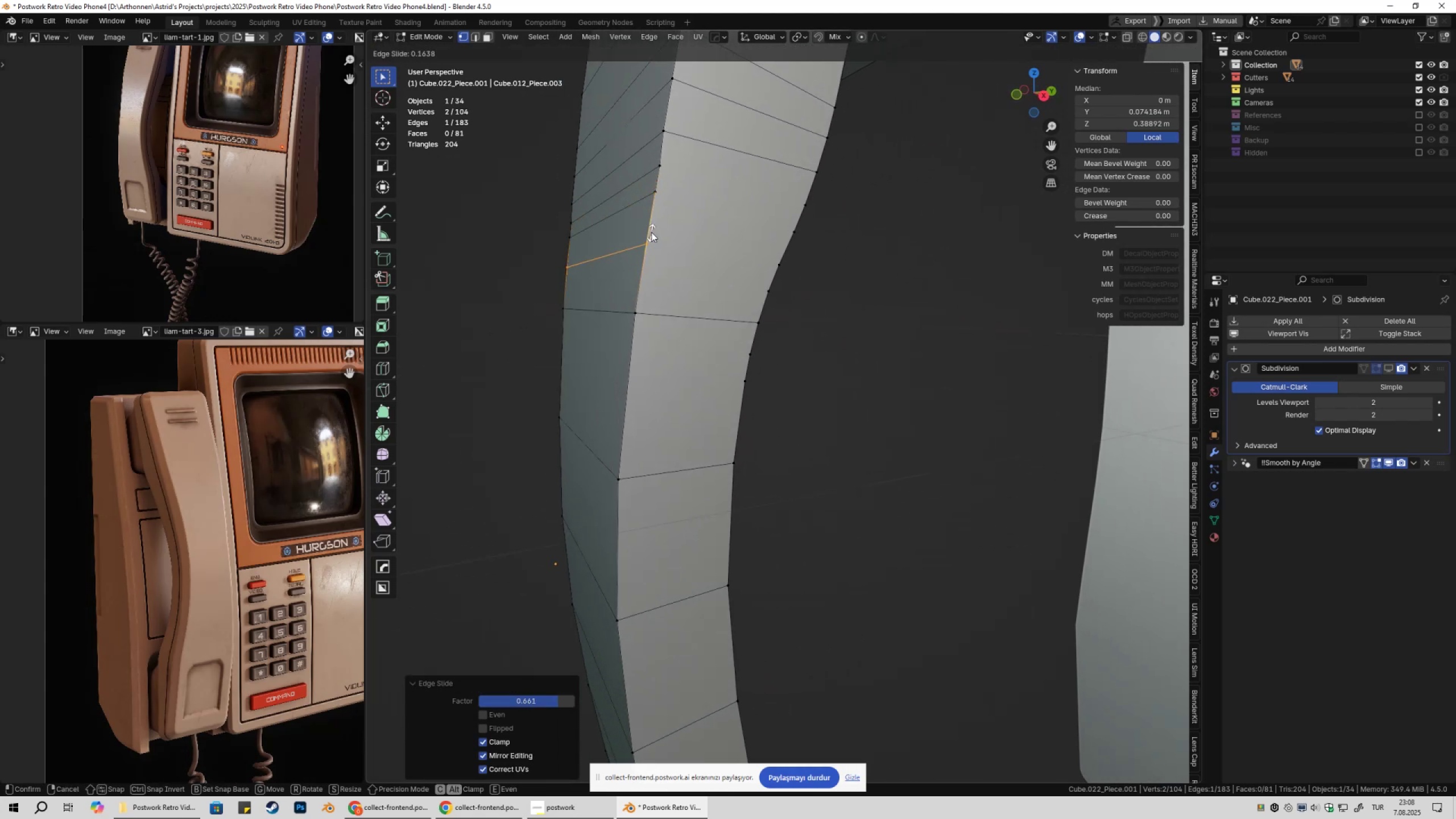 
key(Escape)
type(gg)
 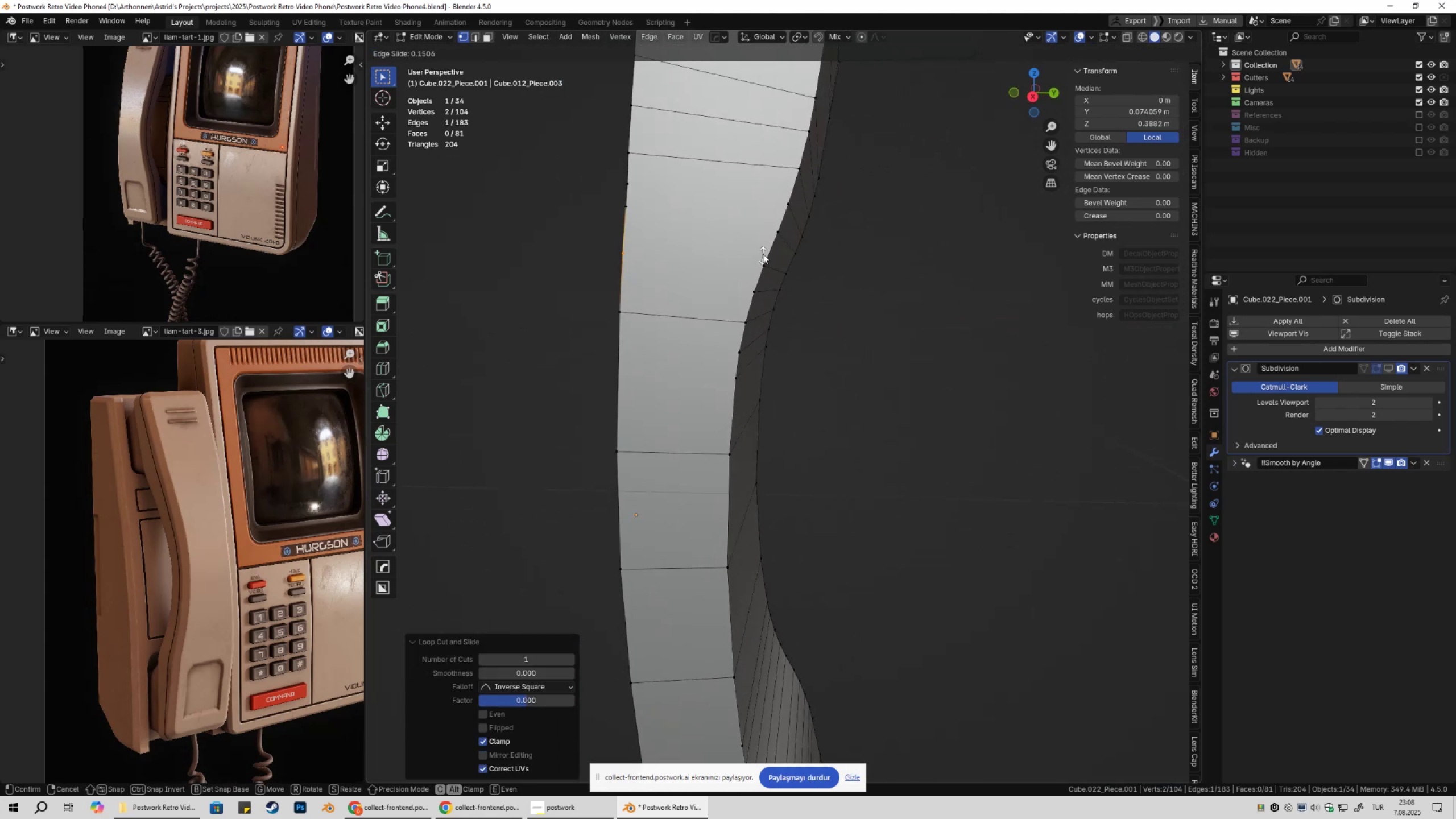 
hold_key(key=ControlLeft, duration=0.47)
 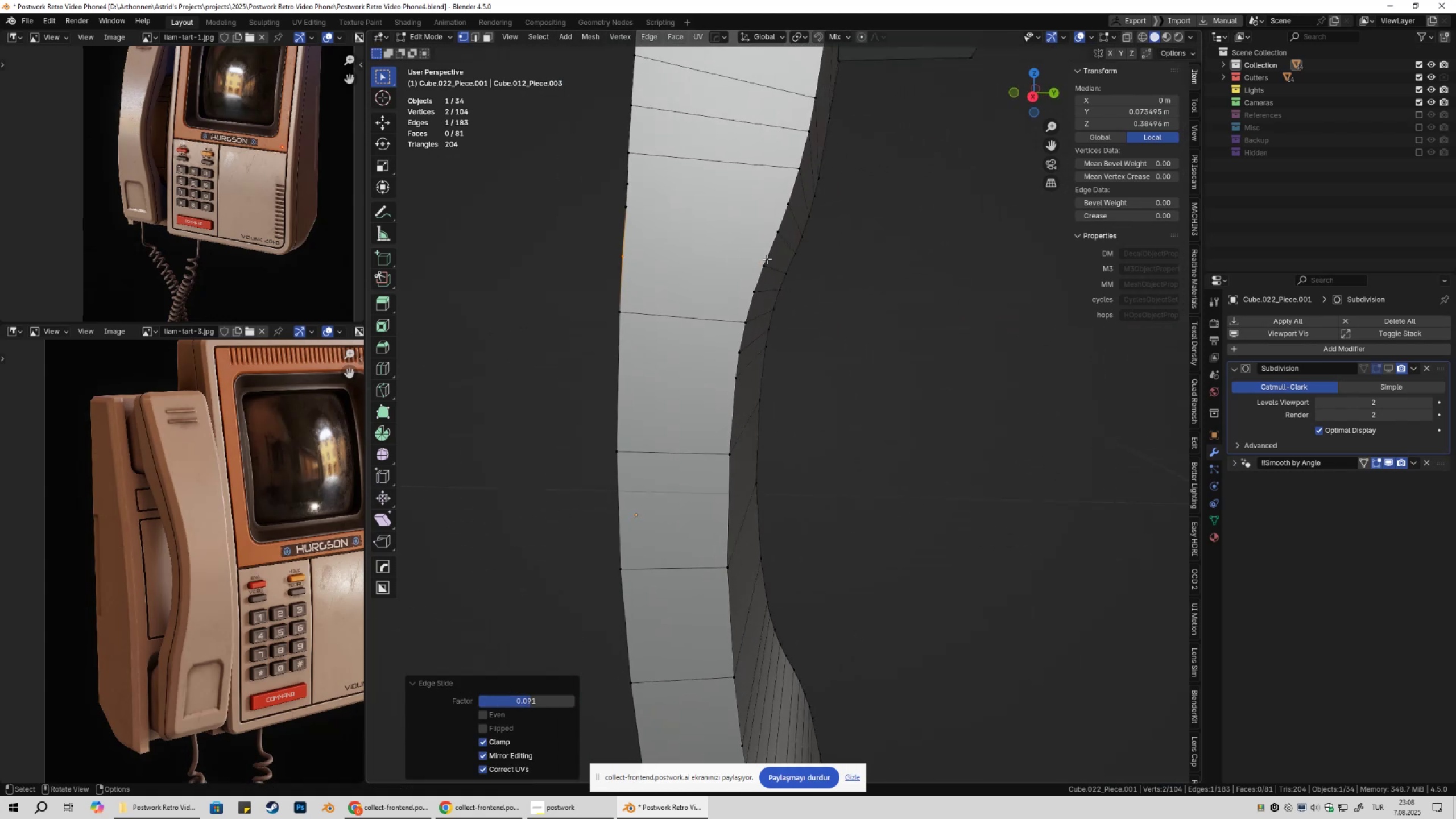 
left_click([767, 259])
 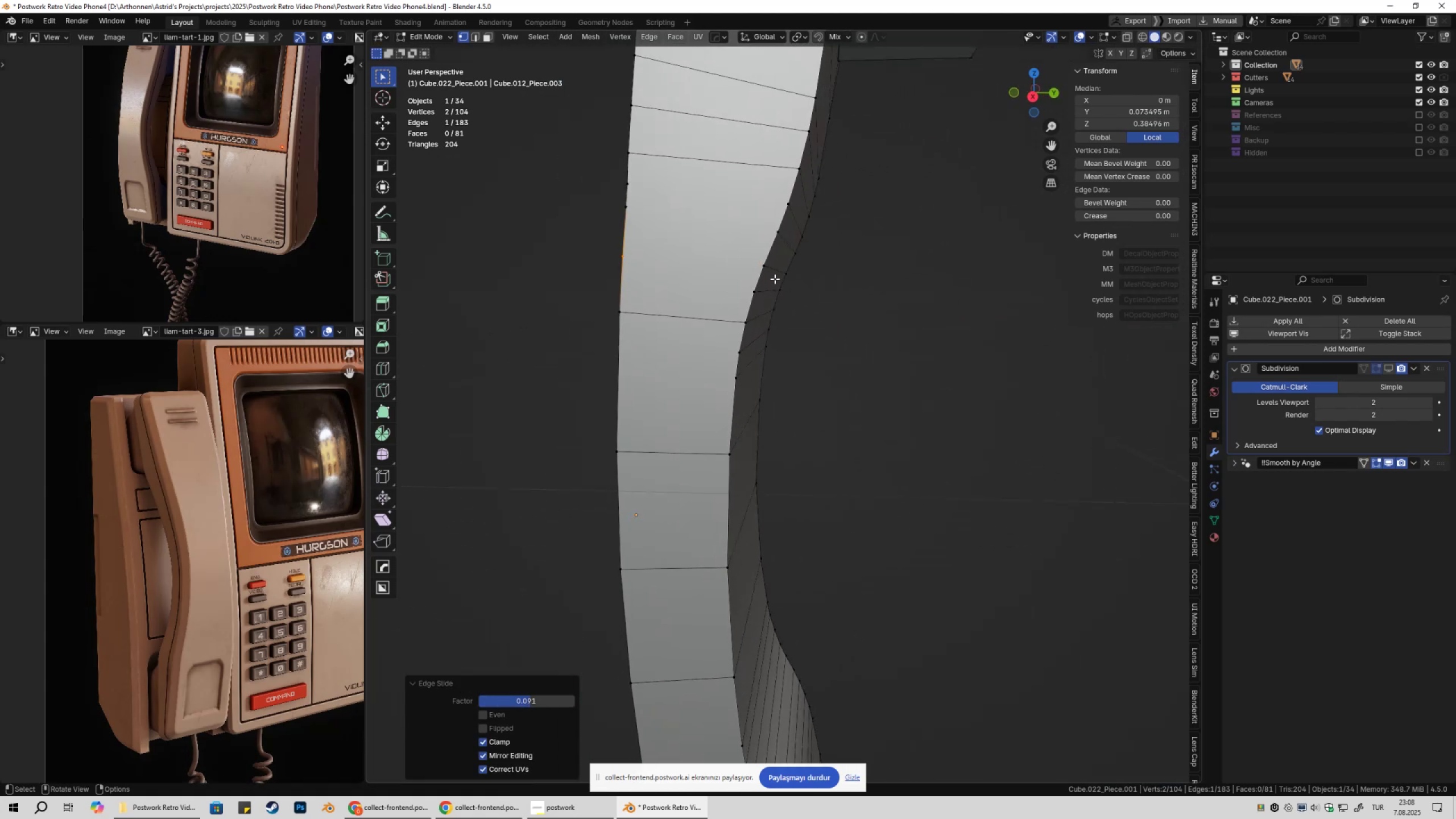 
type(gg)
 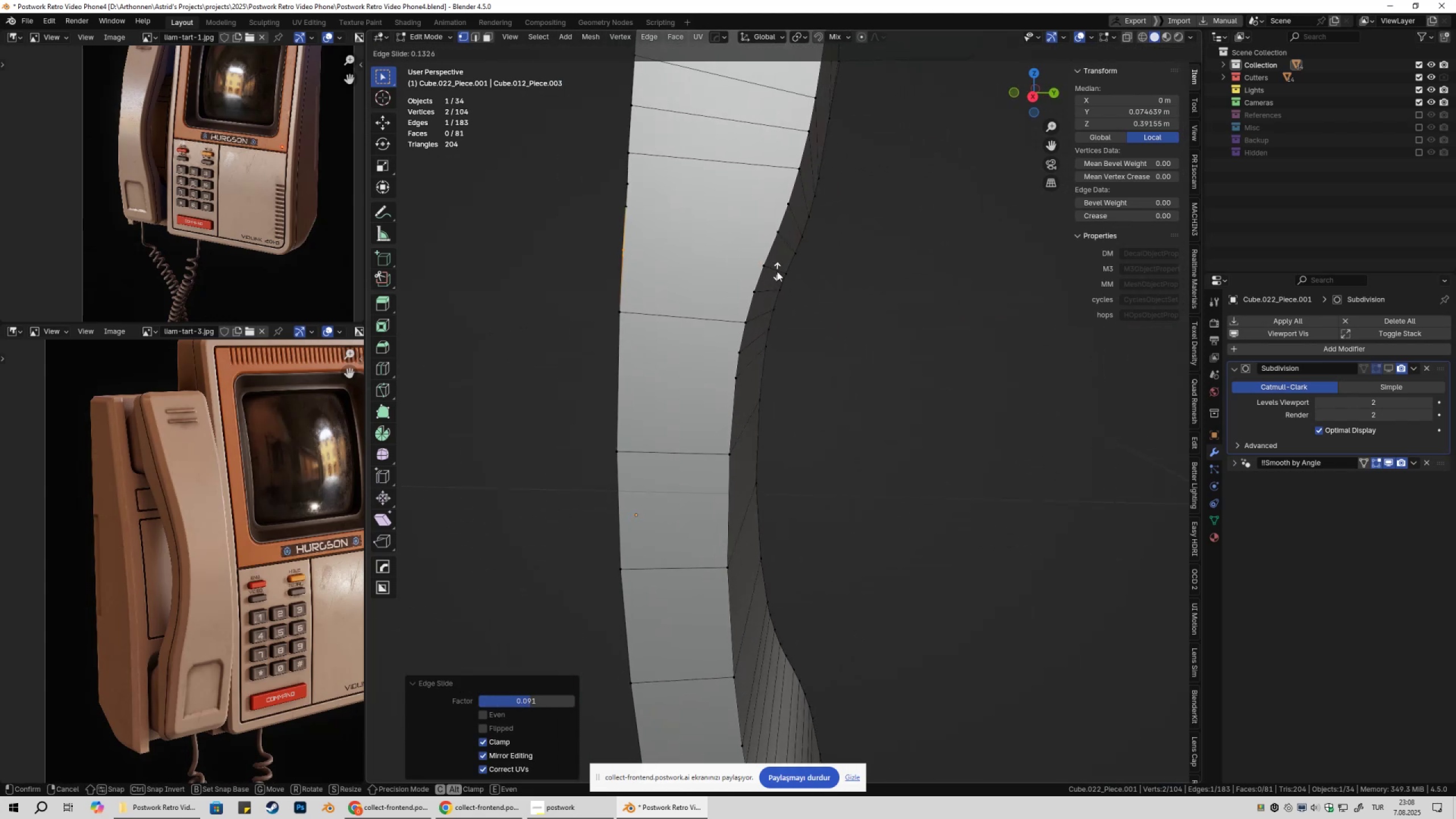 
hold_key(key=ControlLeft, duration=0.56)
left_click([764, 266])
 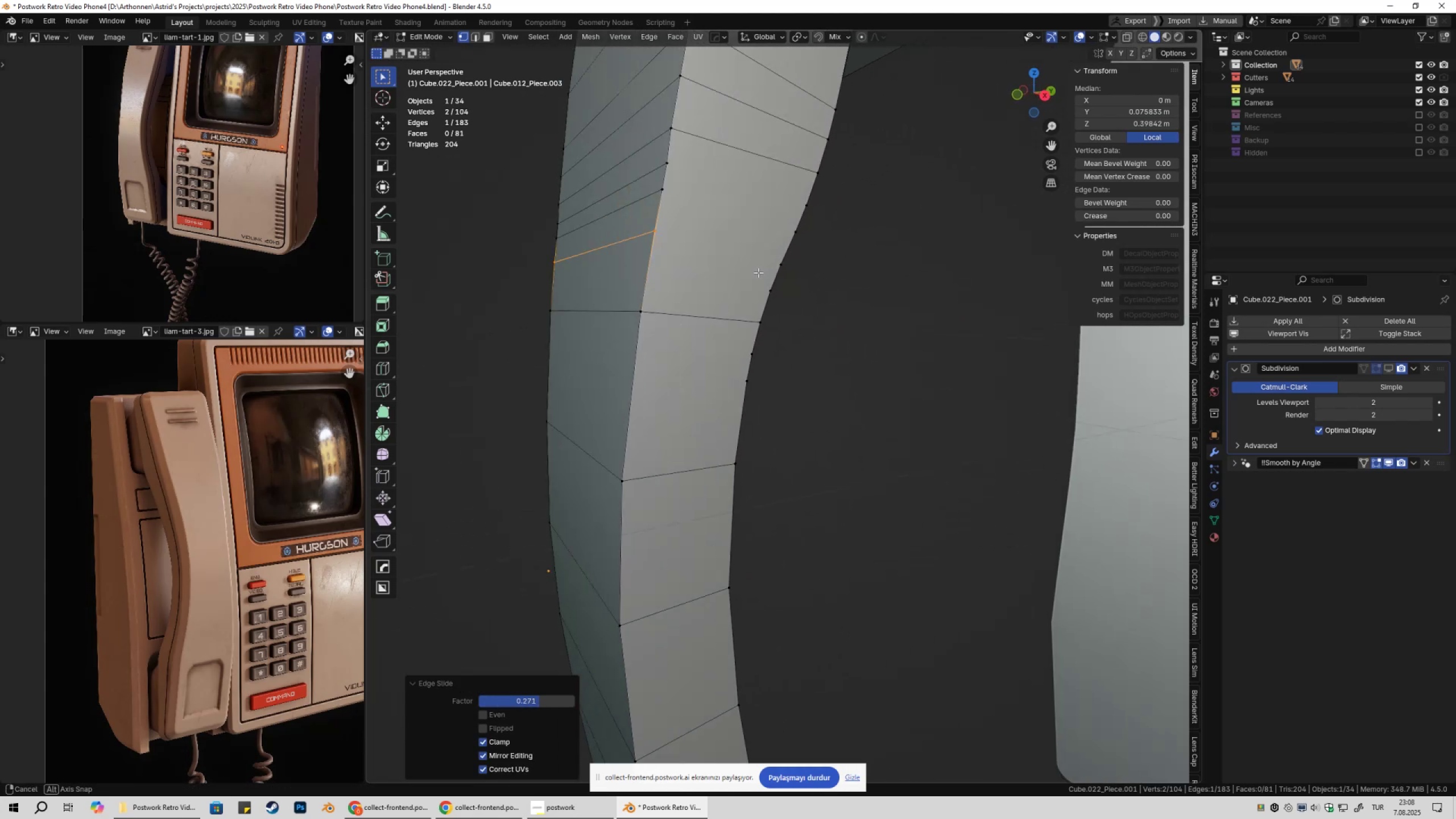 
key(Control+Shift+ShiftLeft)
 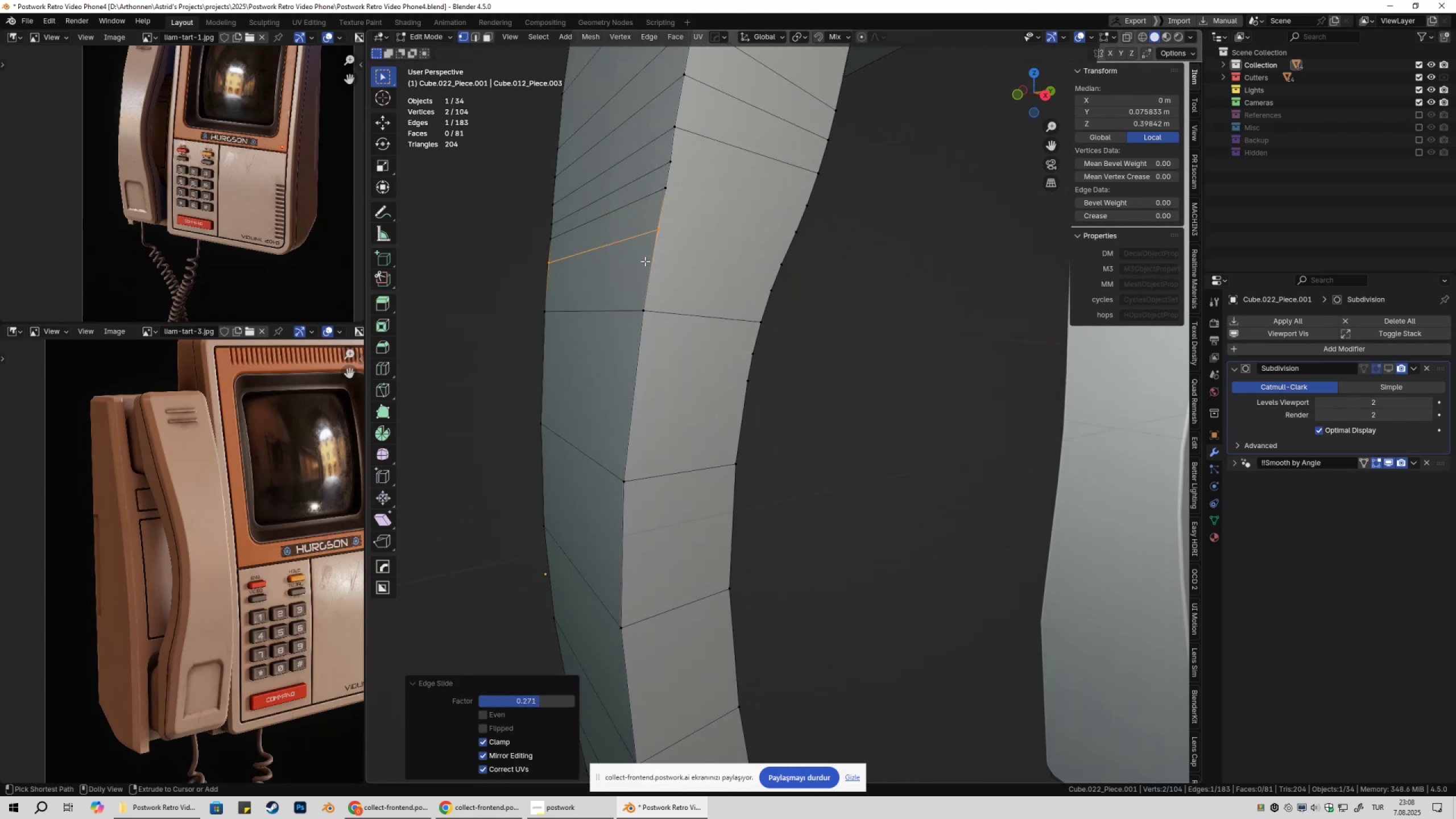 
key(Control+Shift+R)
 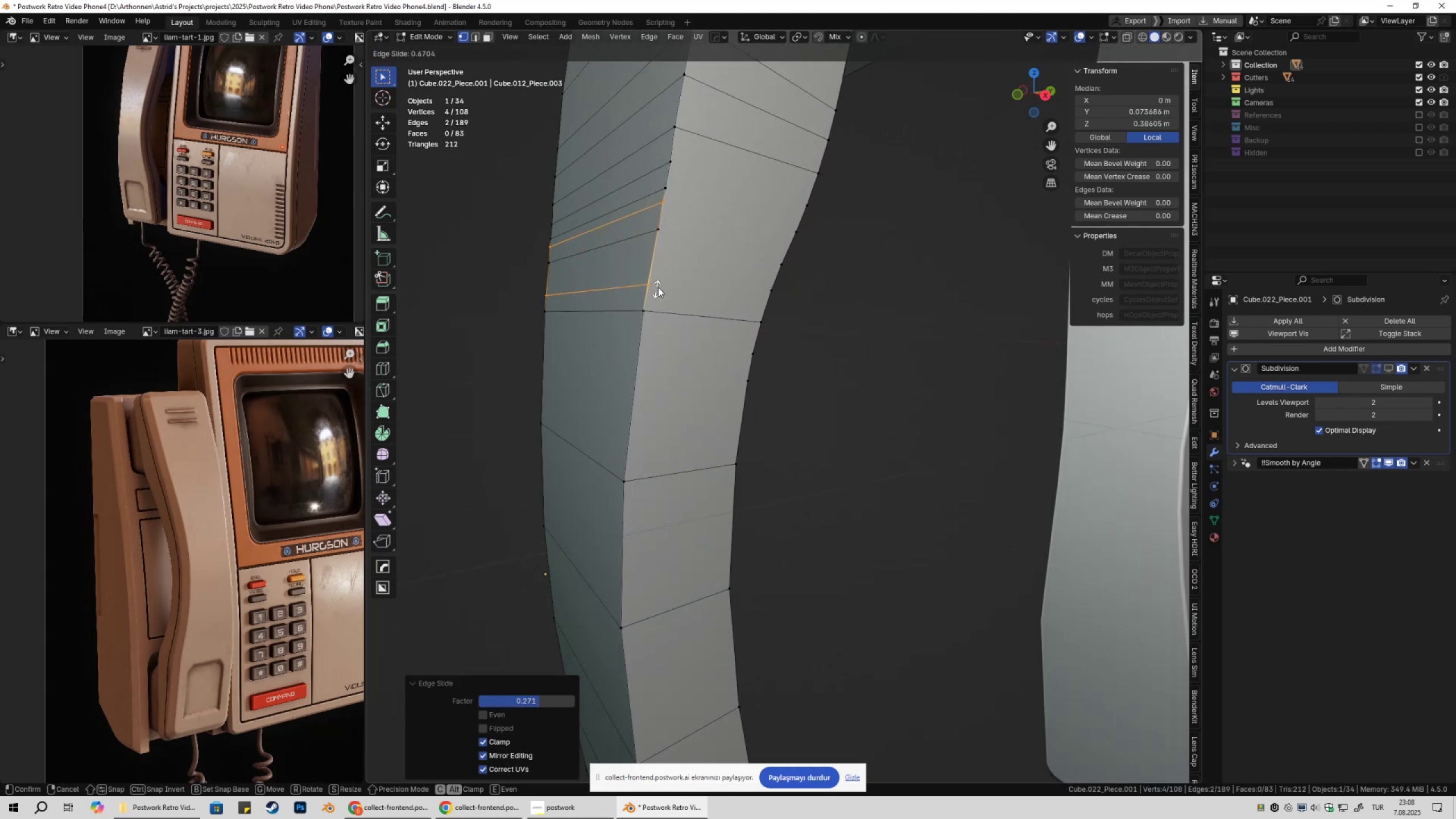 
key(Escape)
 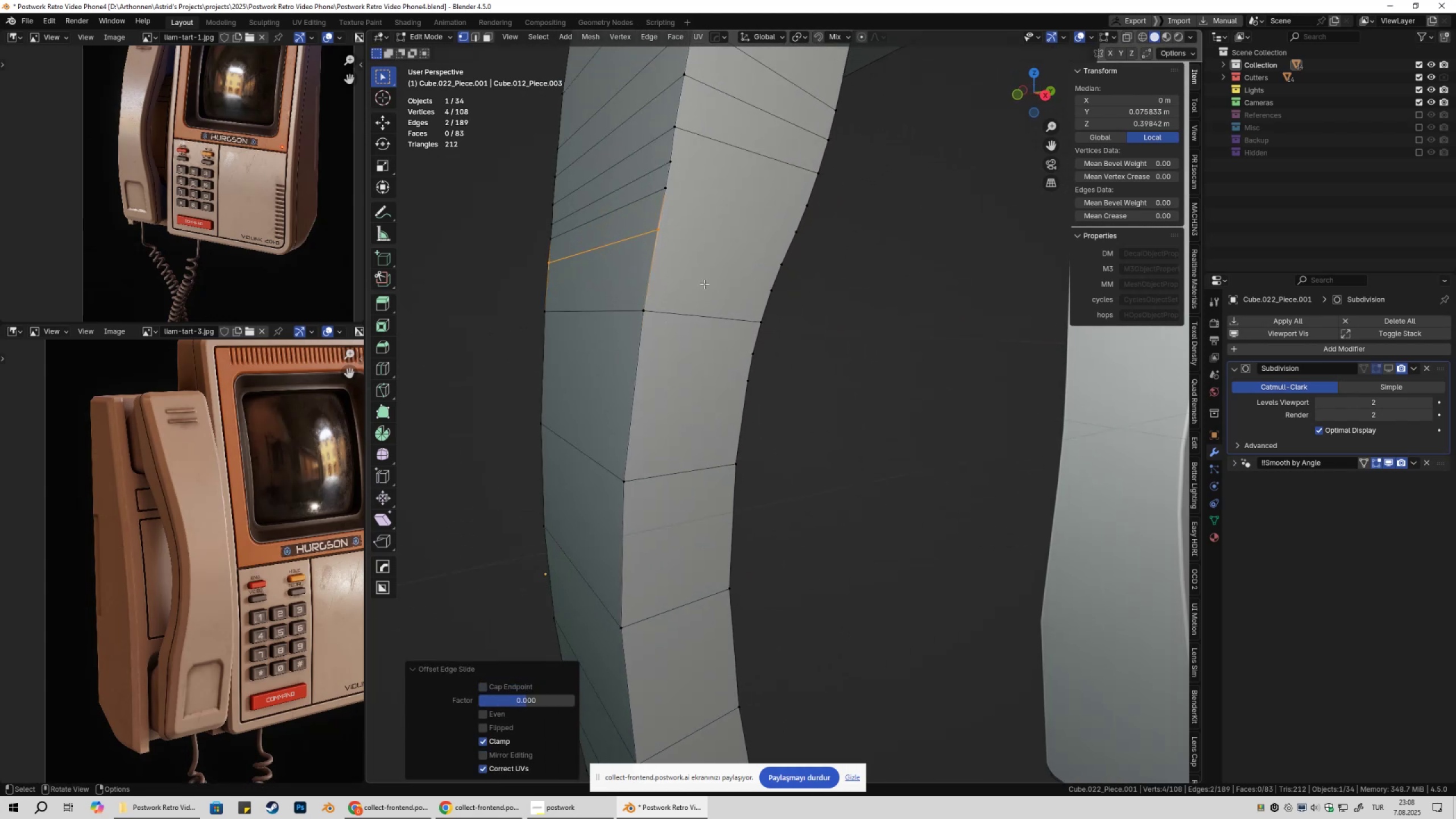 
key(Control+Z)
 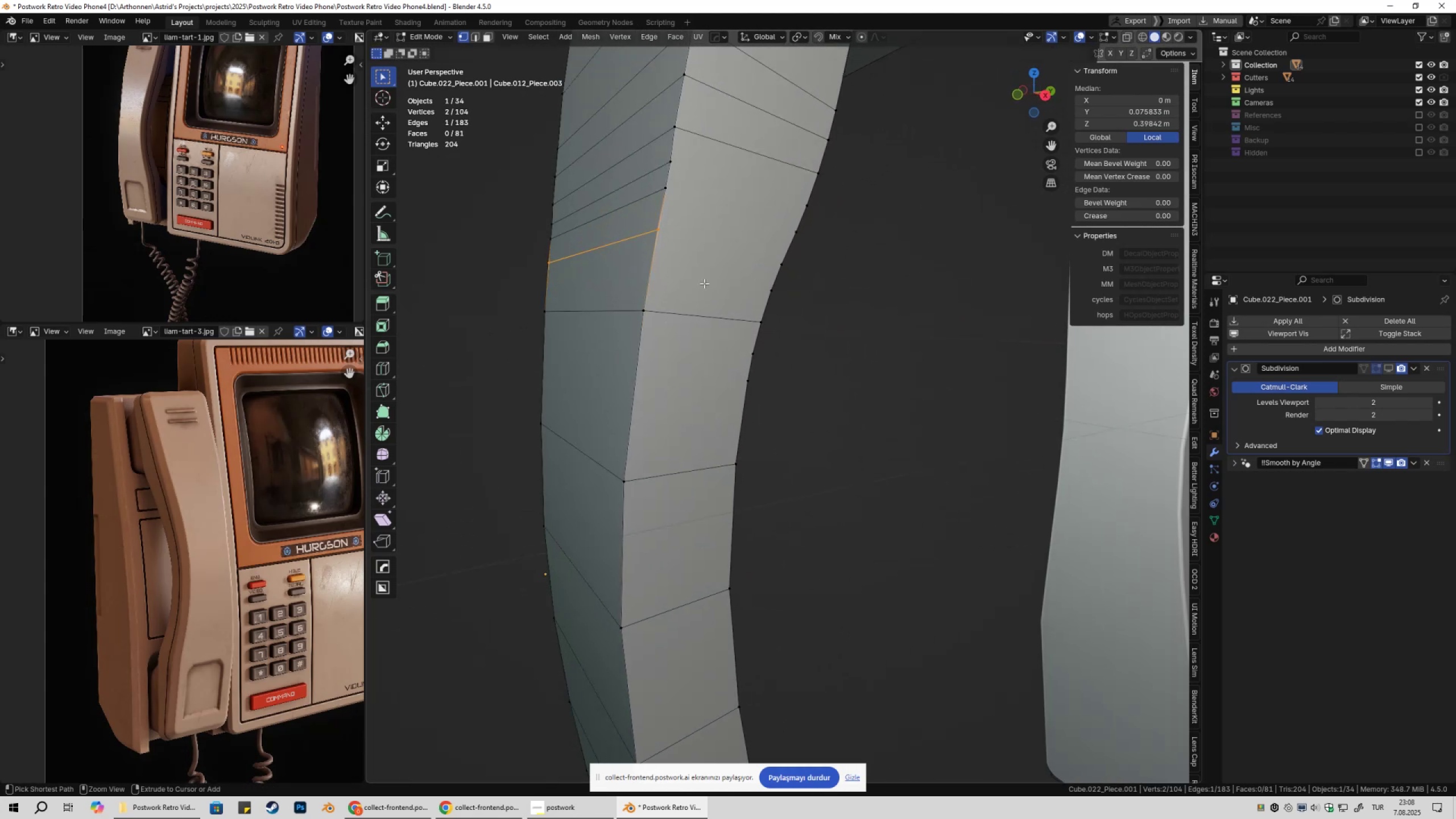 
key(Control+Z)
 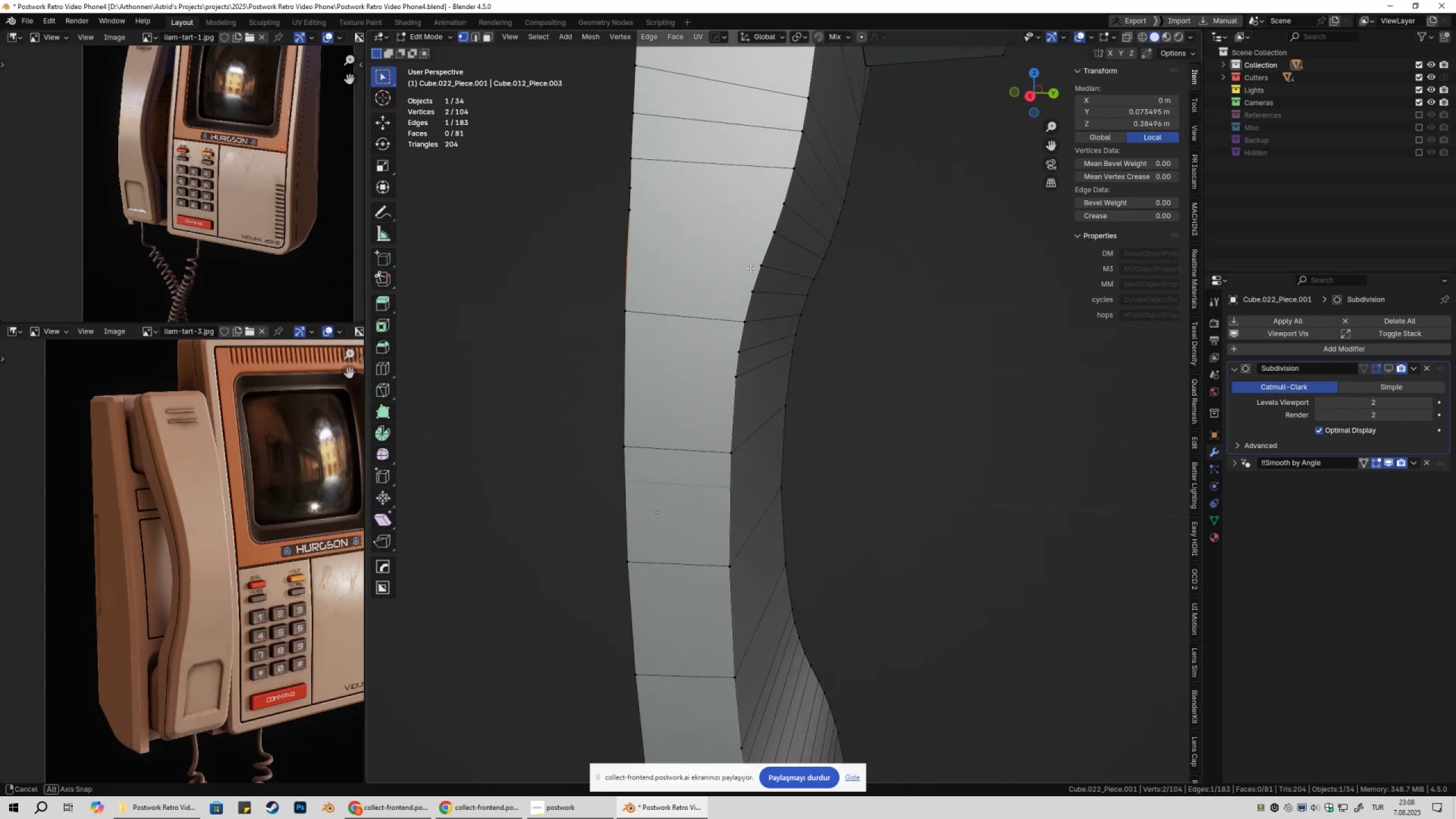 
type(gg)
 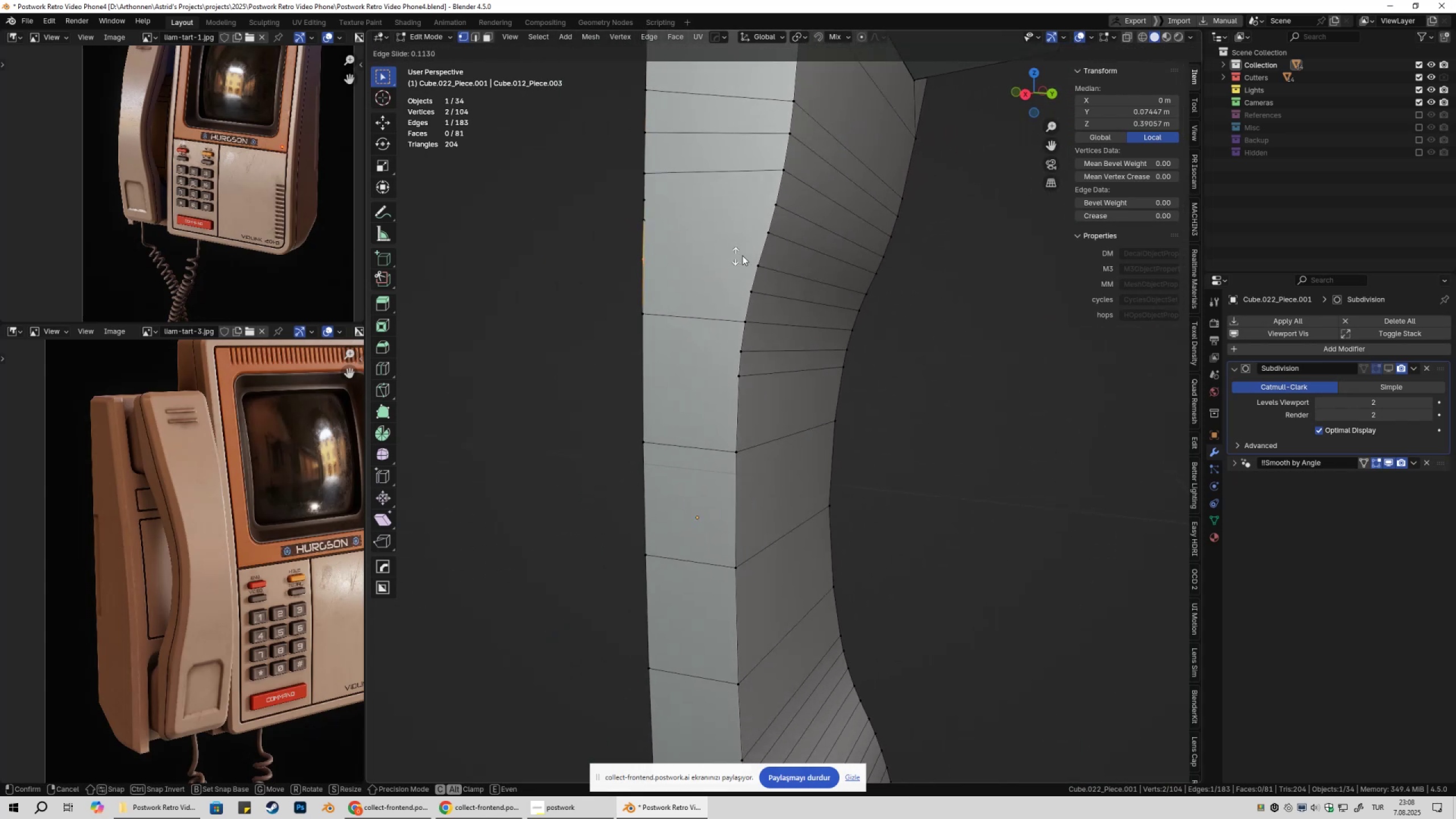 
hold_key(key=ControlLeft, duration=1.04)
left_click([760, 263])
 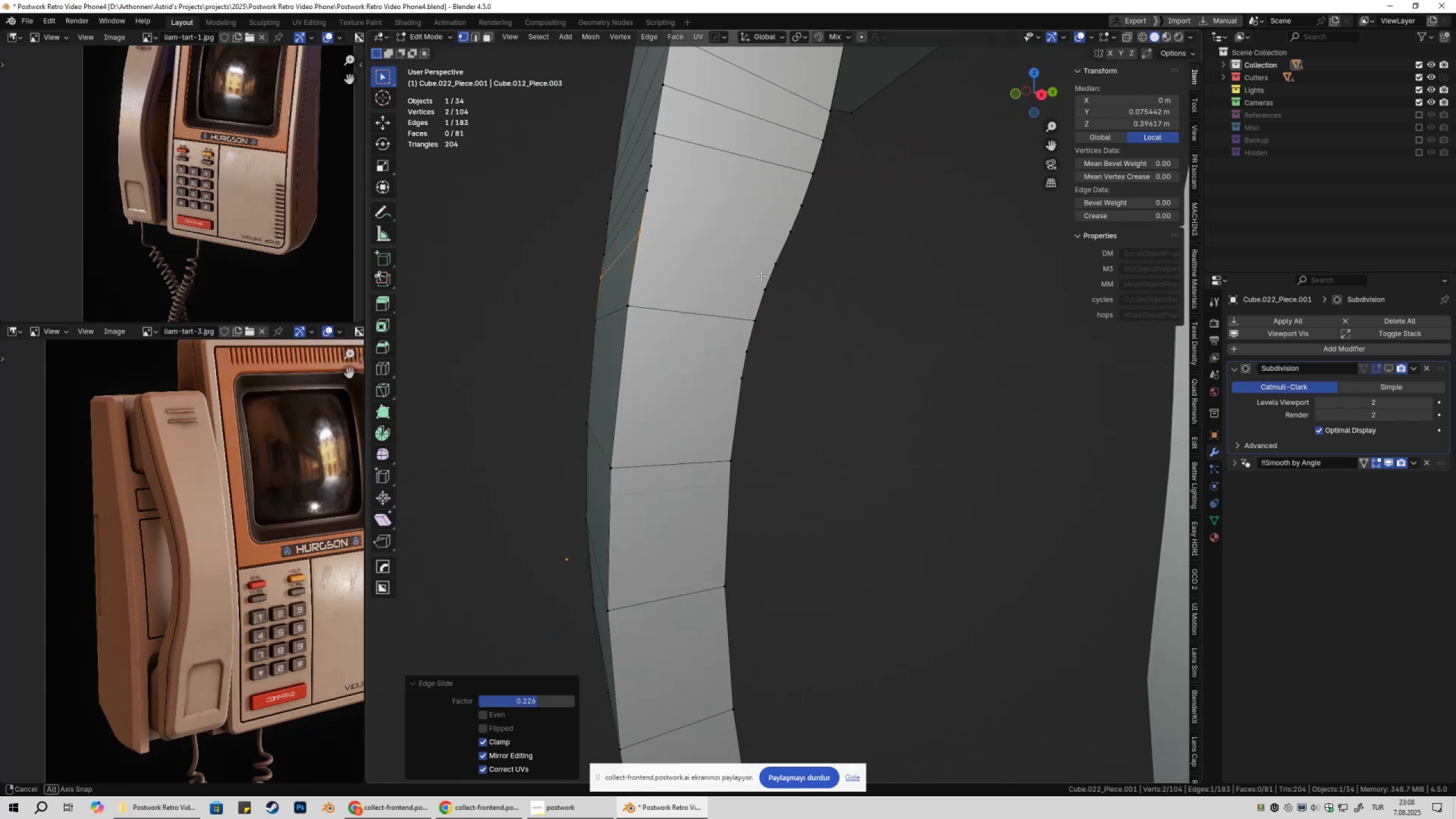 
key(Control+ControlLeft)
 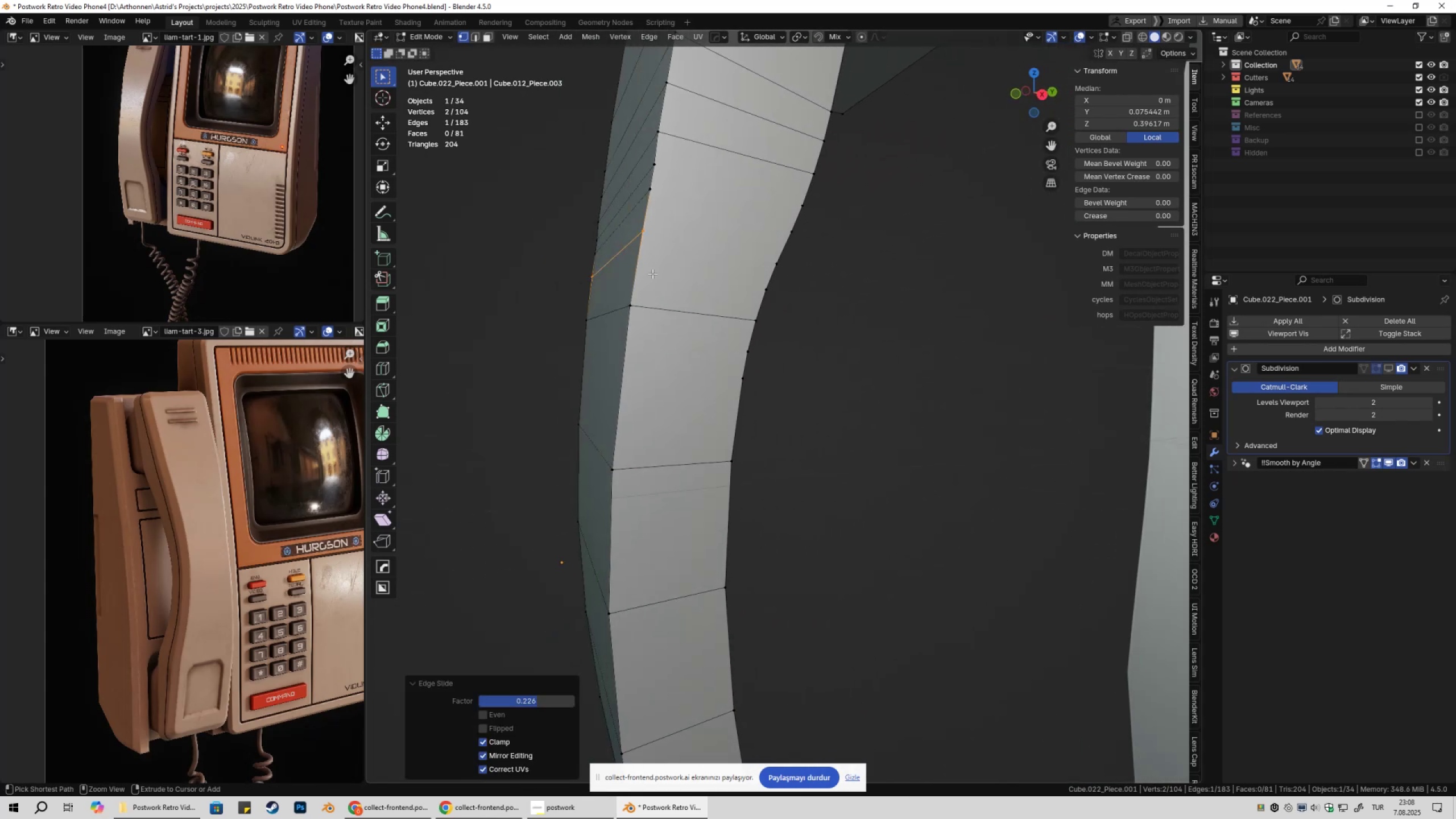 
key(Control+R)
 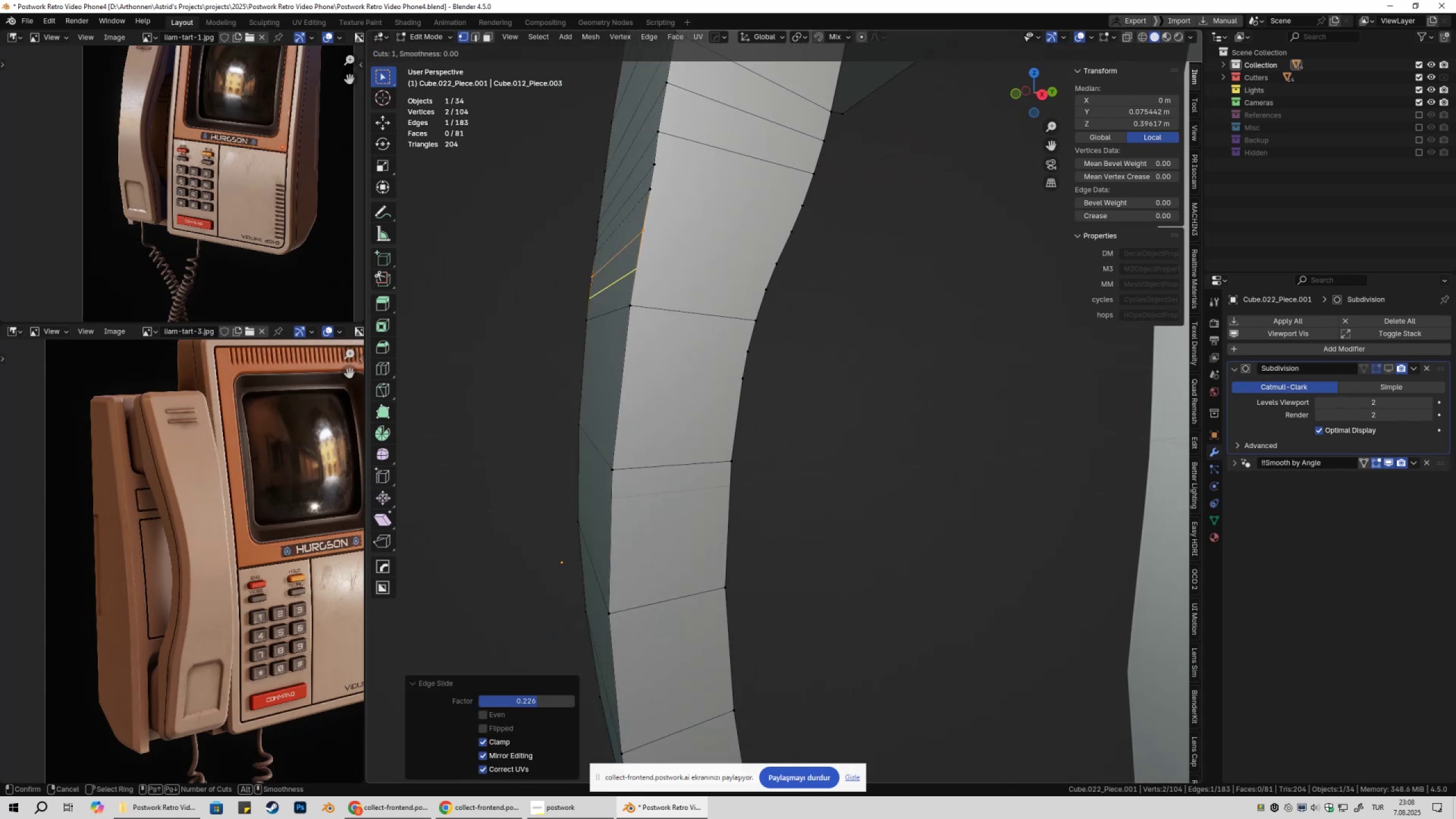 
left_click([640, 271])
 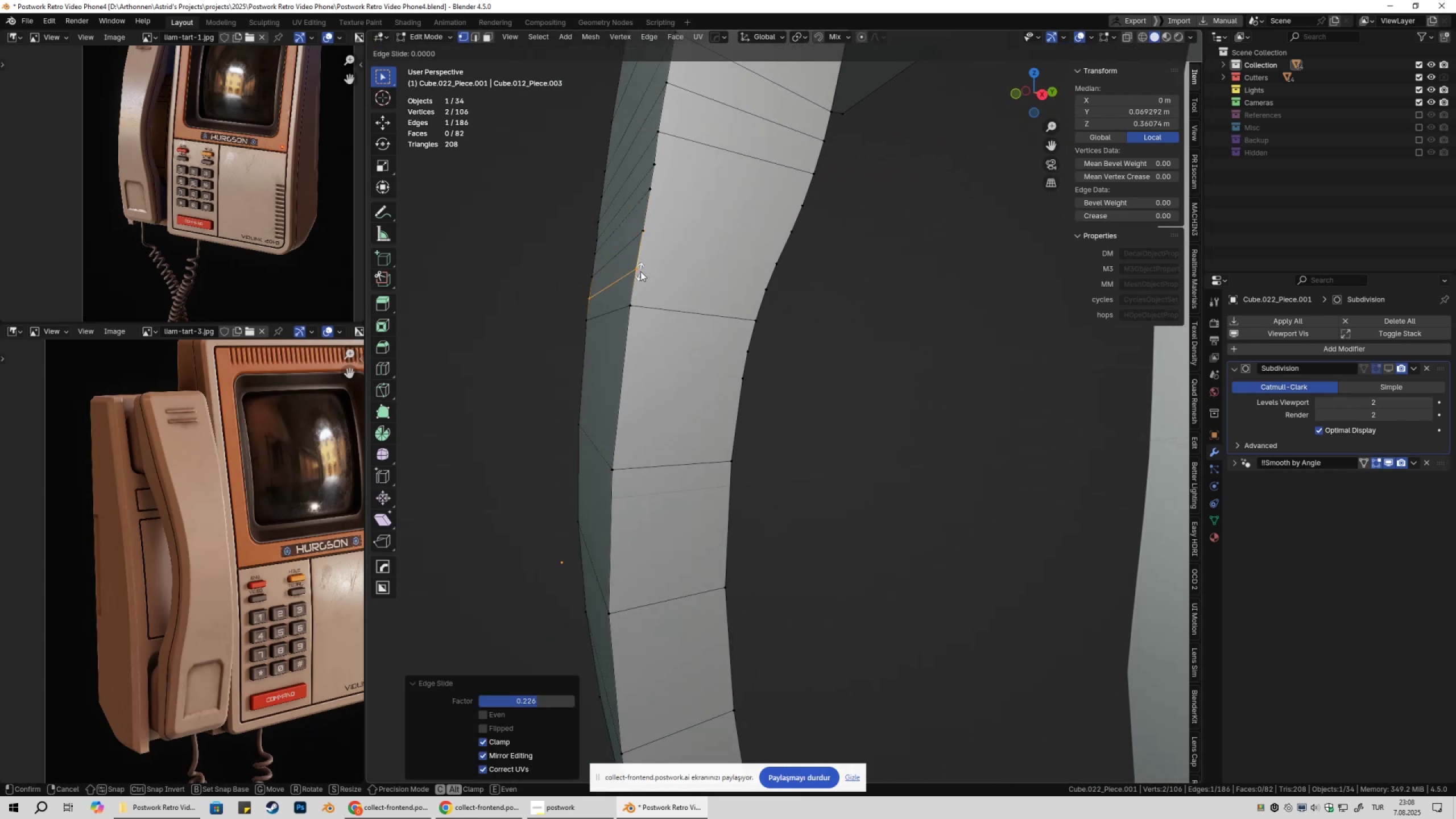 
key(Escape)
type(gg)
 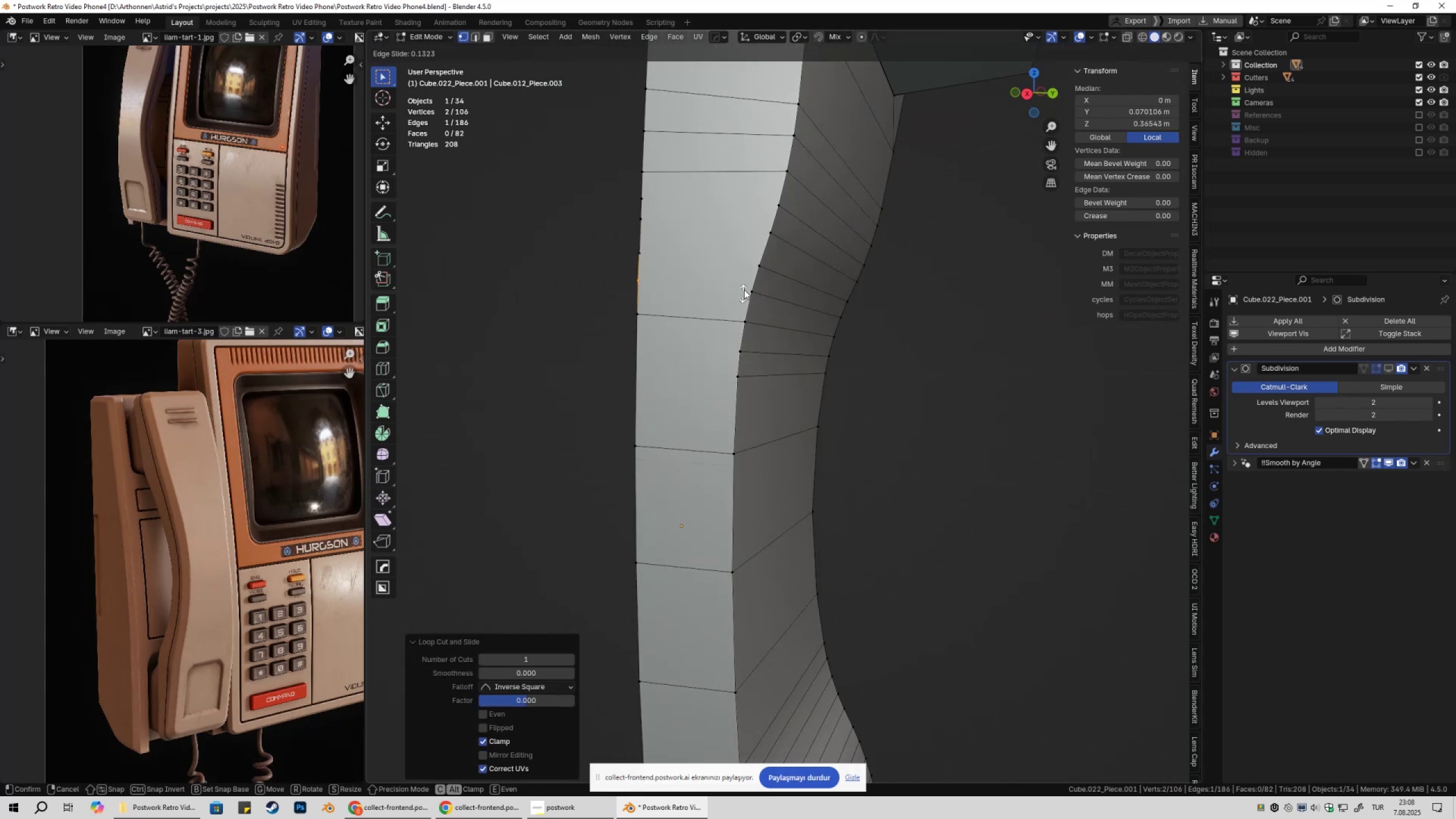 
hold_key(key=ControlLeft, duration=0.4)
left_click([752, 289])
 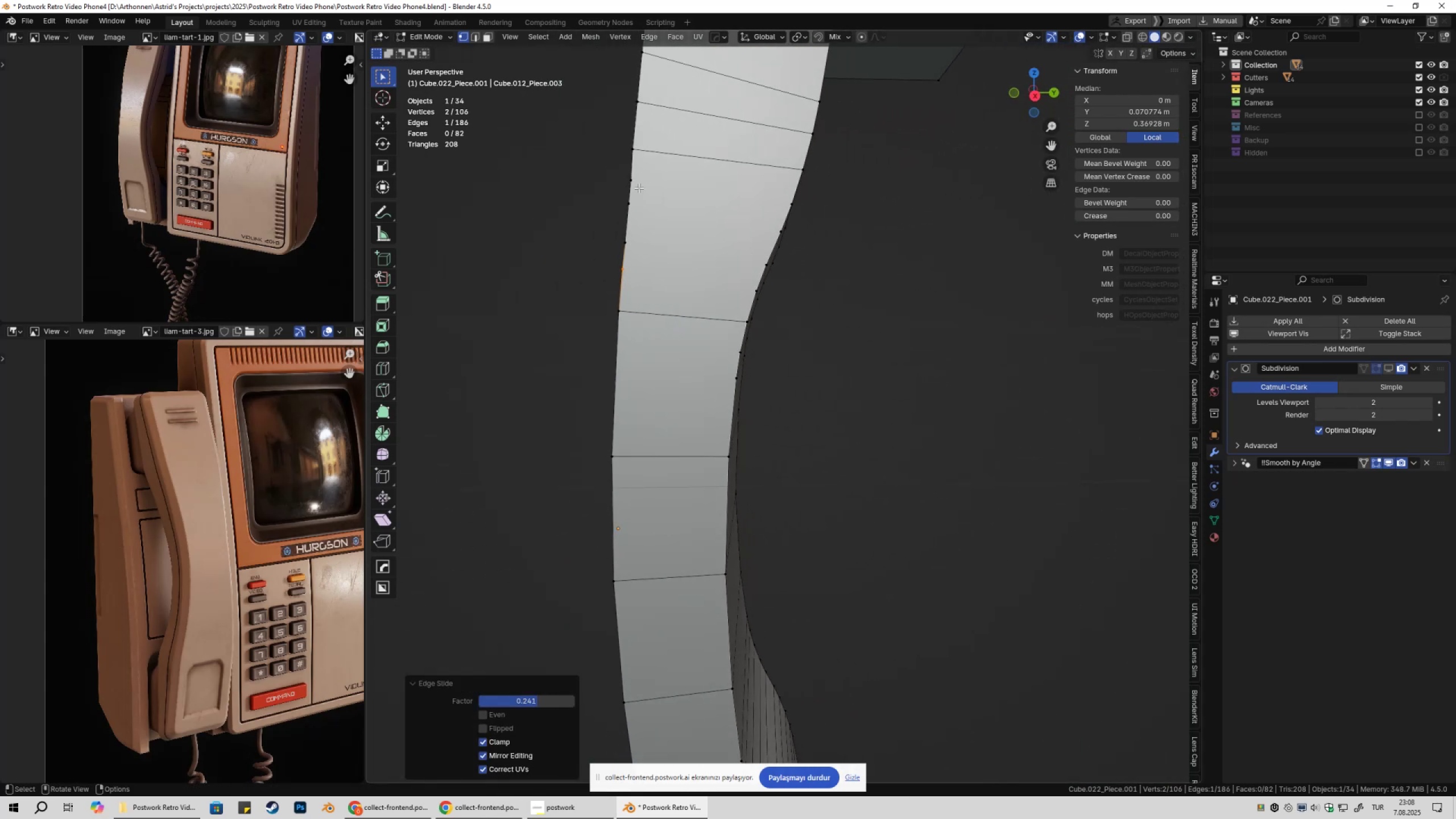 
left_click([637, 183])
 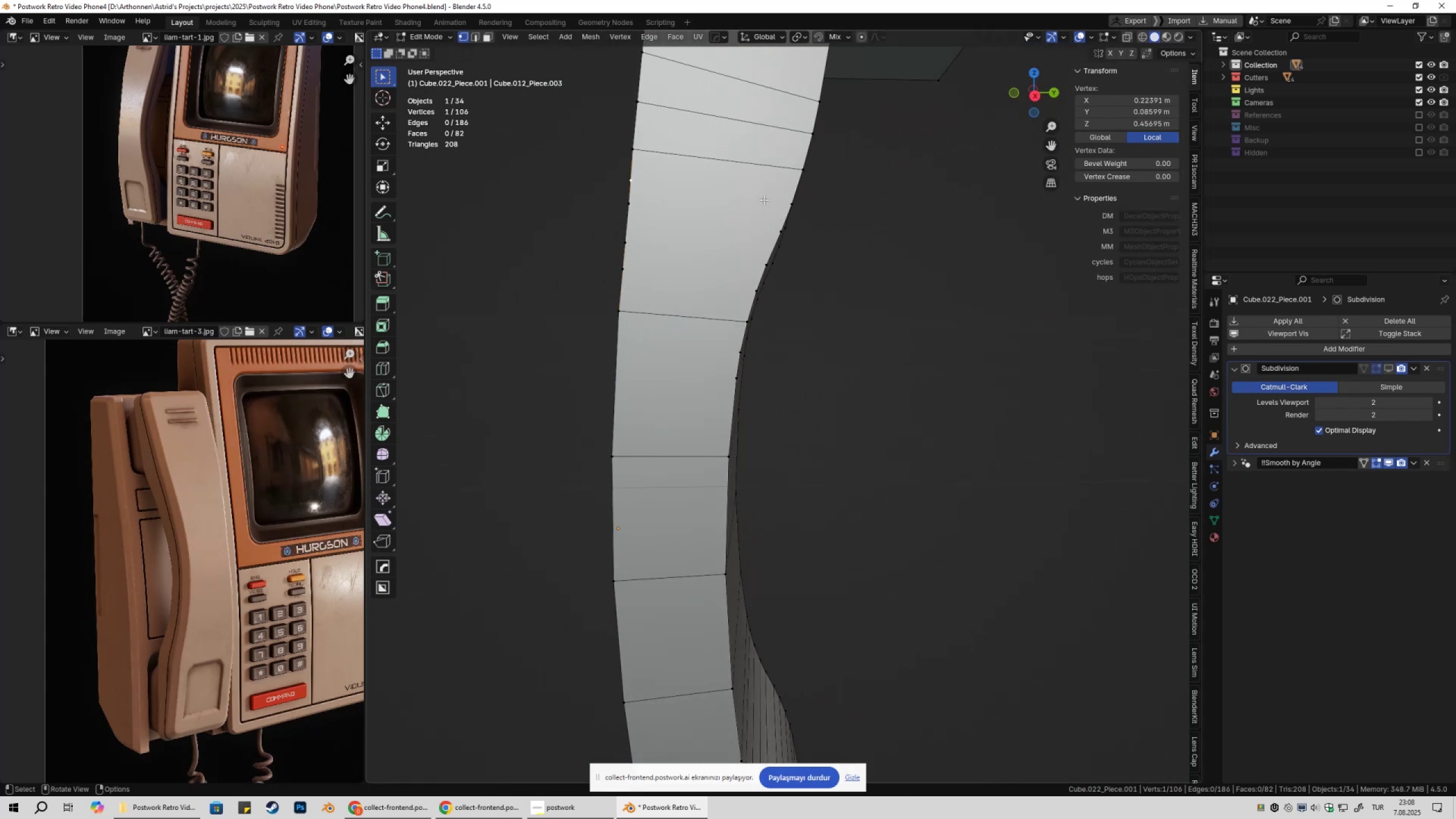 
hold_key(key=ShiftLeft, duration=0.79)
left_click([797, 203])
 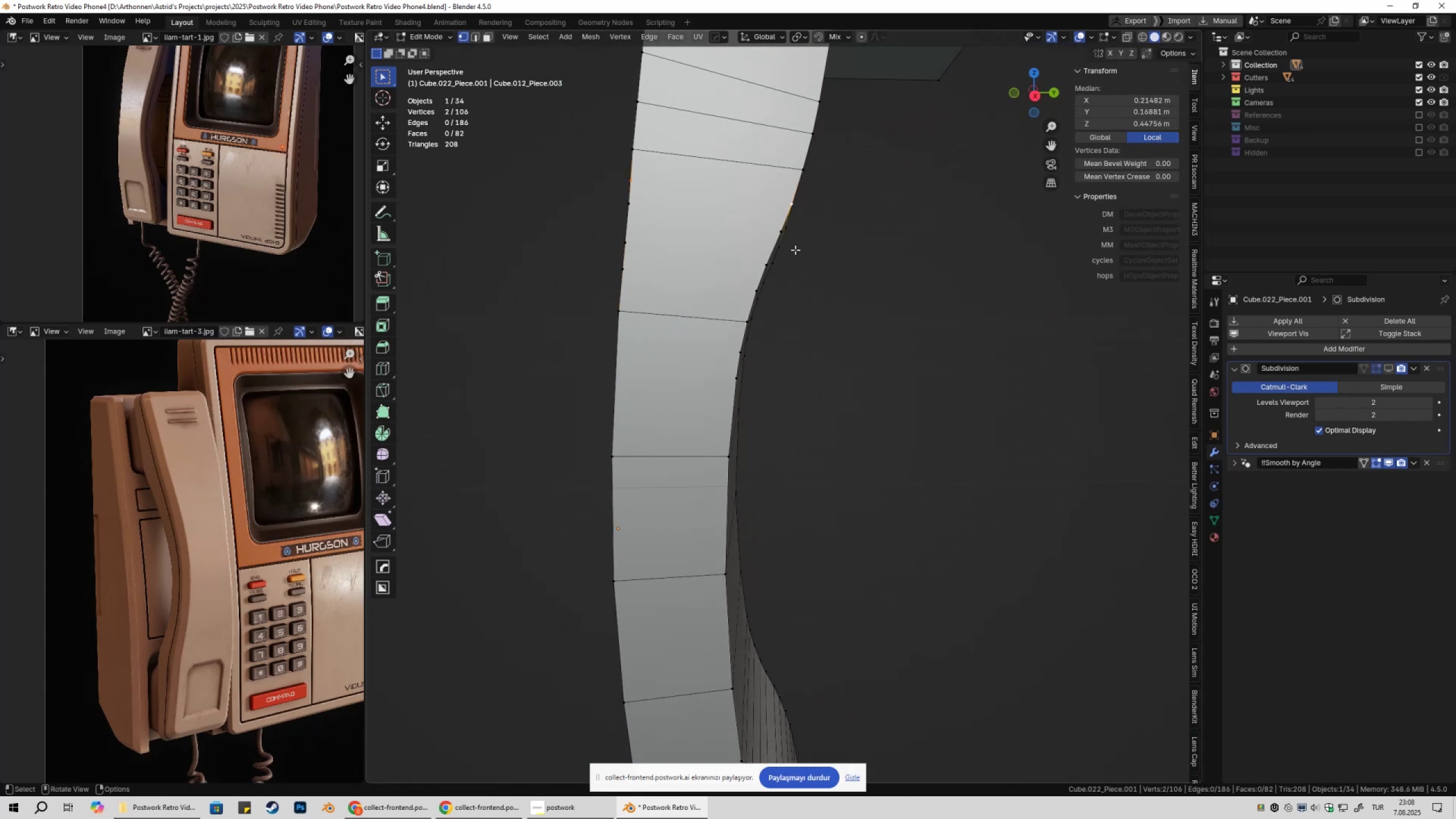 
key(J)
 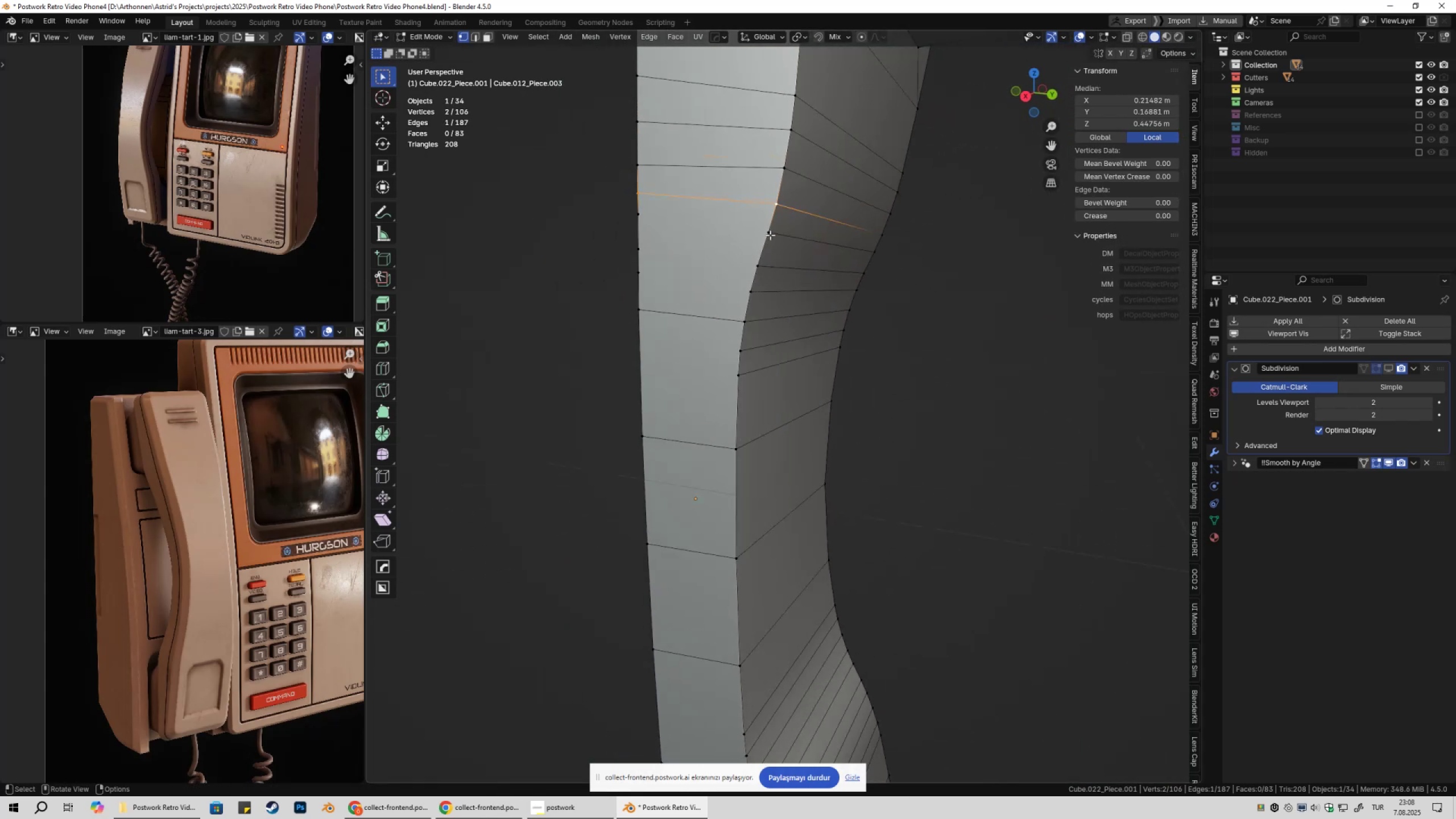 
hold_key(key=ShiftLeft, duration=0.36)
double_click([646, 214])
 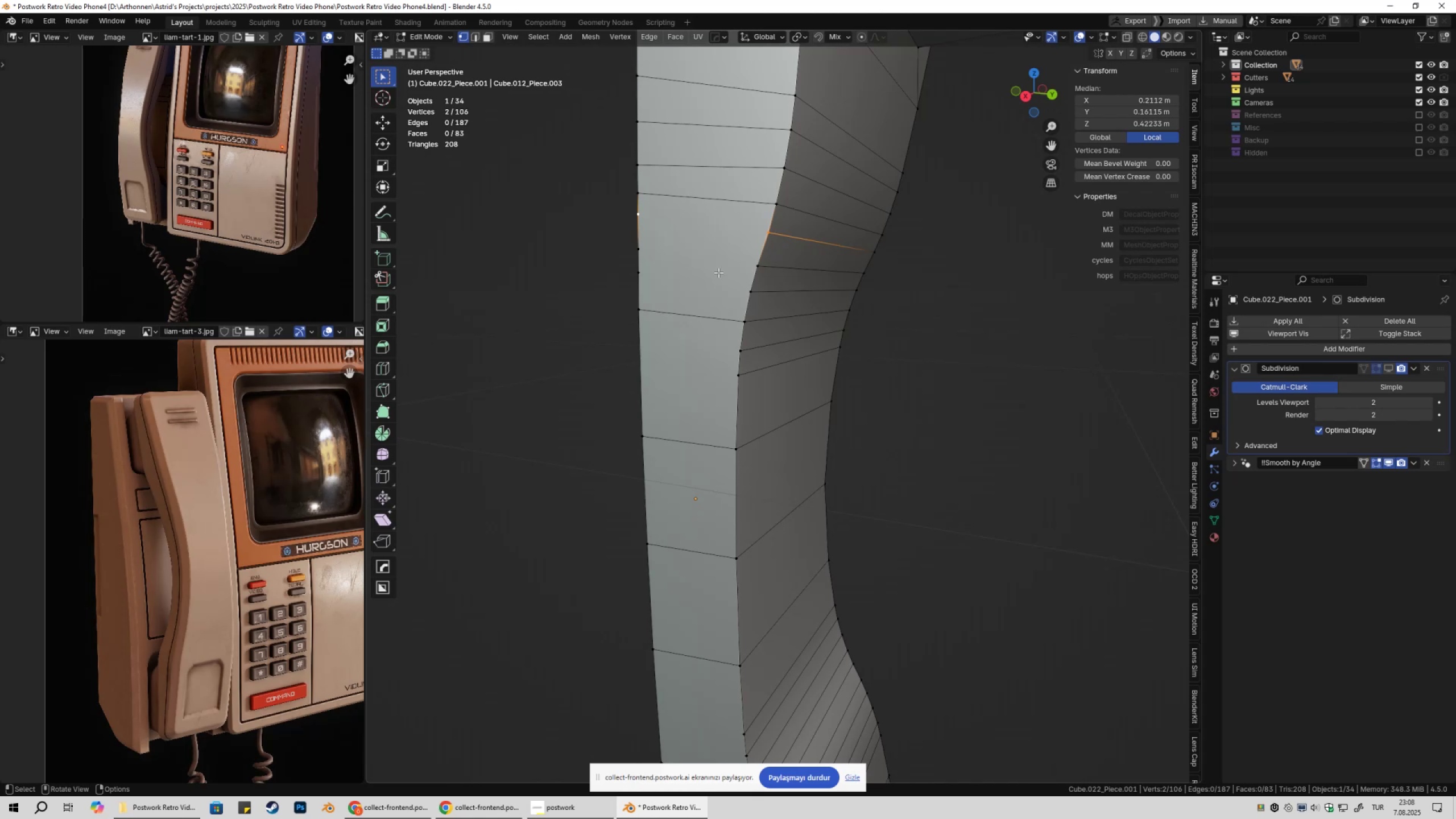 
key(J)
 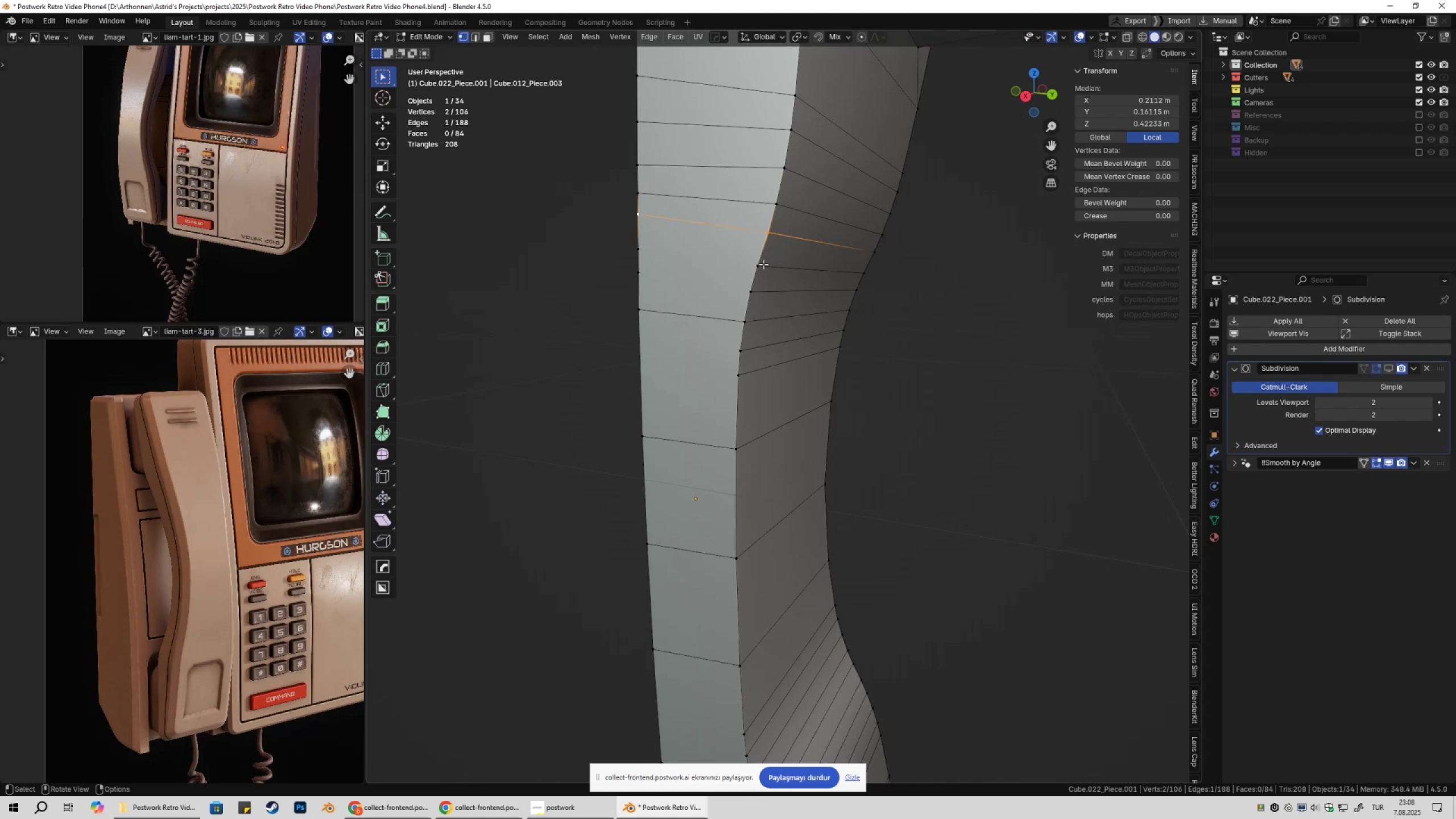 
hold_key(key=ShiftLeft, duration=0.55)
double_click([643, 255])
 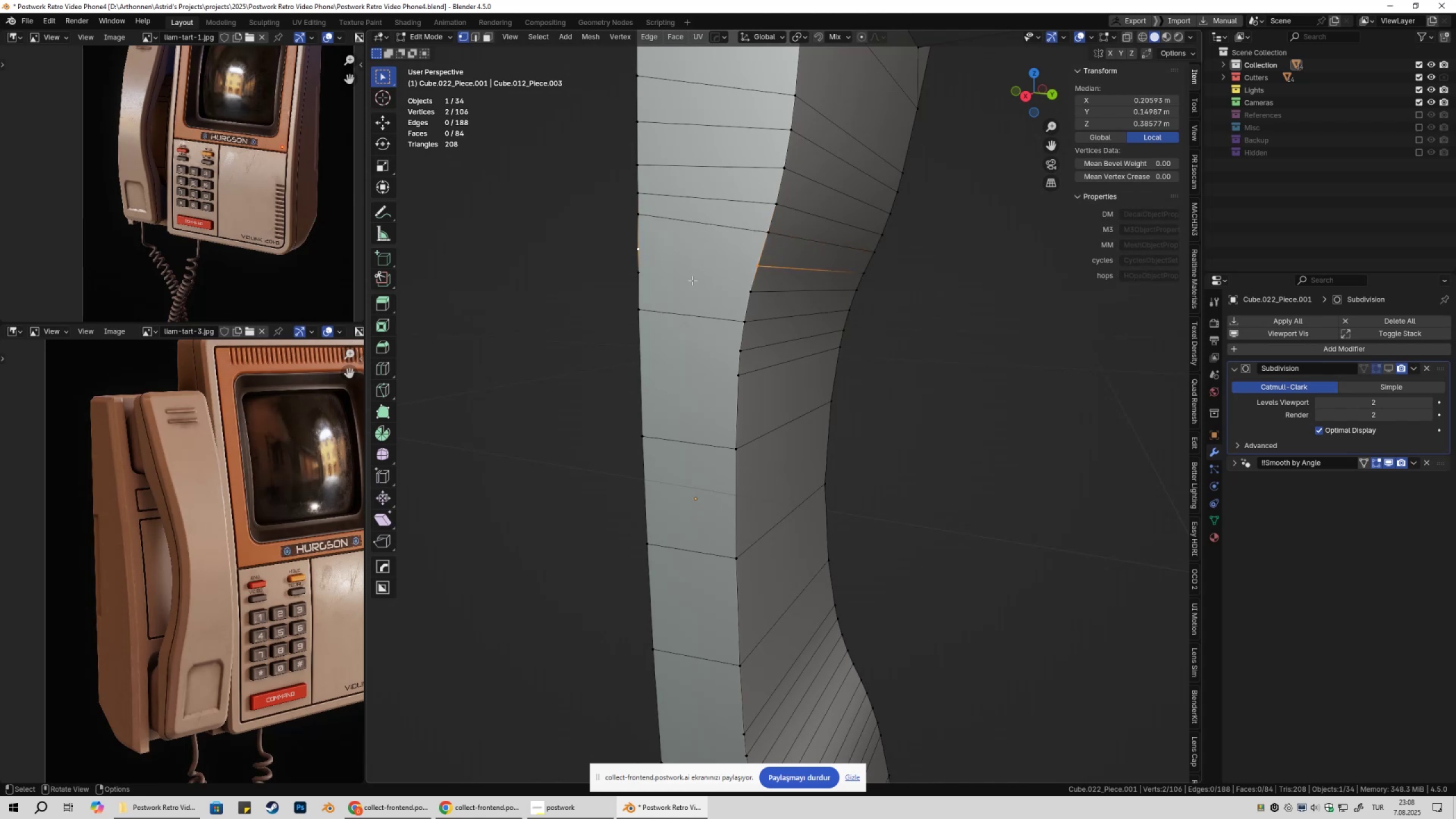 
key(J)
 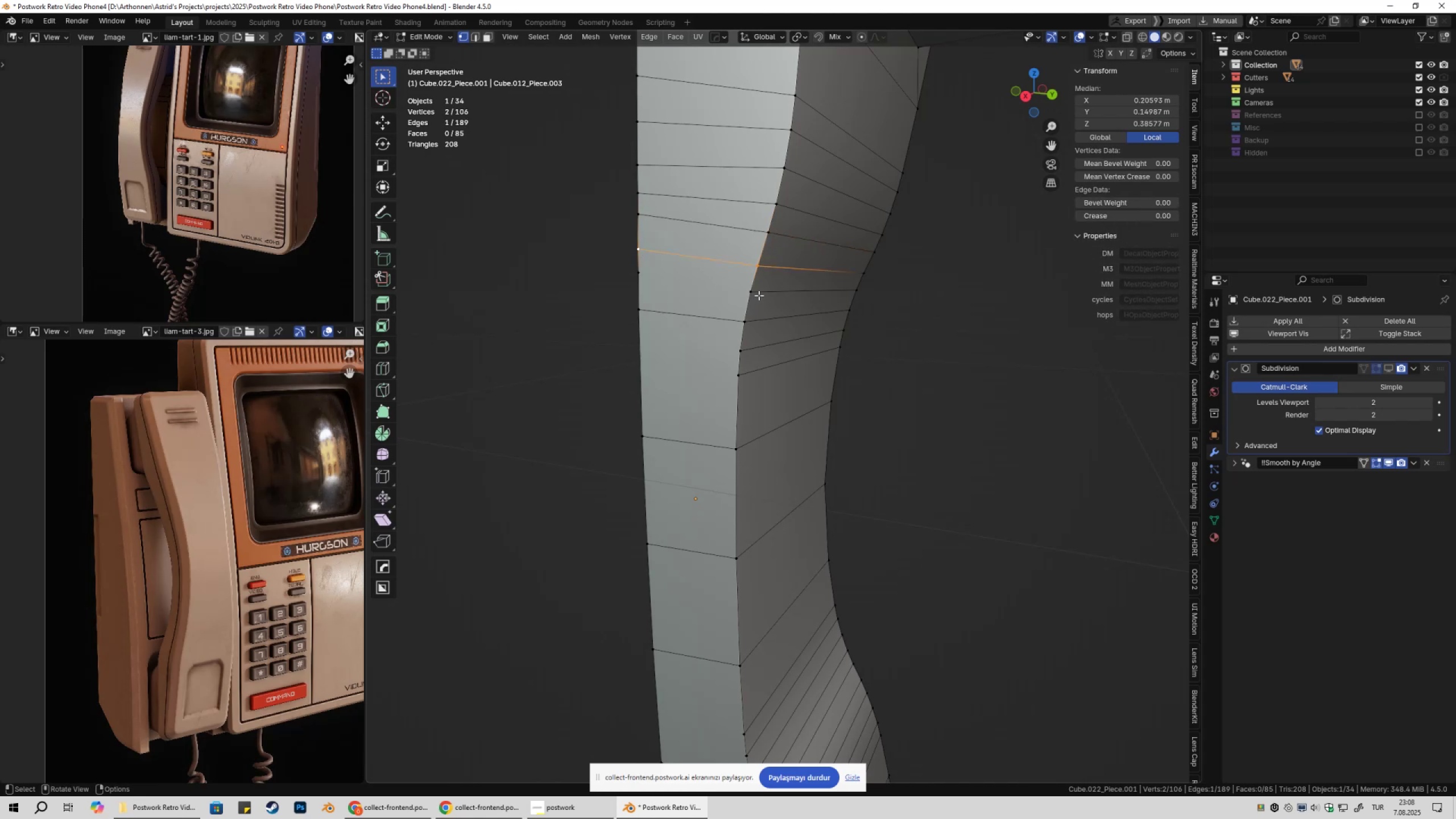 
hold_key(key=ShiftLeft, duration=0.59)
double_click([647, 275])
 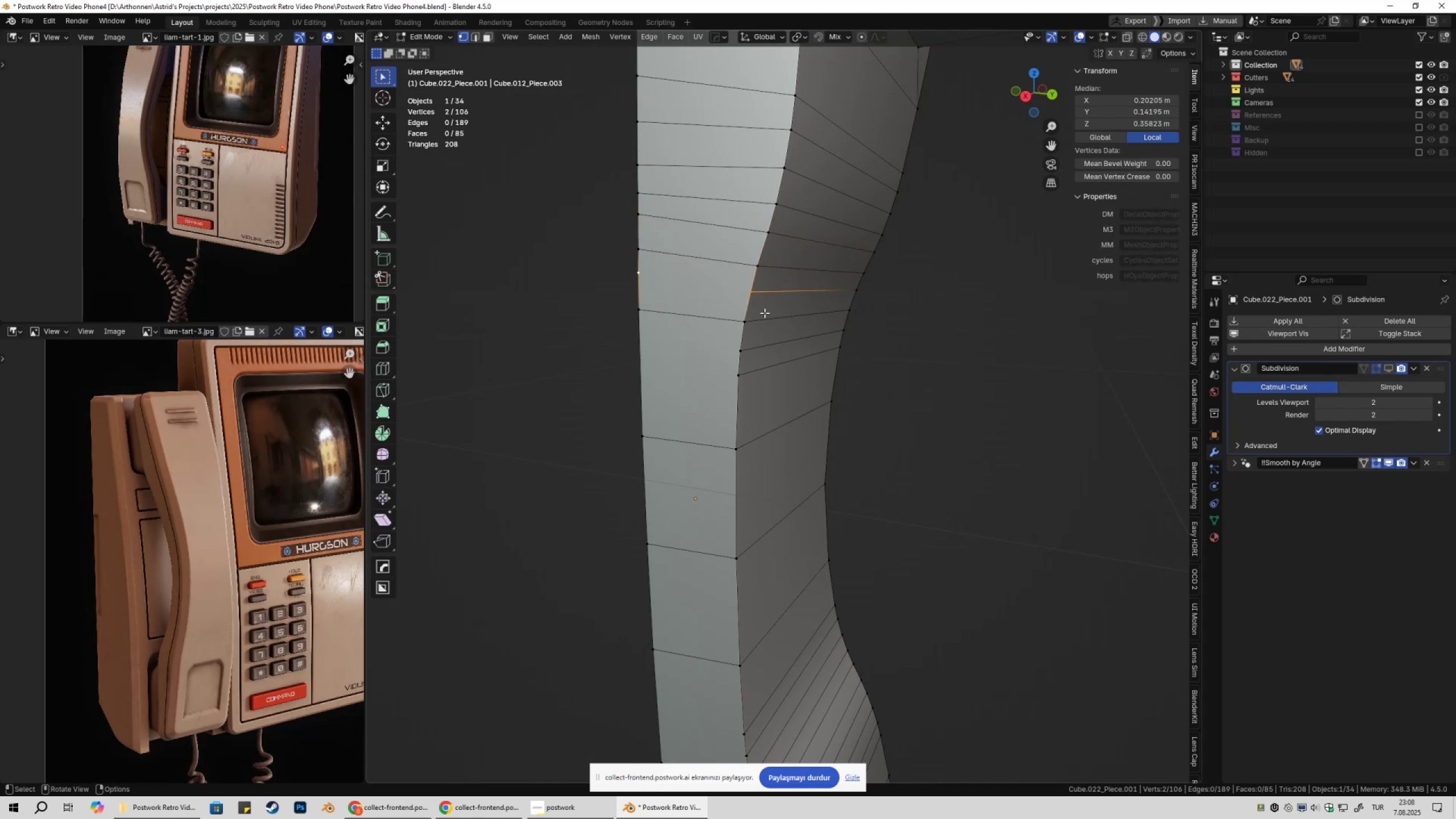 
key(J)
 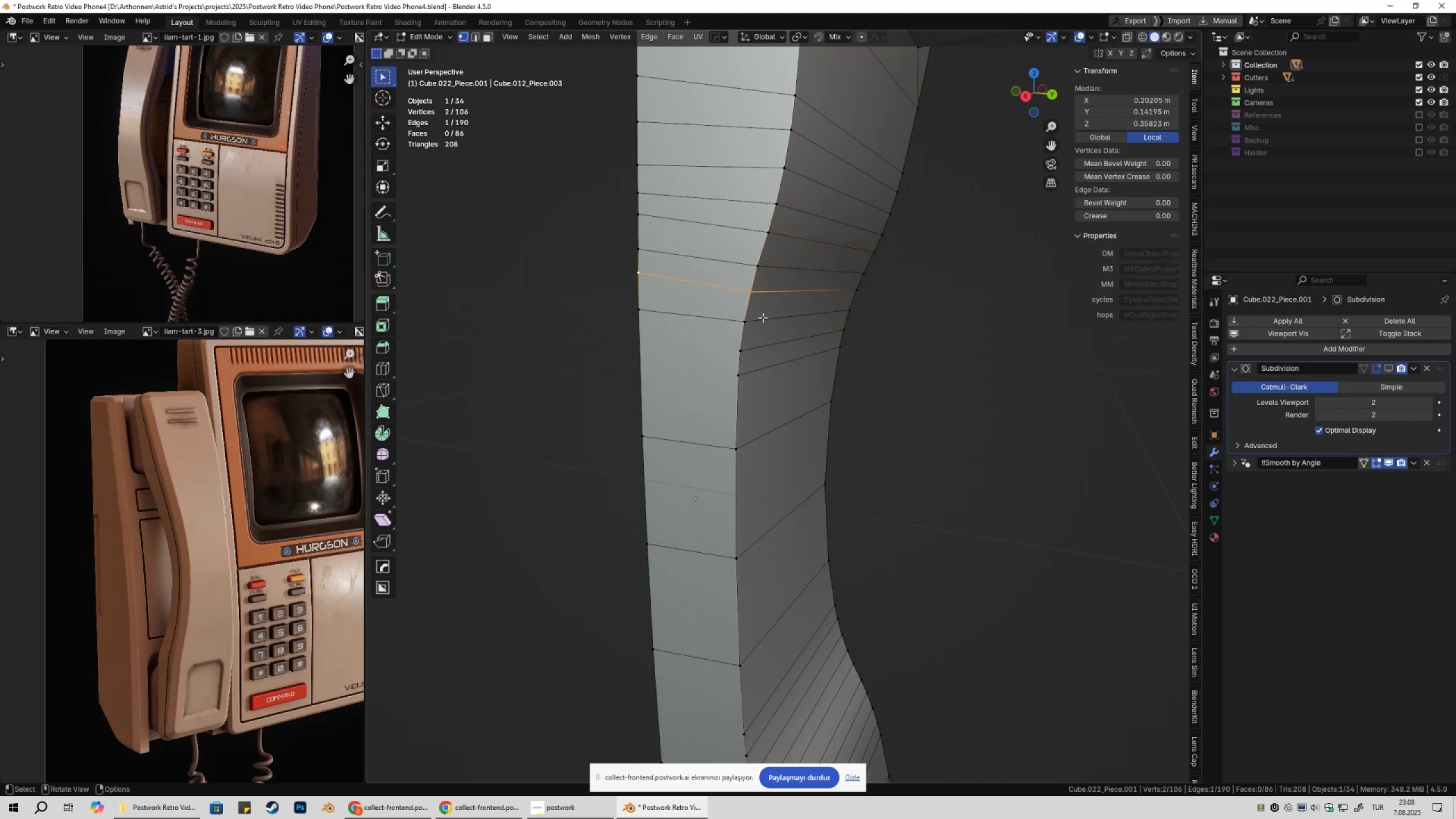 
scroll: coordinate [770, 322], scroll_direction: down, amount: 1.0
 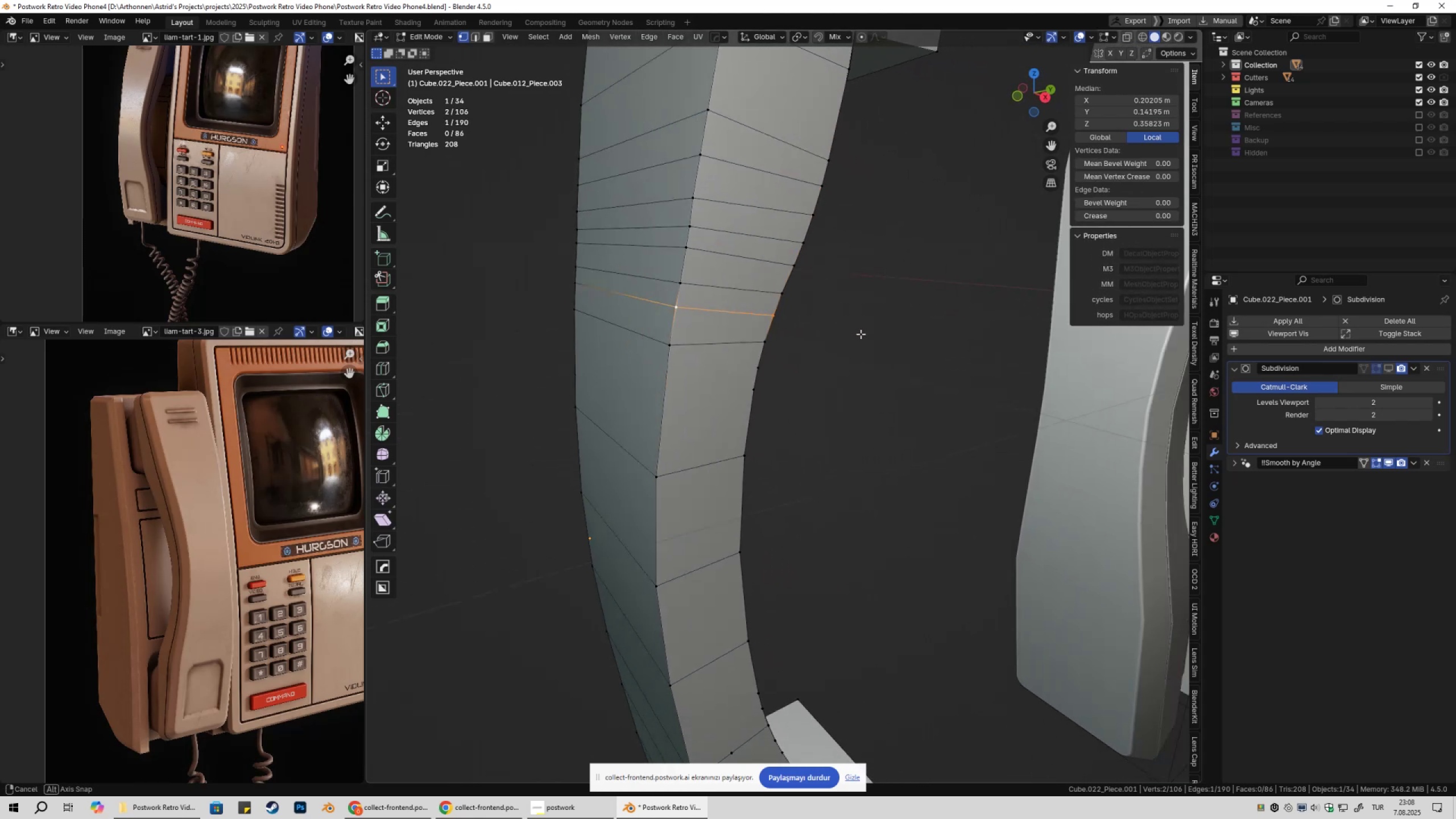 
hold_key(key=ShiftLeft, duration=0.4)
 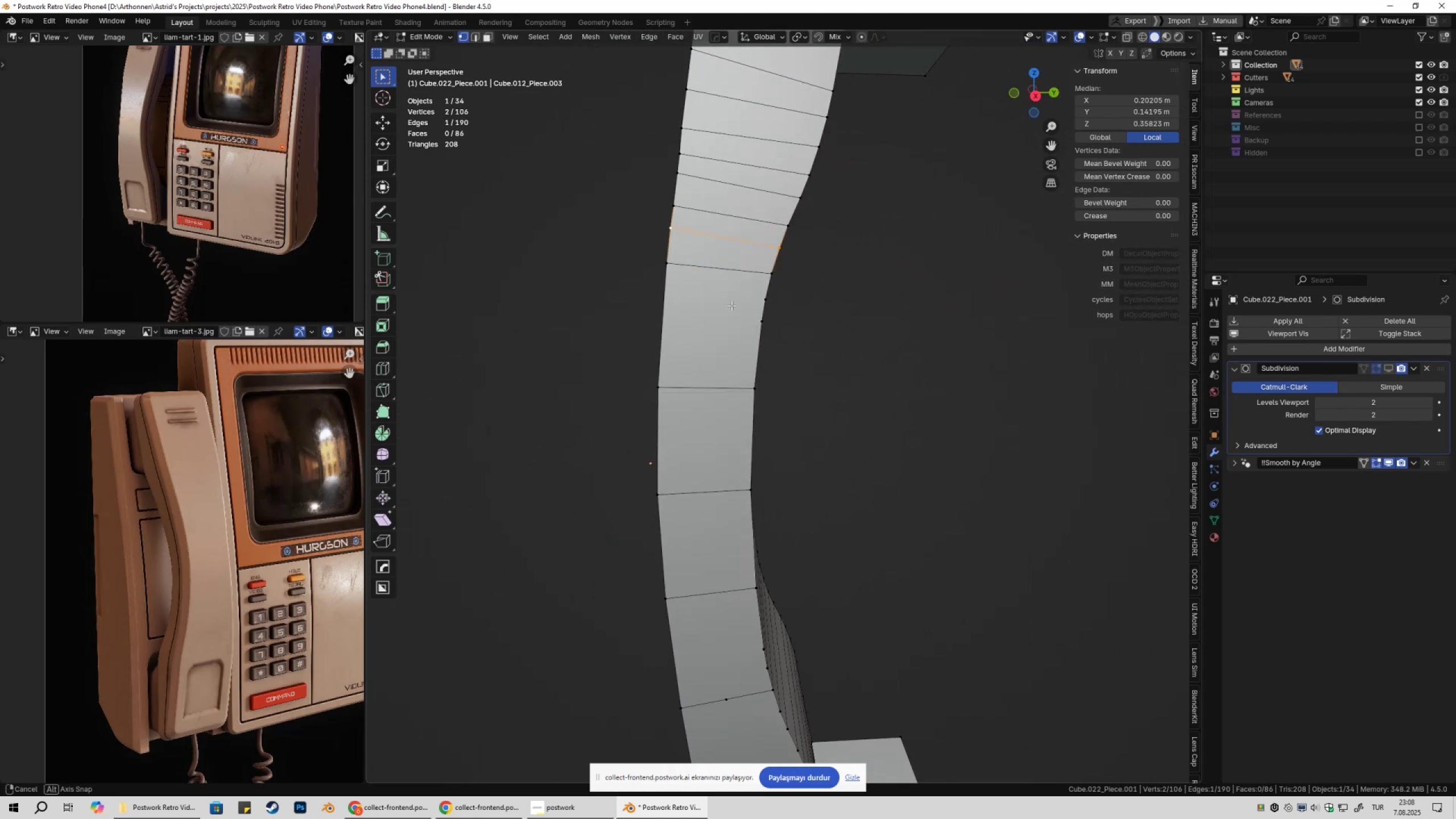 
key(Control+ControlLeft)
 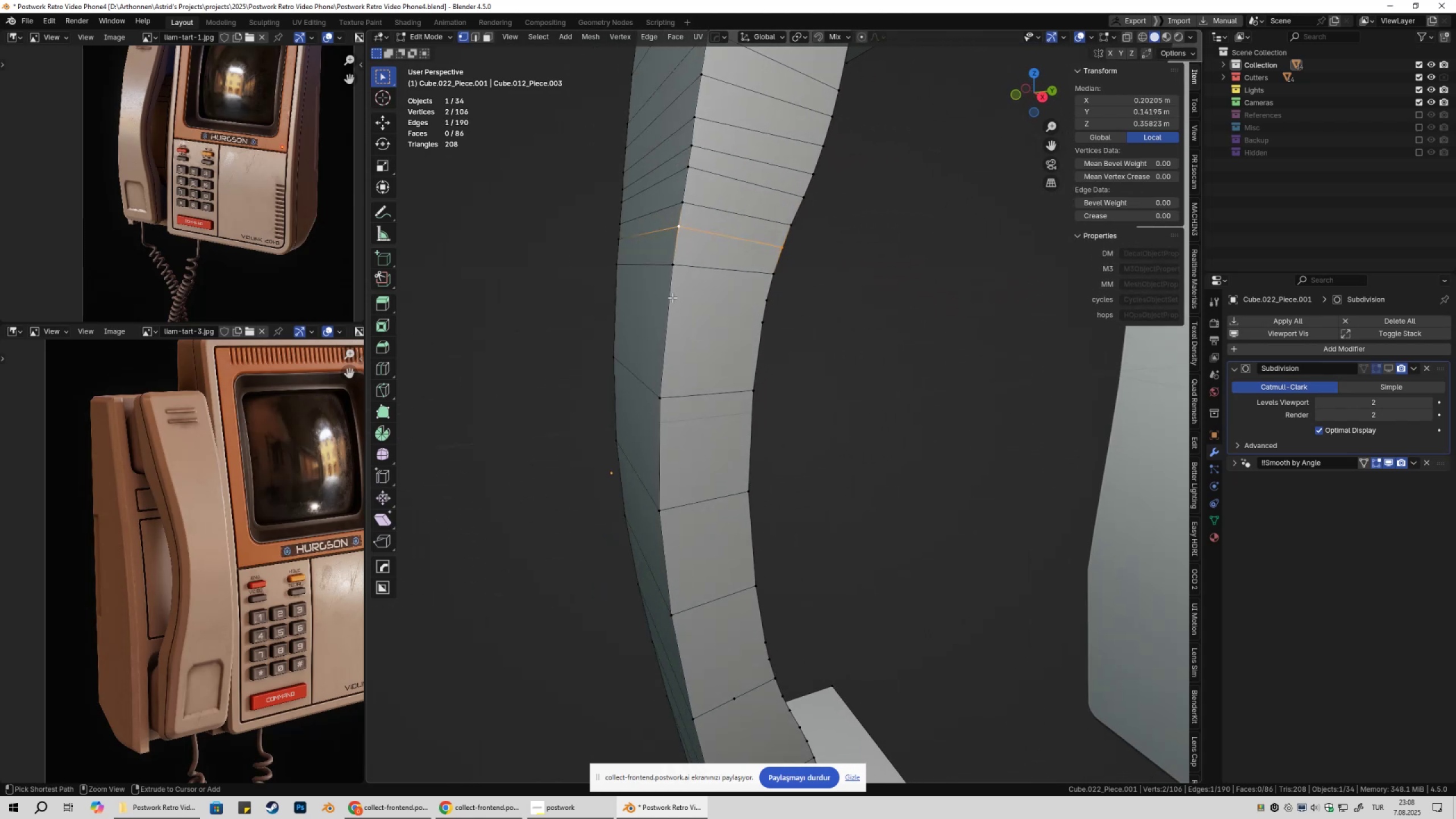 
key(Control+R)
 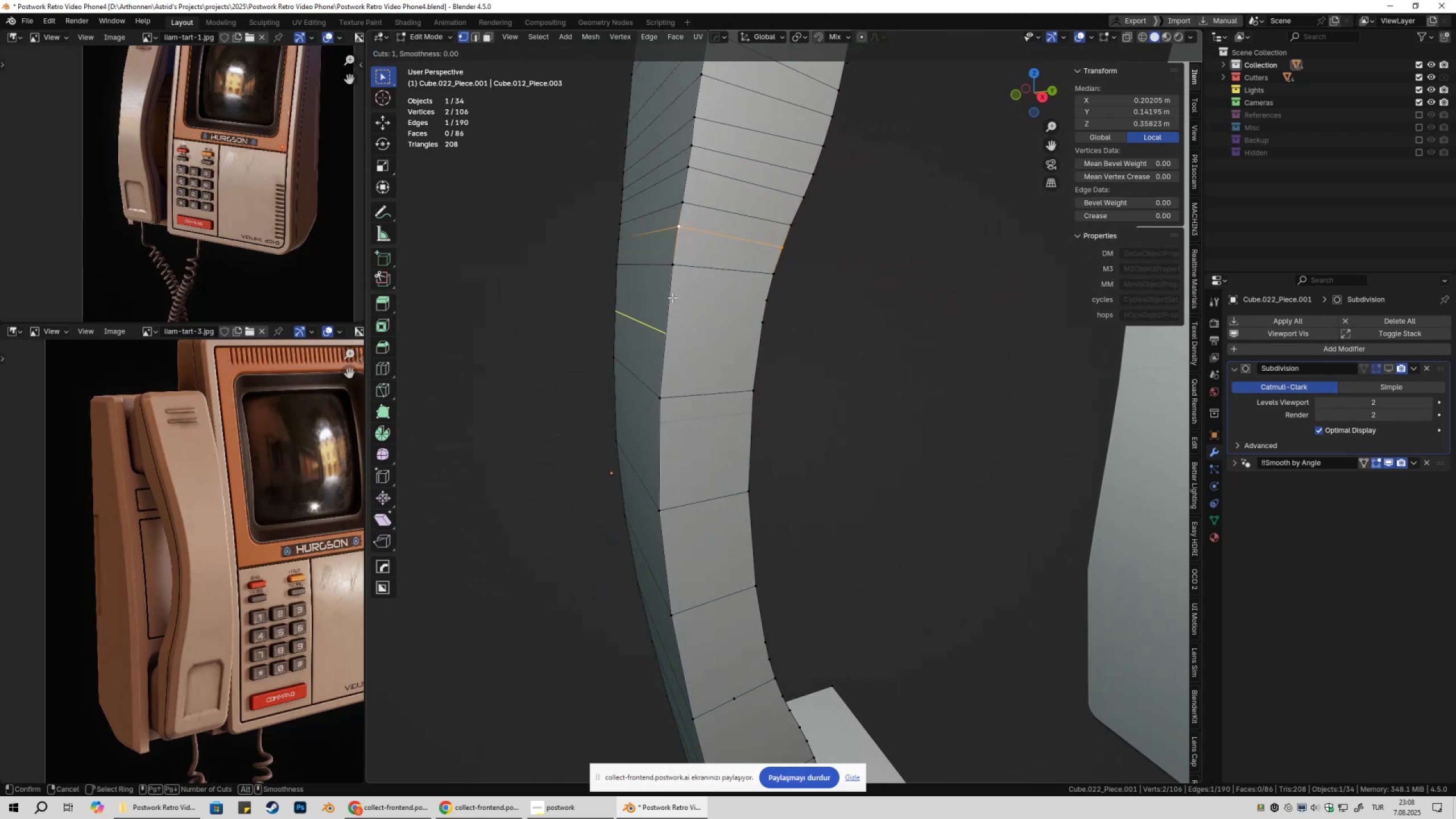 
left_click([672, 297])
 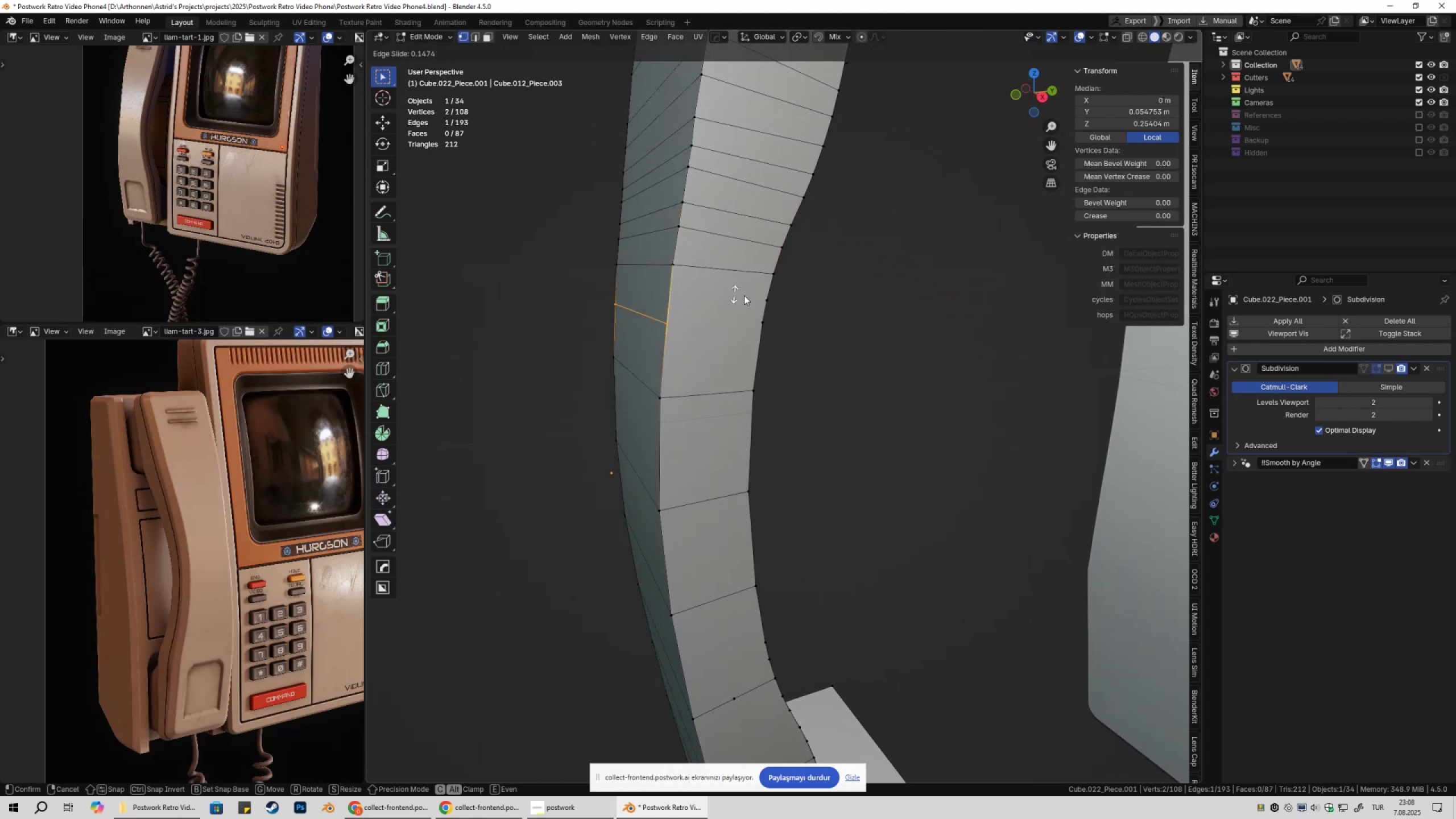 
hold_key(key=ControlLeft, duration=0.58)
 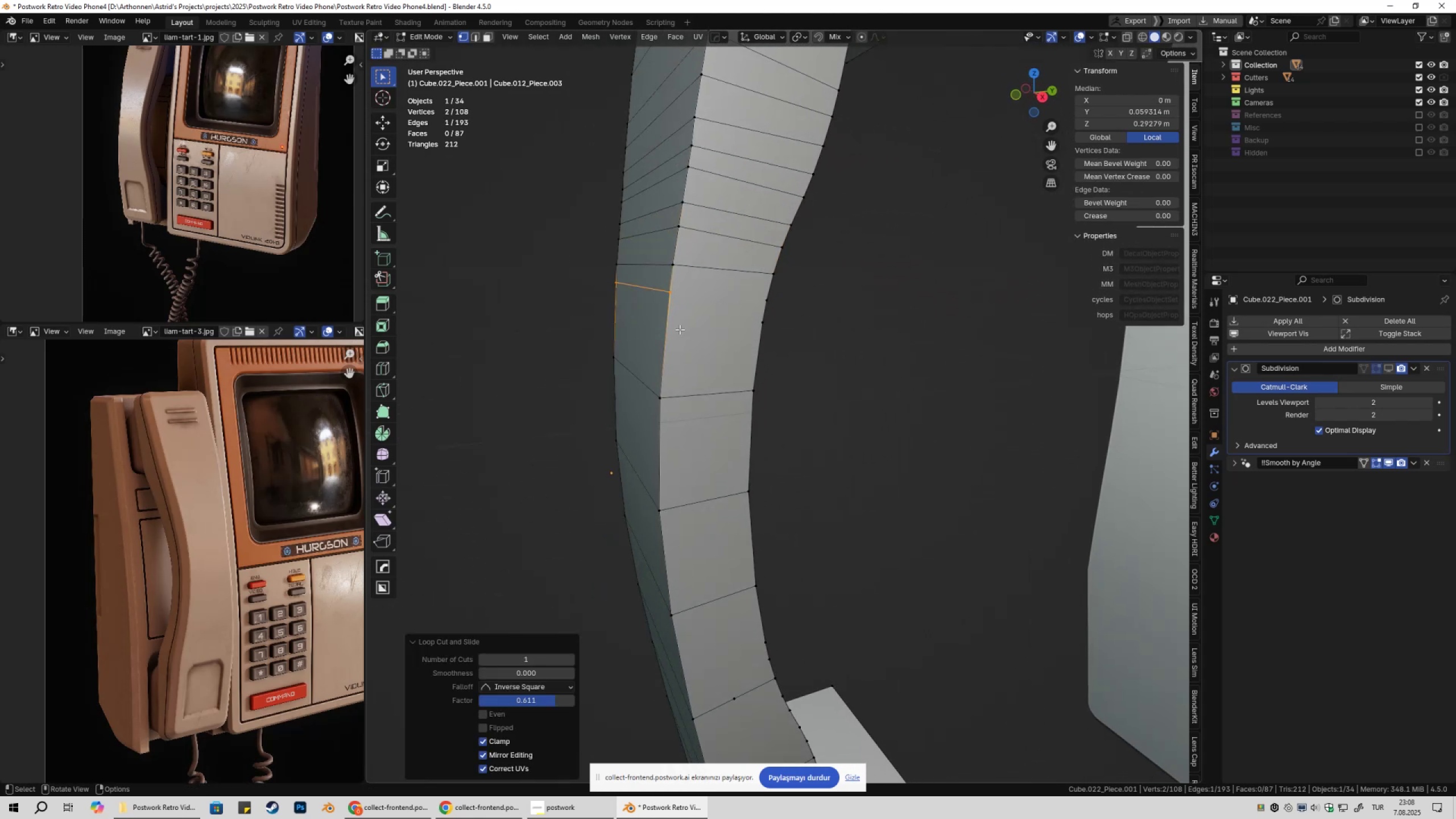 
key(Control+ControlLeft)
 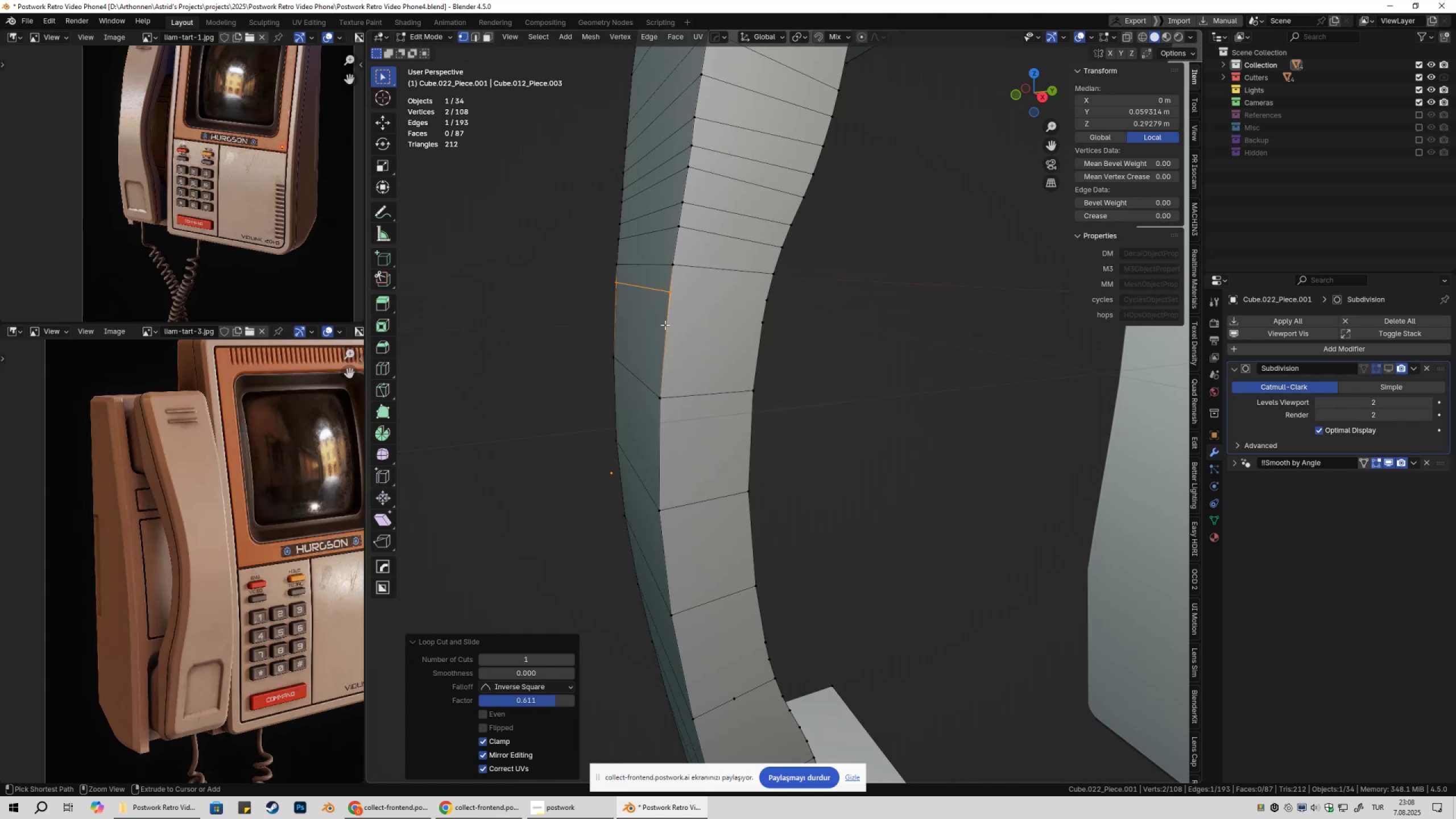 
key(Control+R)
 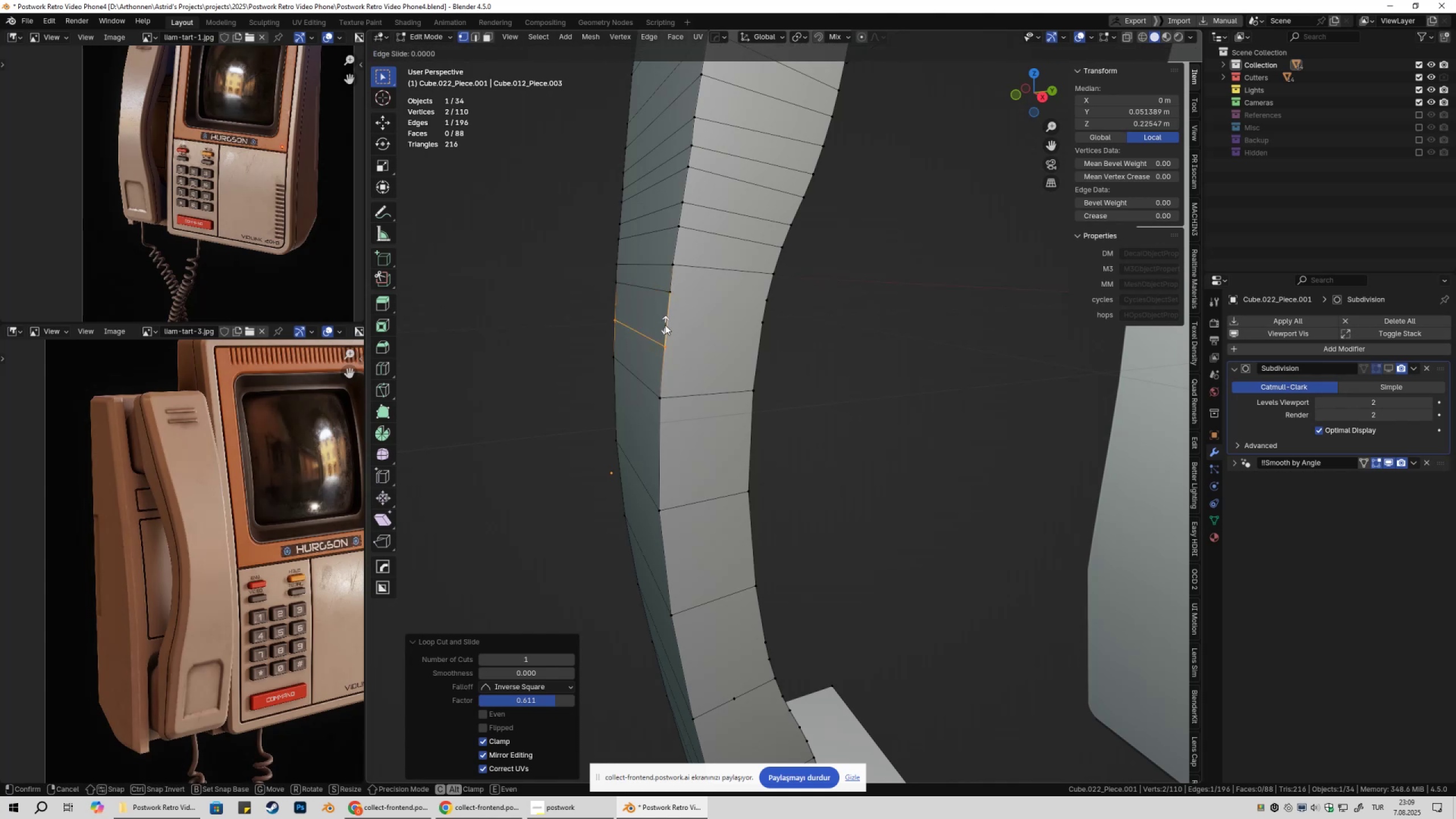 
left_click([665, 325])
 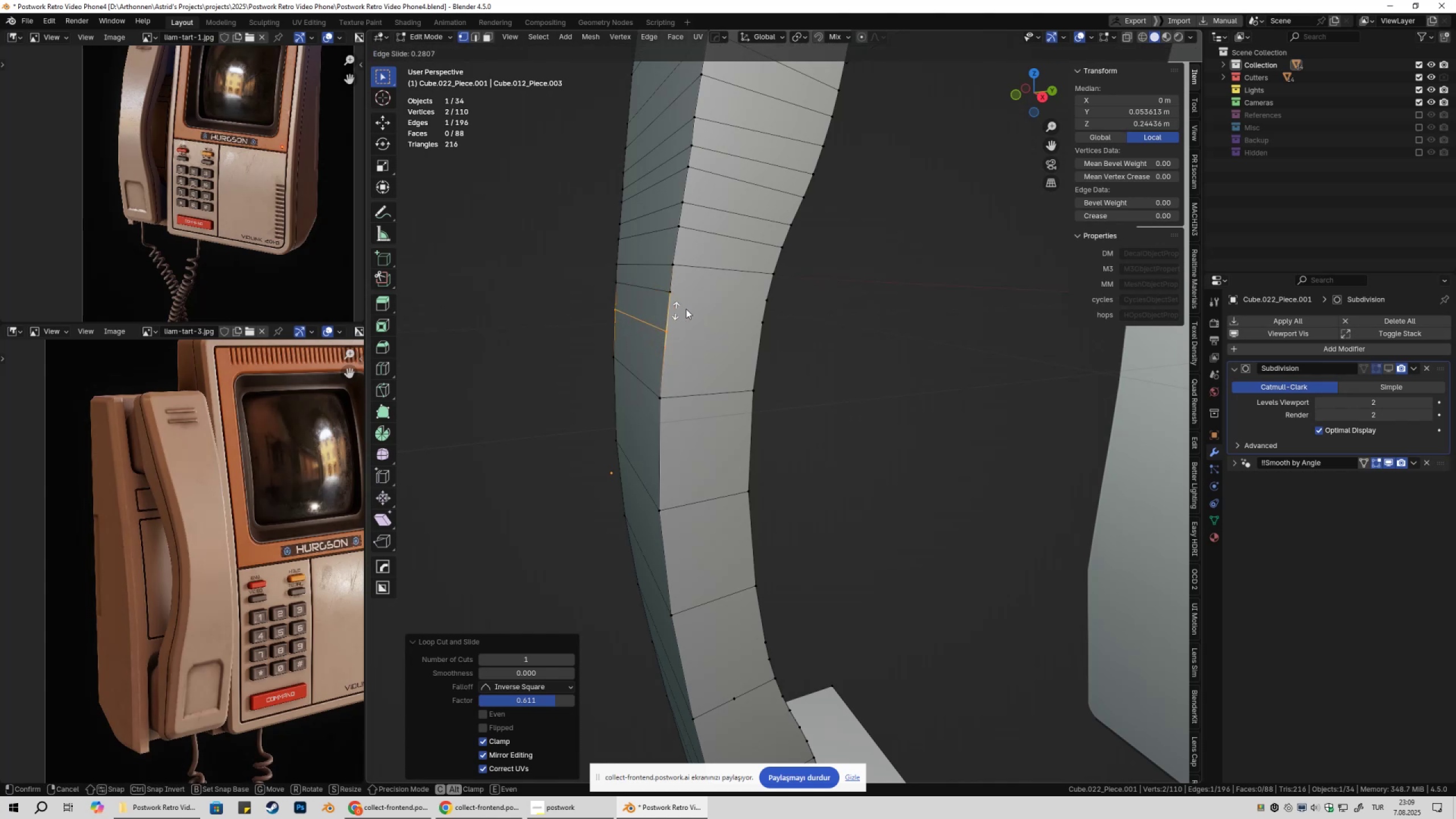 
hold_key(key=ControlLeft, duration=0.57)
left_click([760, 315])
 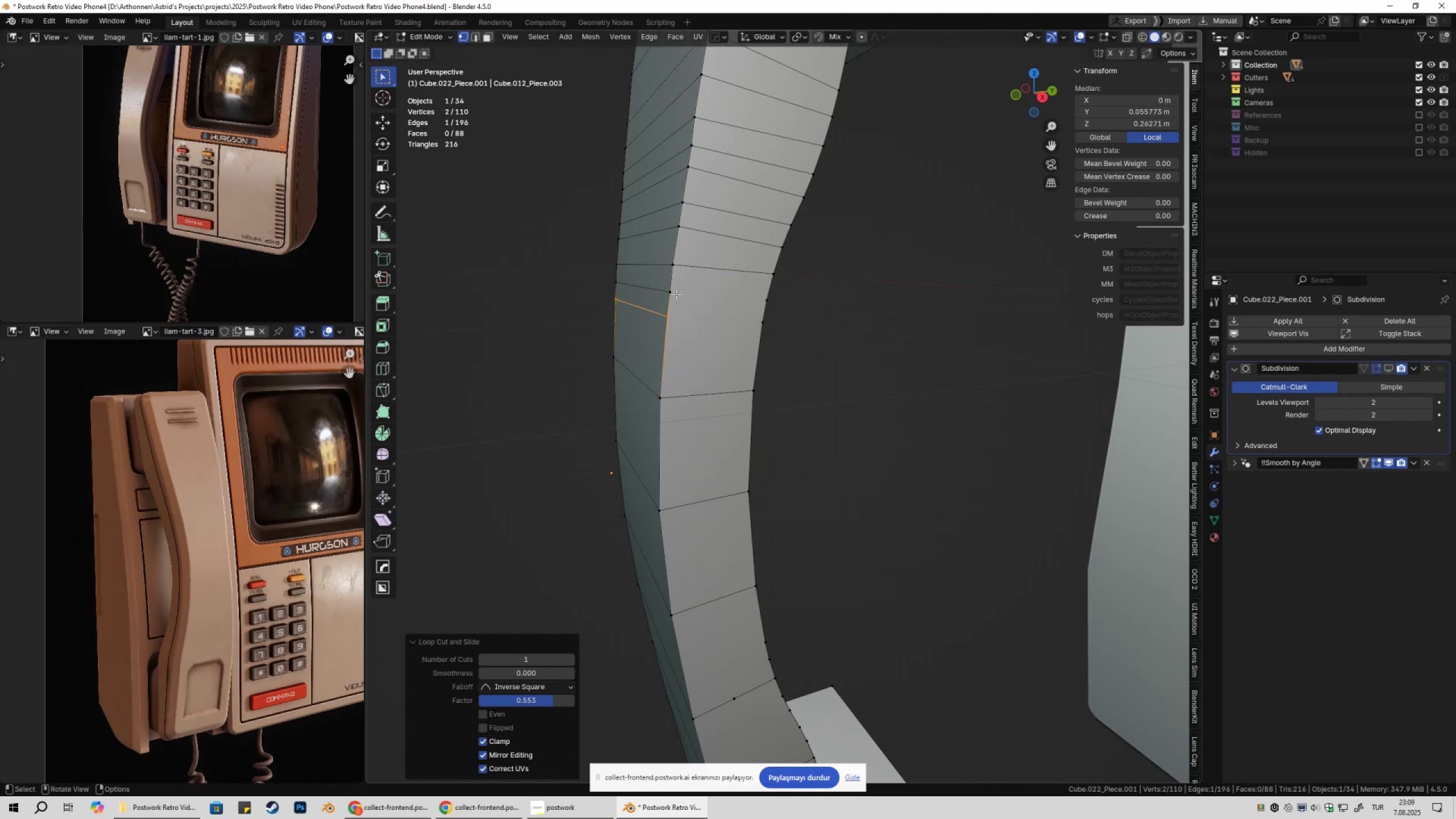 
left_click([676, 294])
 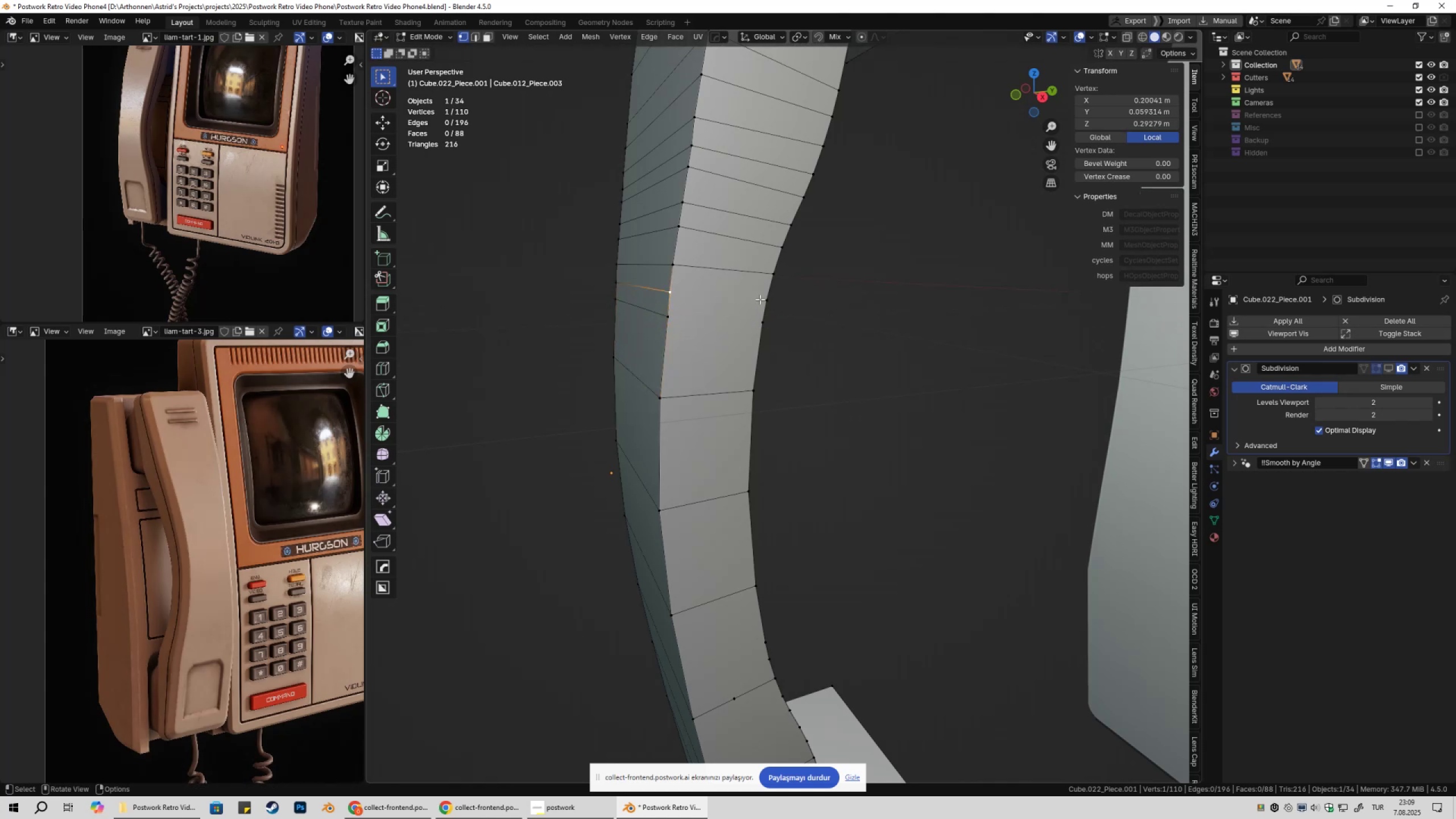 
hold_key(key=ShiftLeft, duration=0.44)
double_click([765, 299])
 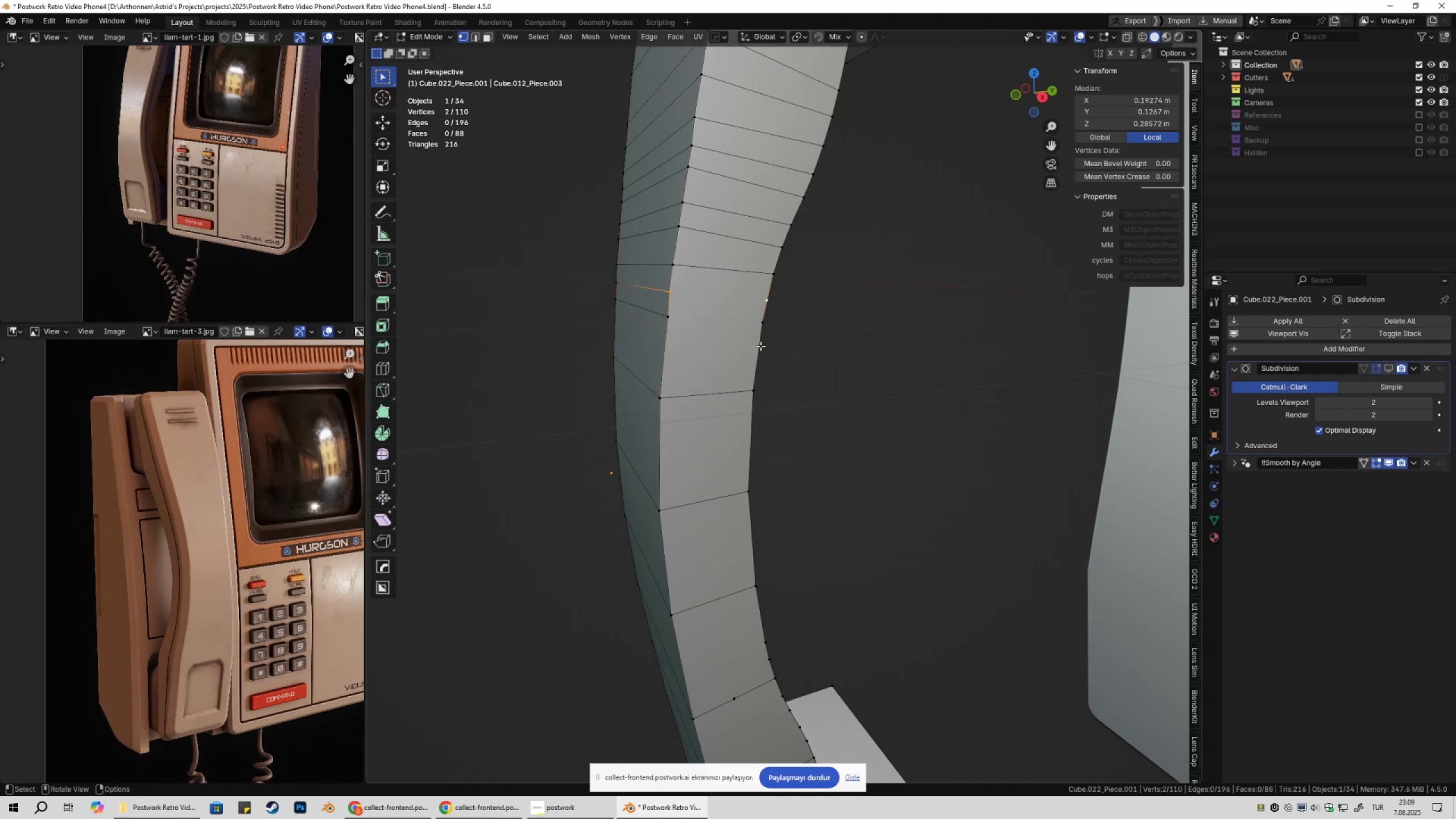 
key(J)
 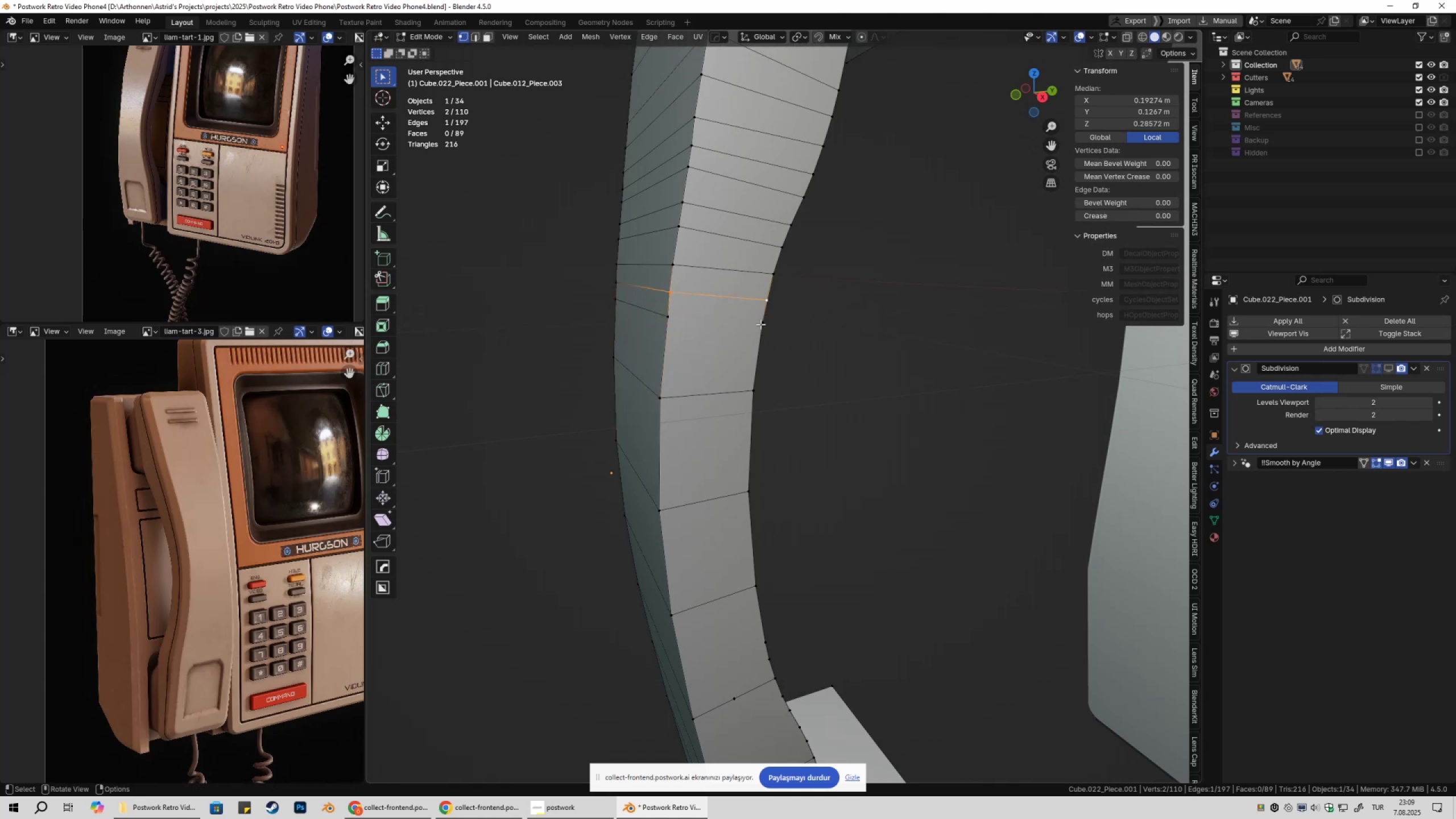 
left_click([760, 324])
 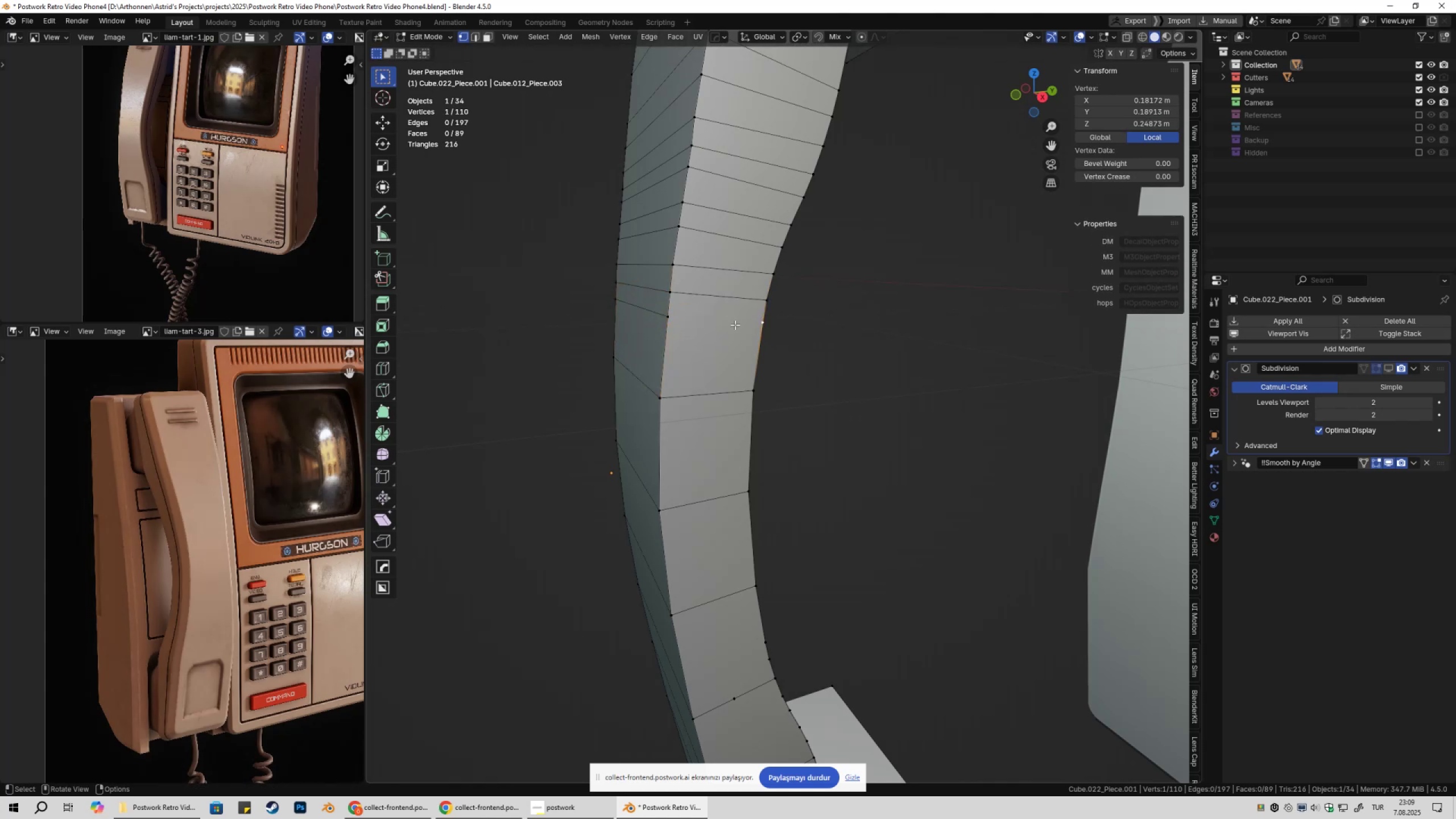 
hold_key(key=ShiftLeft, duration=0.41)
double_click([673, 322])
 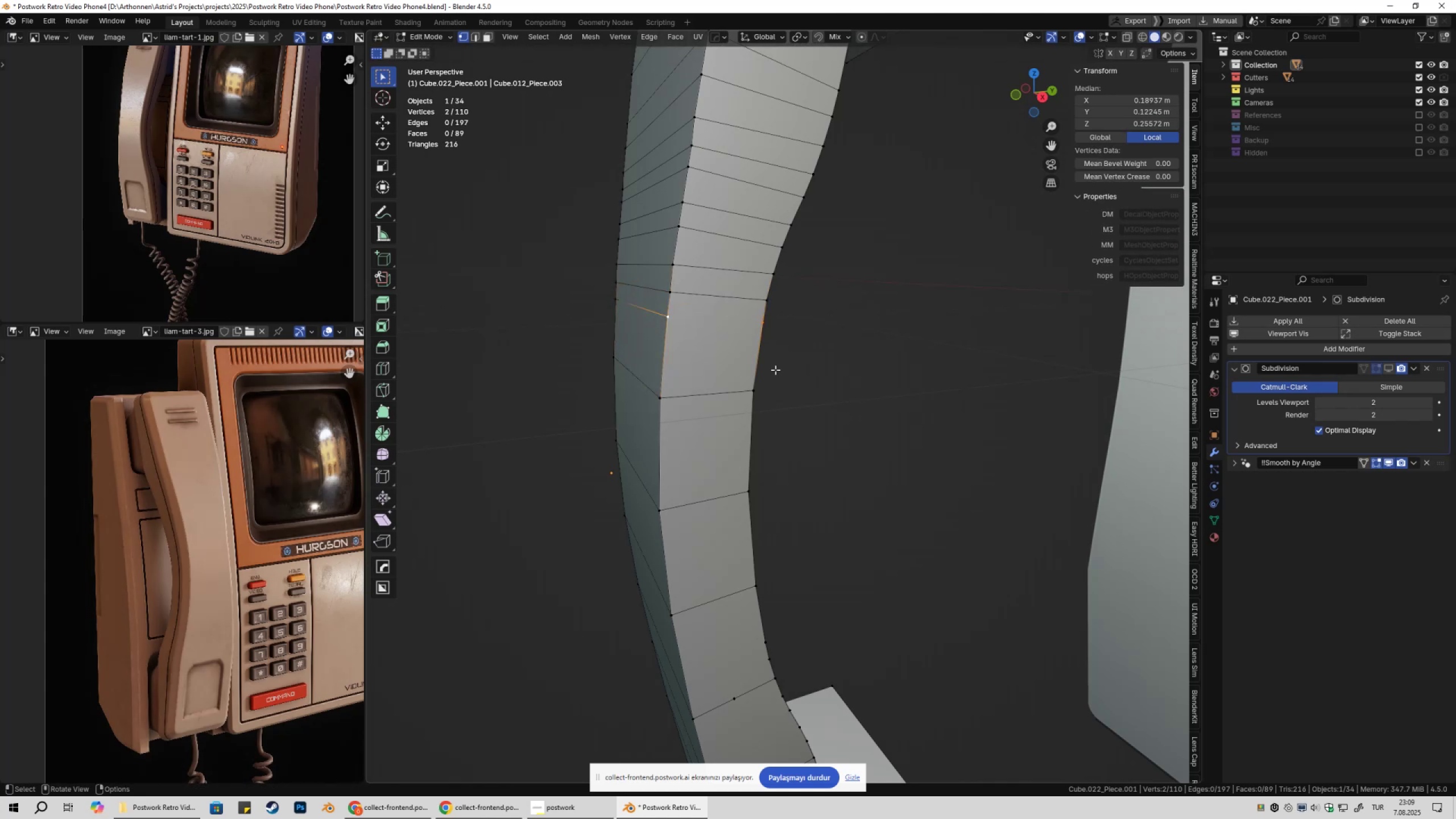 
key(J)
 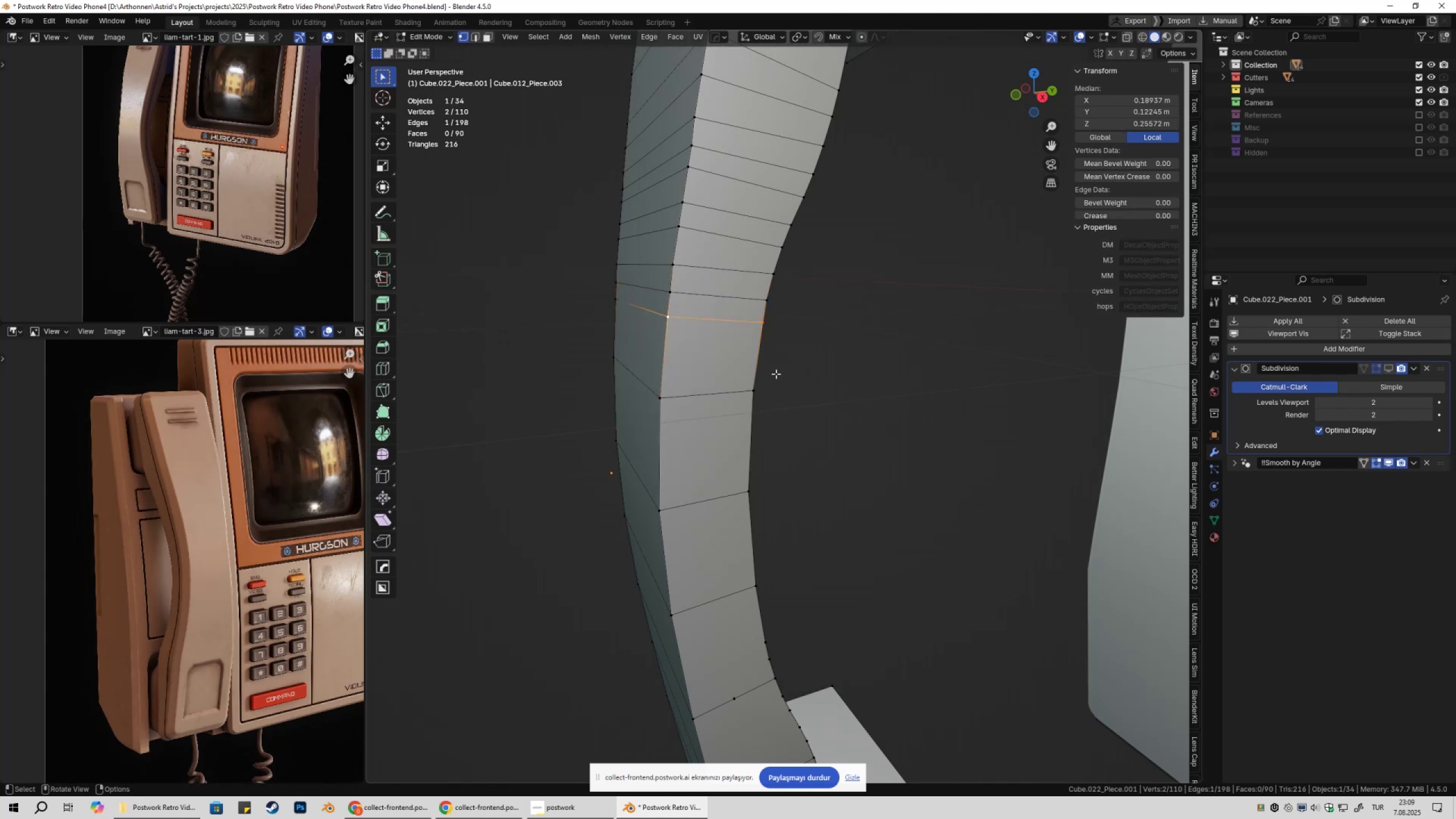 
scroll: coordinate [783, 406], scroll_direction: down, amount: 2.0
 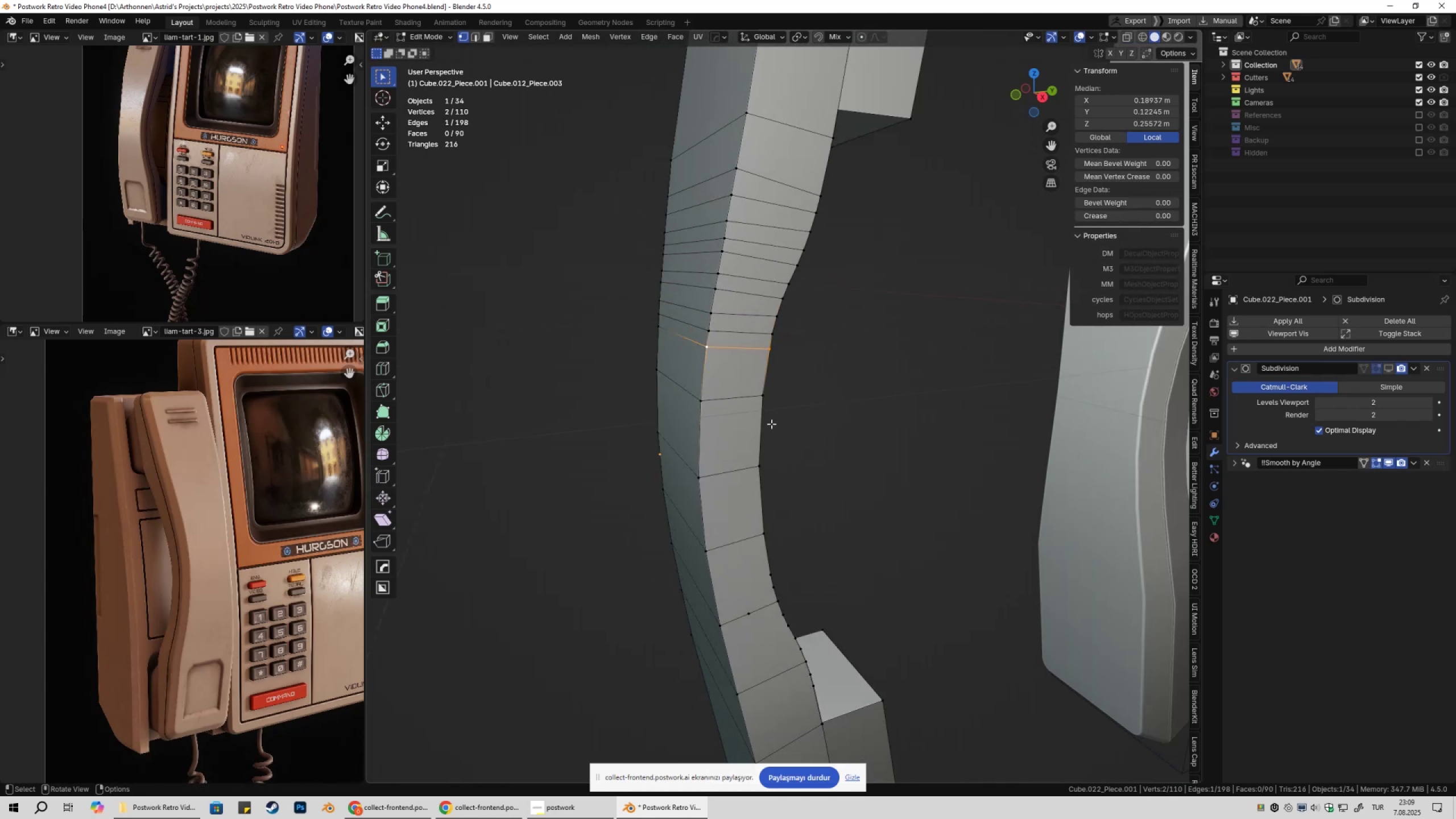 
key(Shift+ShiftLeft)
 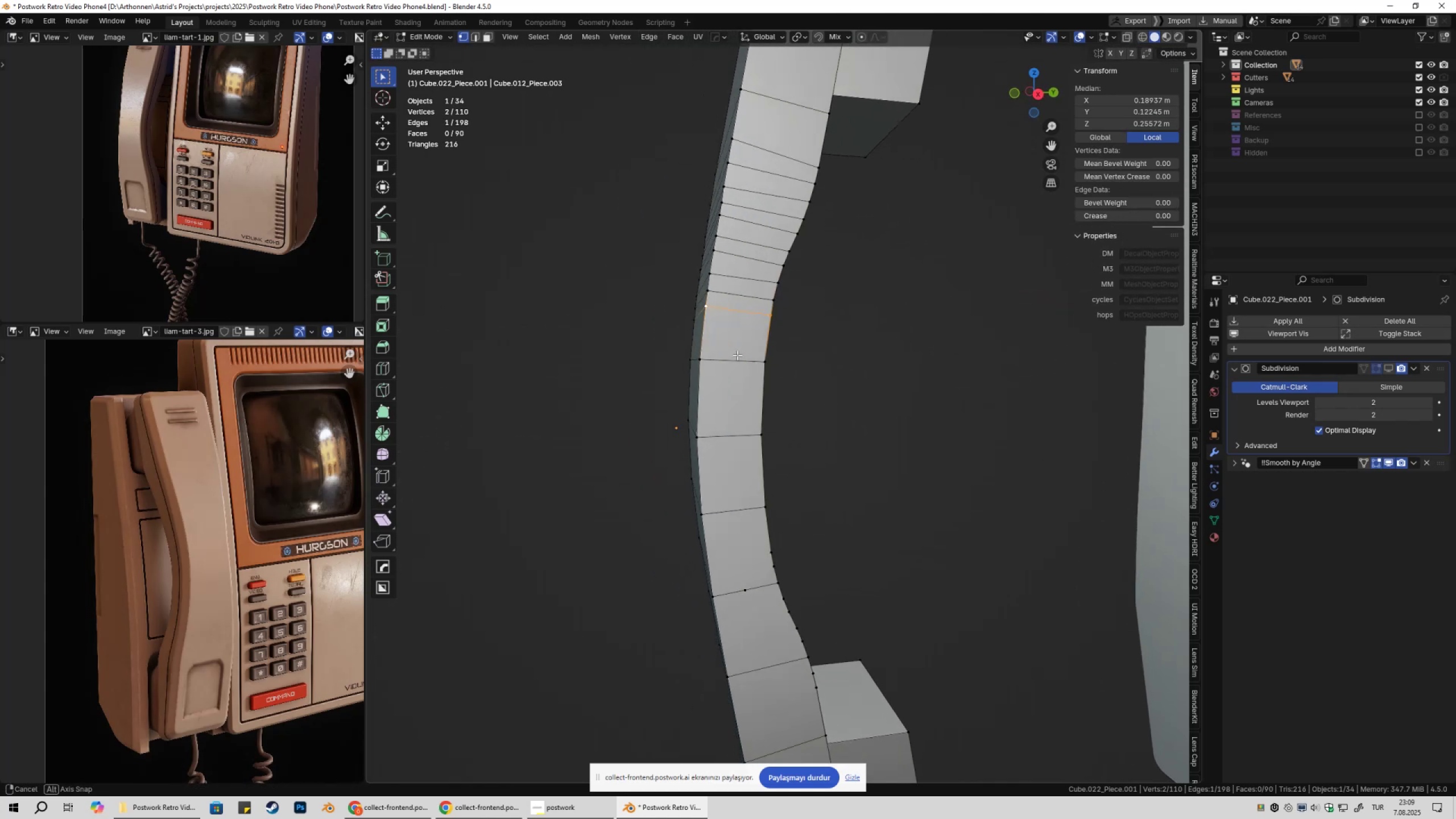 
hold_key(key=ShiftLeft, duration=0.41)
 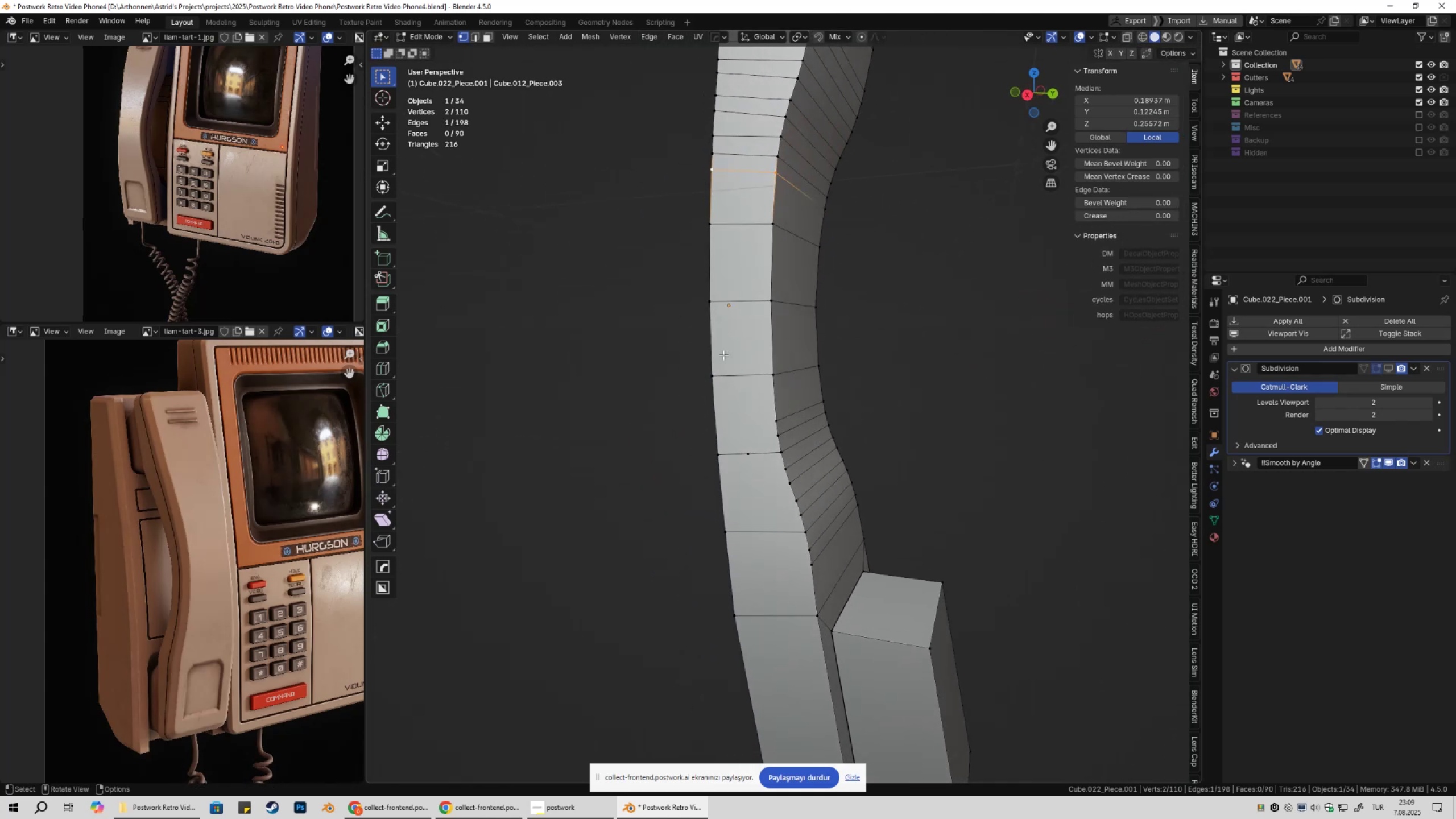 
scroll: coordinate [751, 432], scroll_direction: up, amount: 4.0
 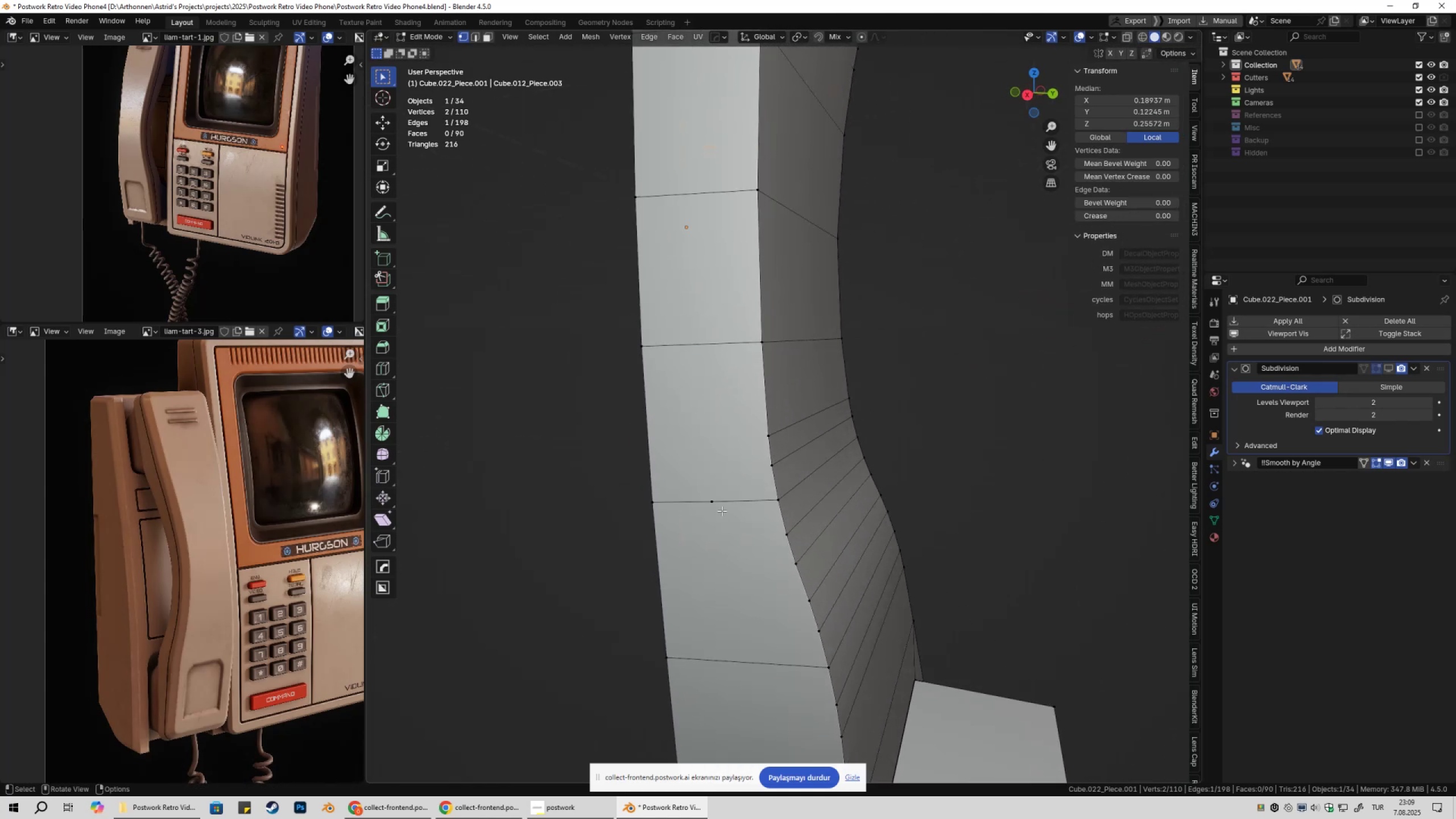 
left_click([722, 511])
 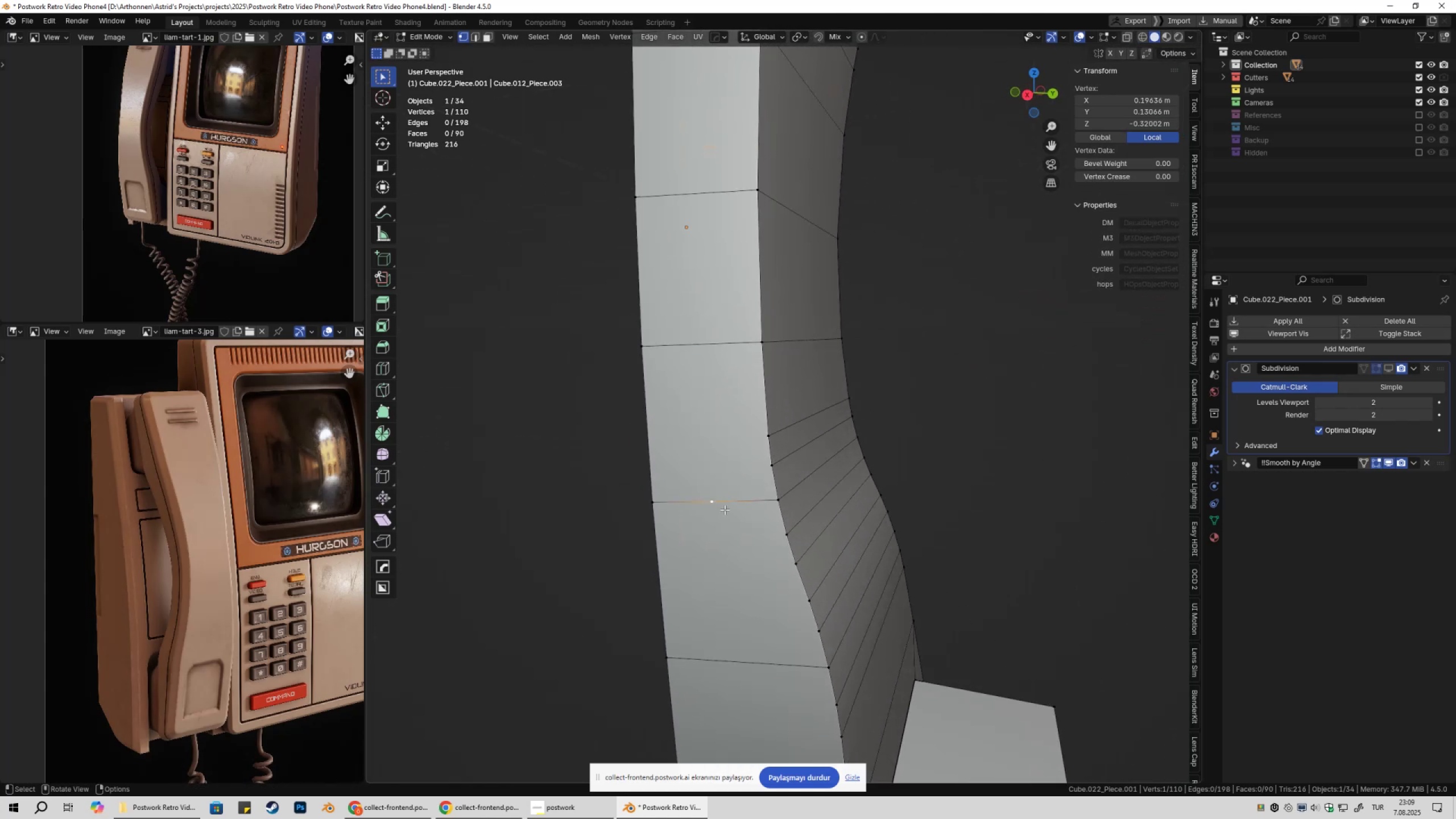 
key(Control+ControlLeft)
 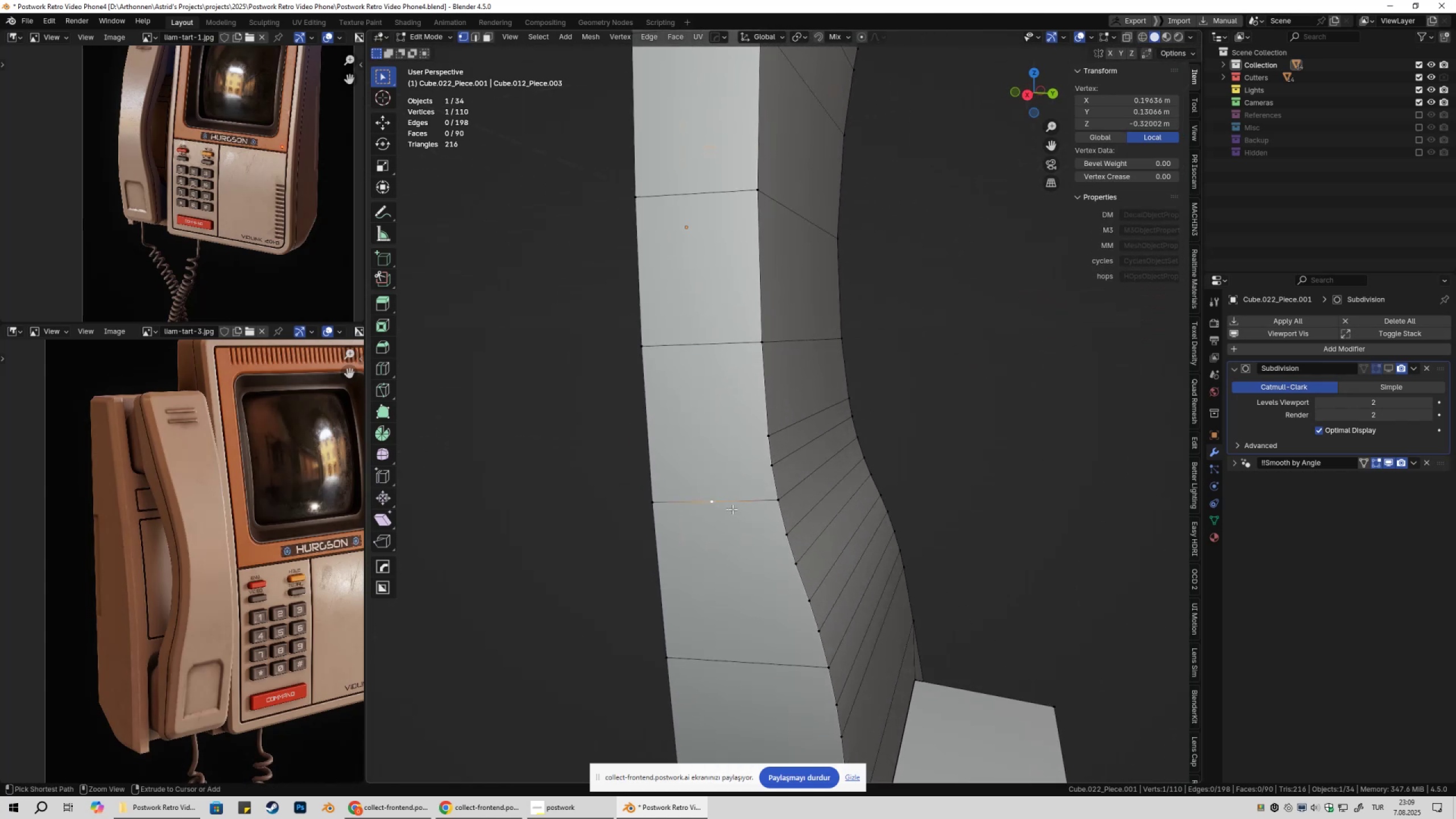 
key(Control+X)
 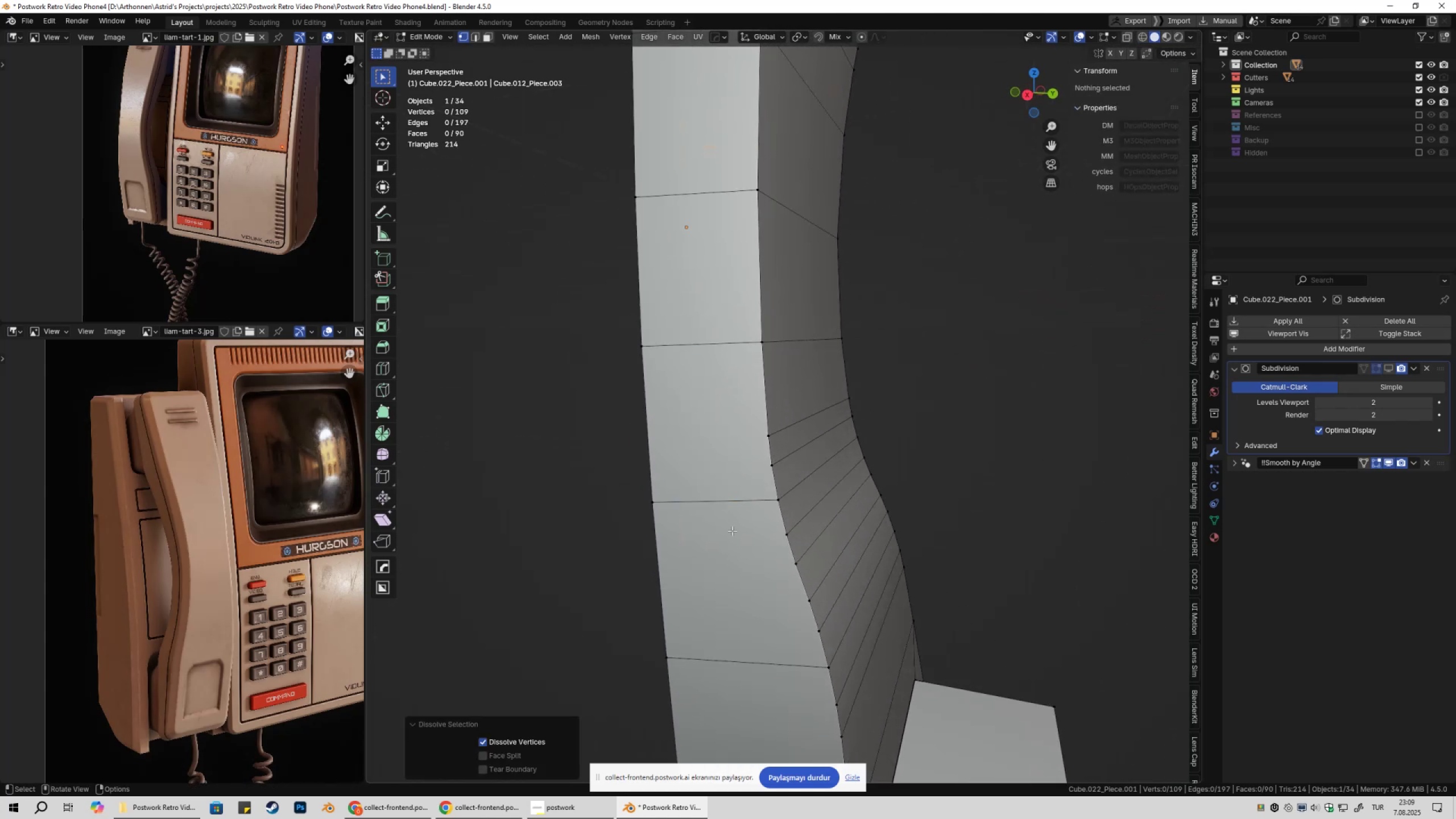 
hold_key(key=ShiftLeft, duration=0.51)
 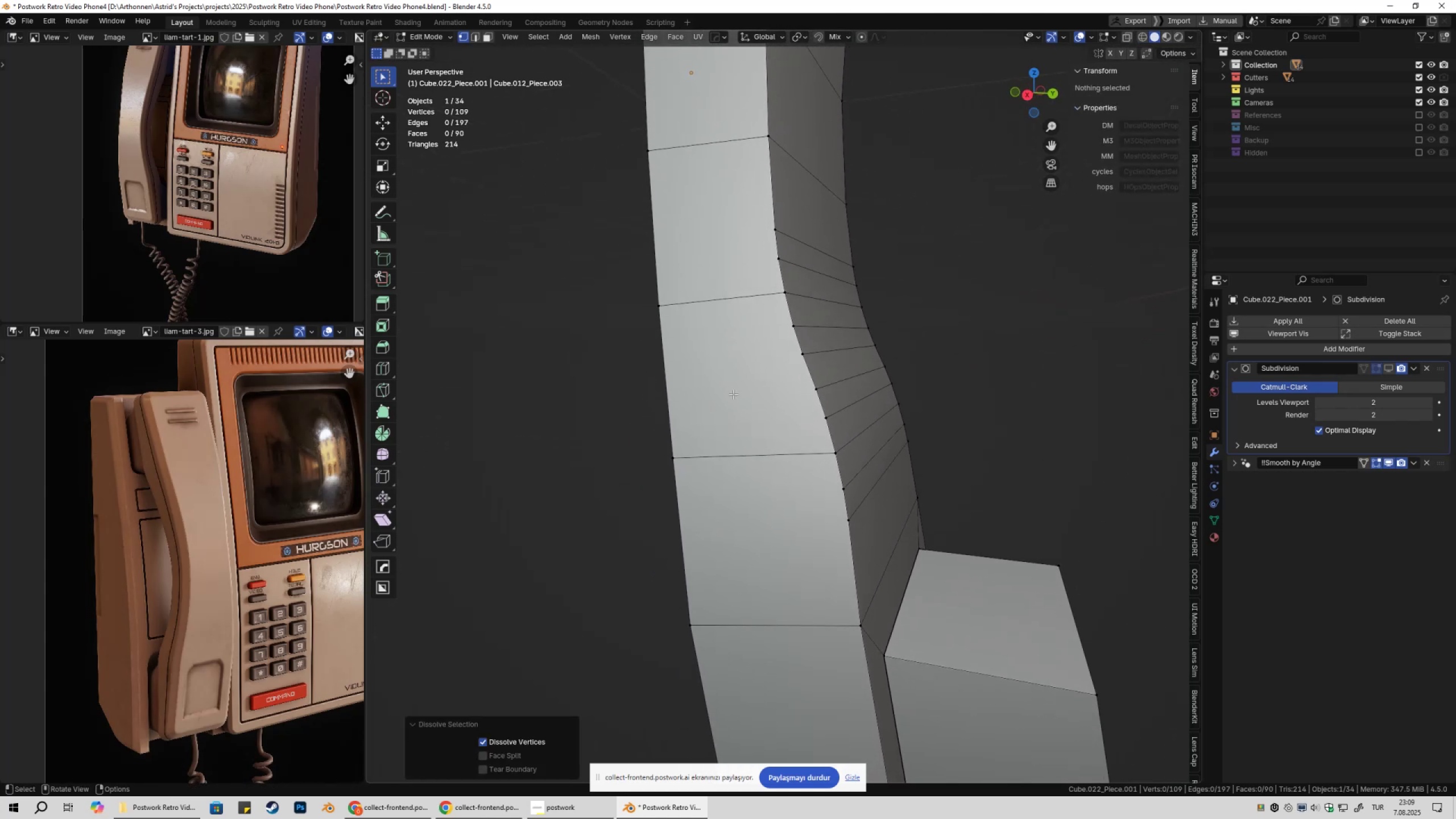 
hold_key(key=ShiftLeft, duration=0.96)
 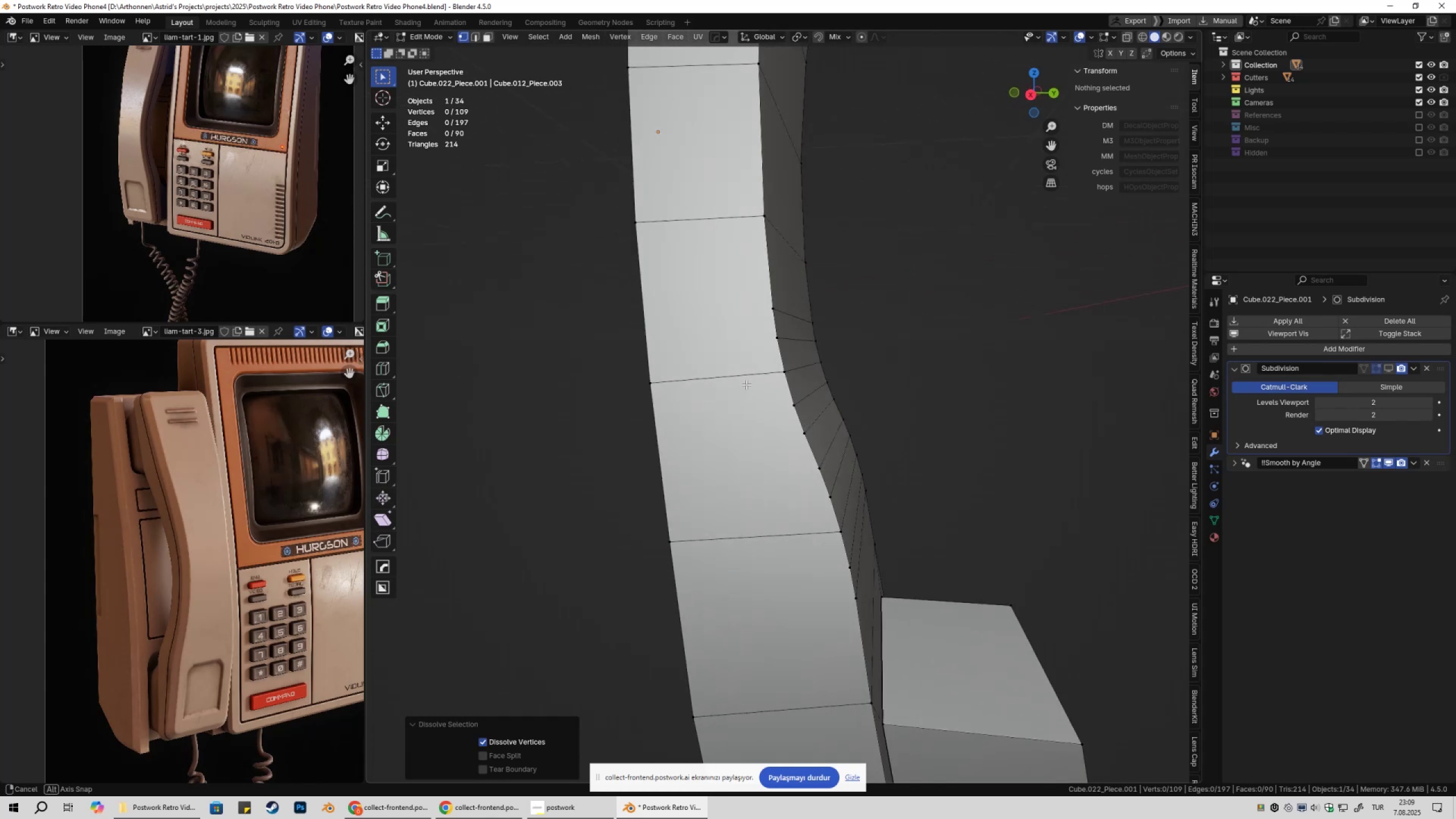 
key(Control+R)
 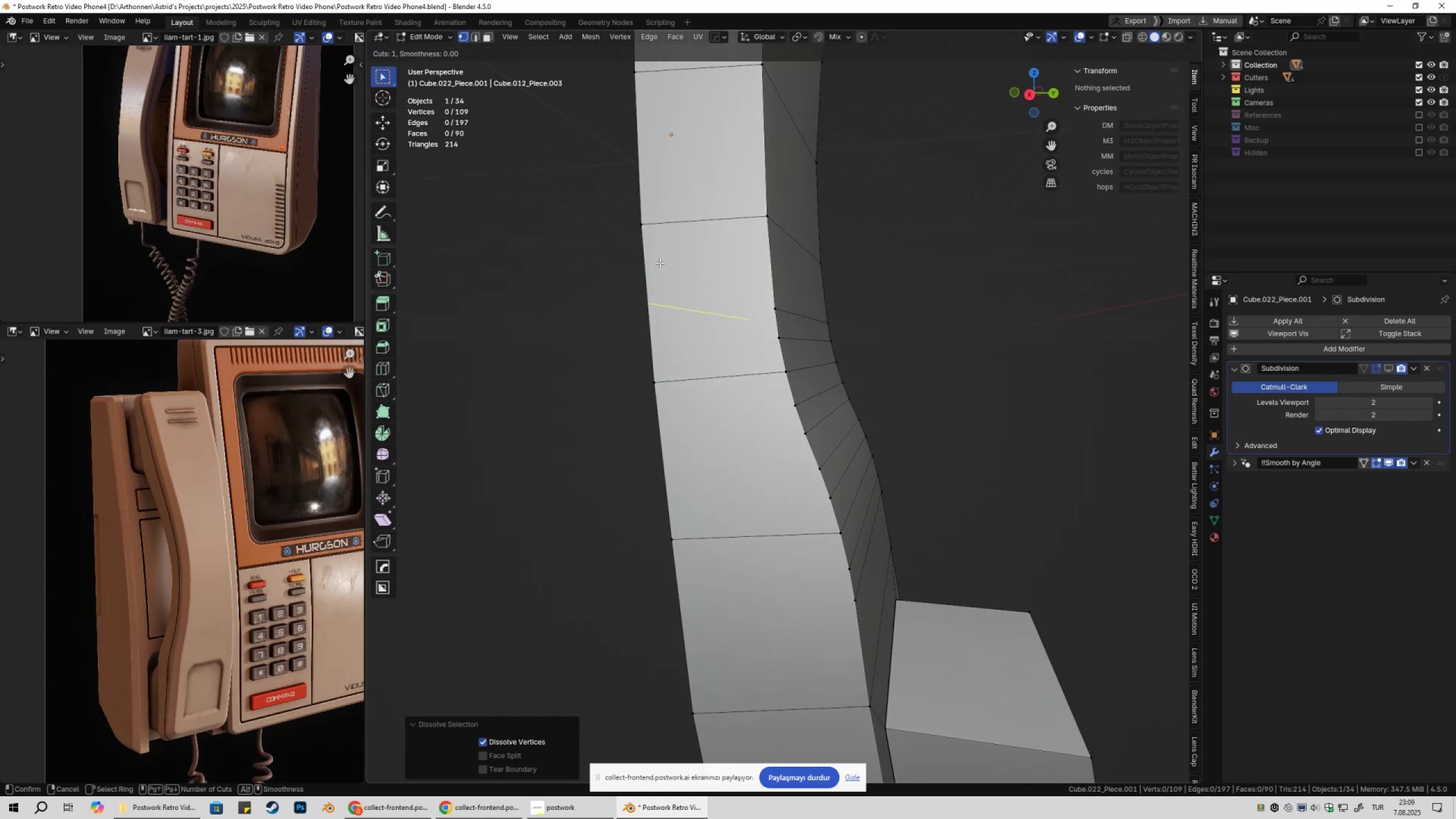 
left_click([660, 263])
 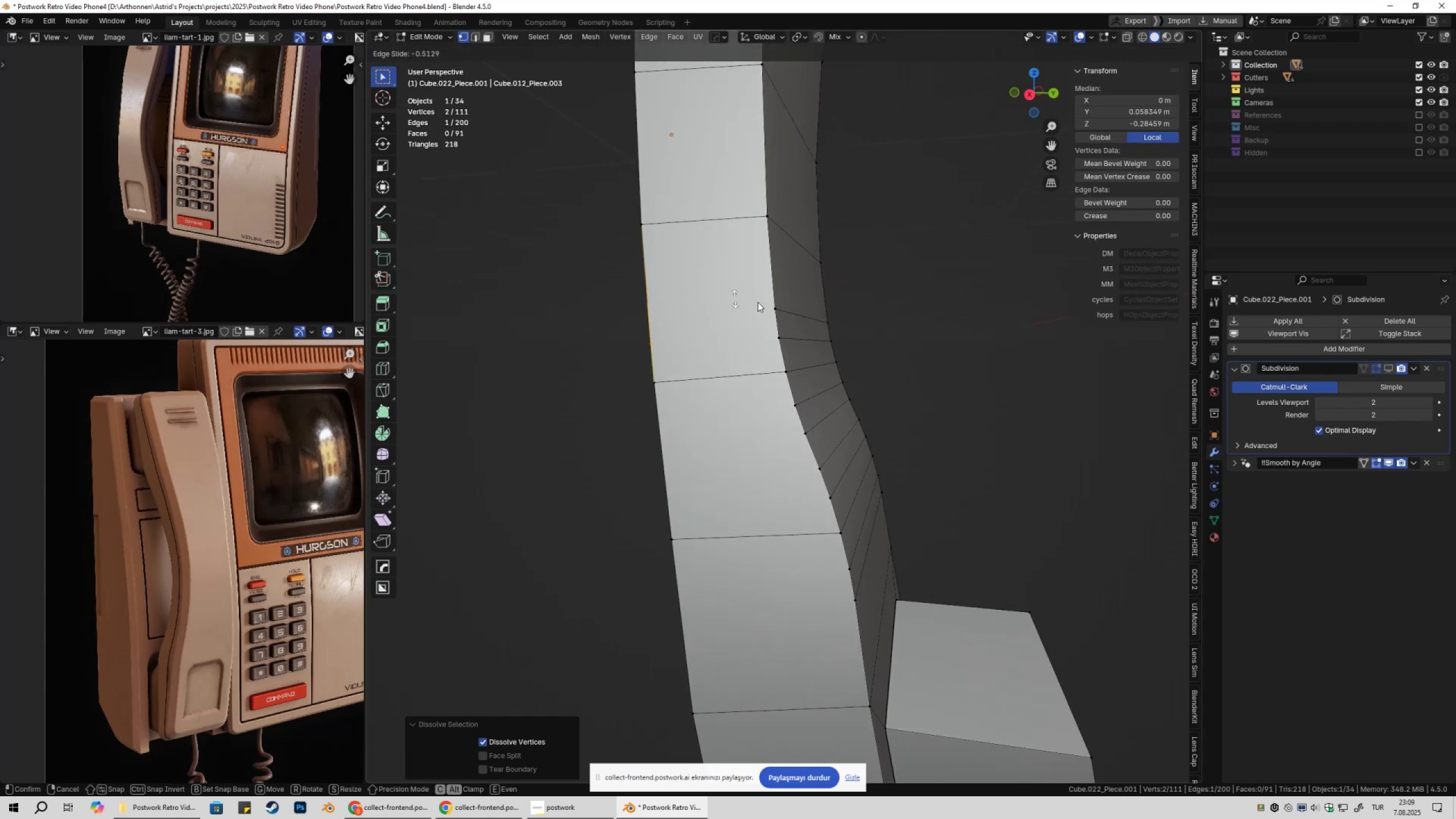 
hold_key(key=ControlLeft, duration=0.96)
left_click([780, 308])
 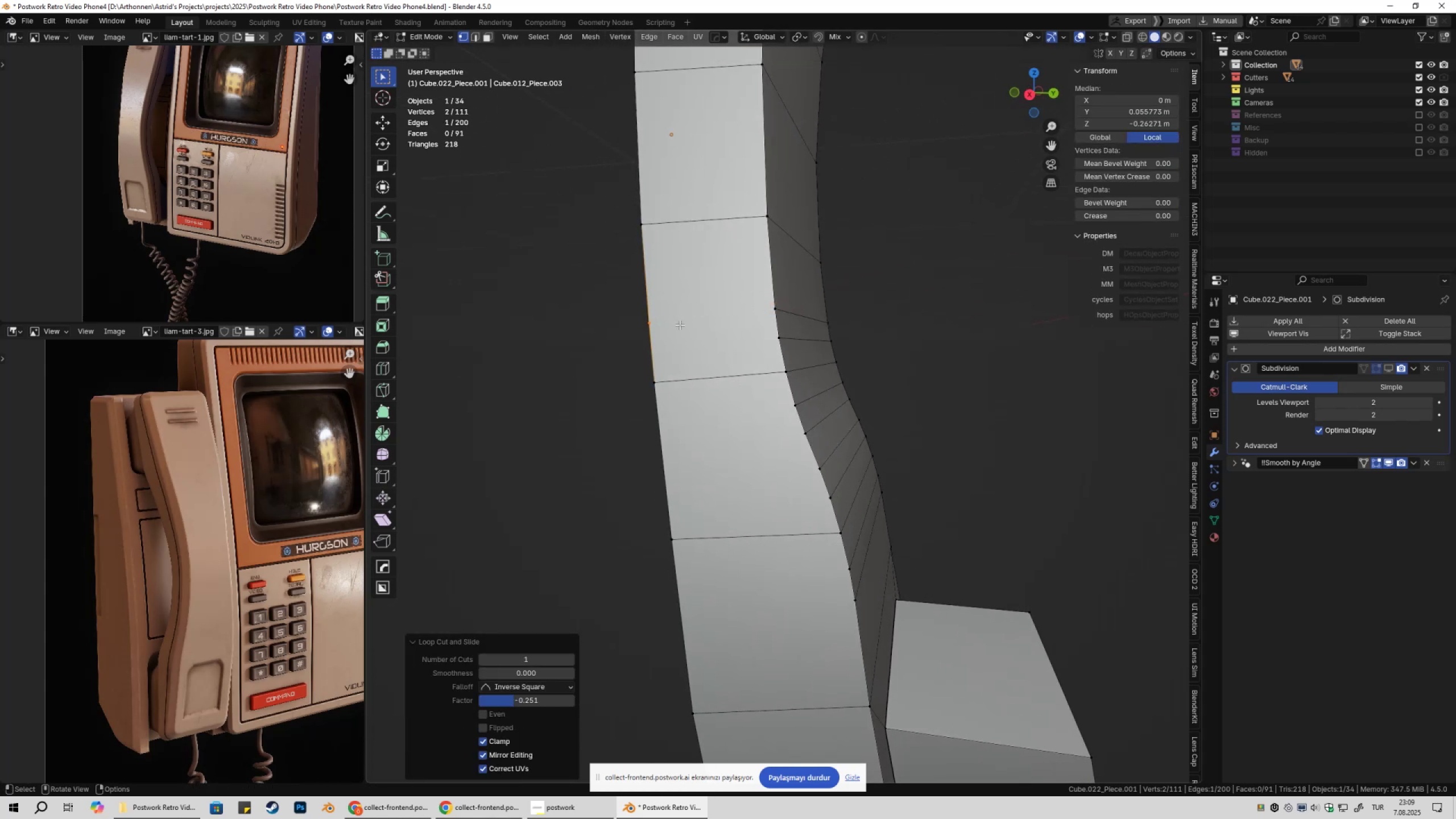 
key(Control+ControlLeft)
 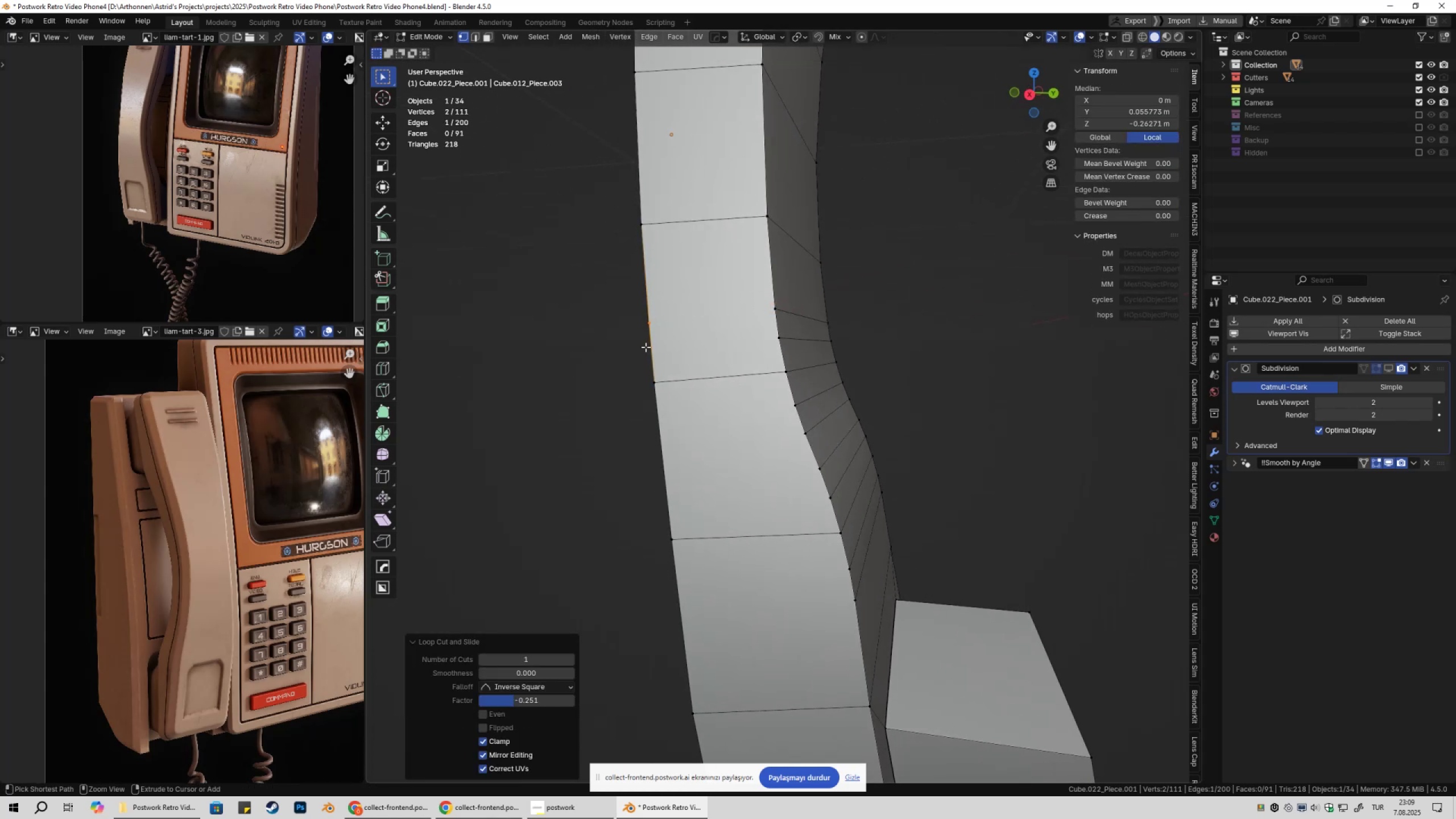 
key(Control+R)
 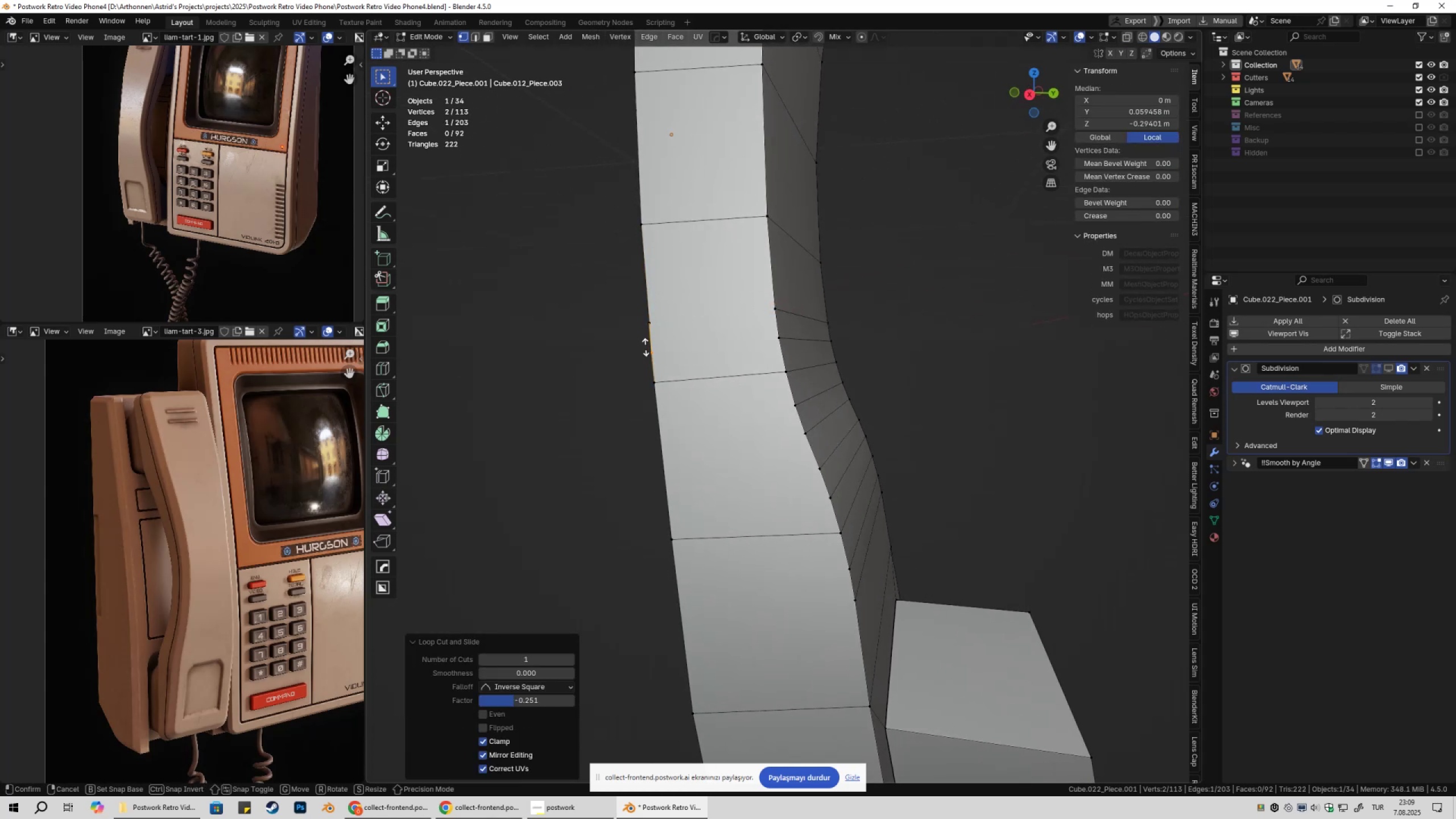 
left_click([646, 347])
 